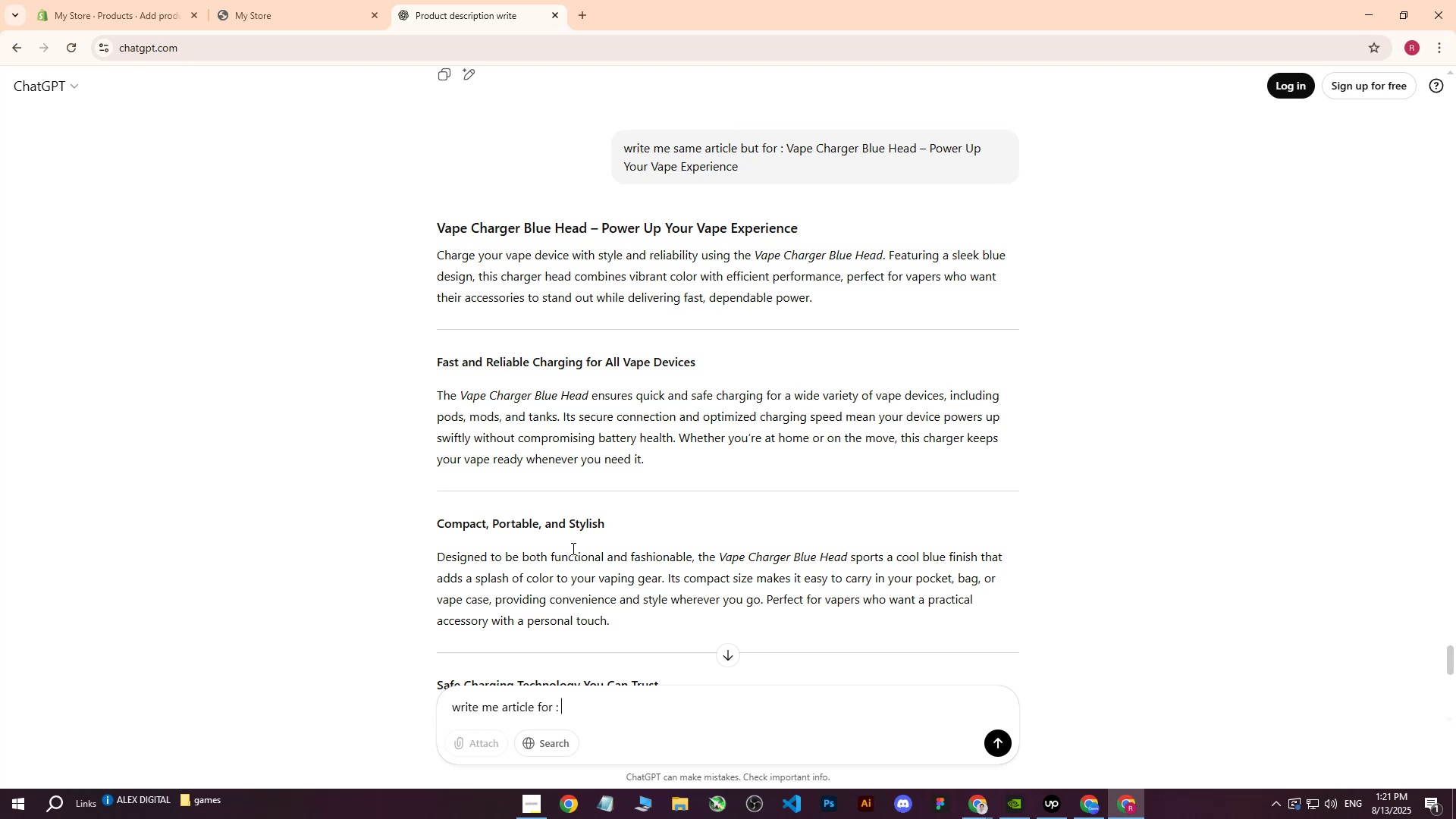 
key(Control+ControlLeft)
 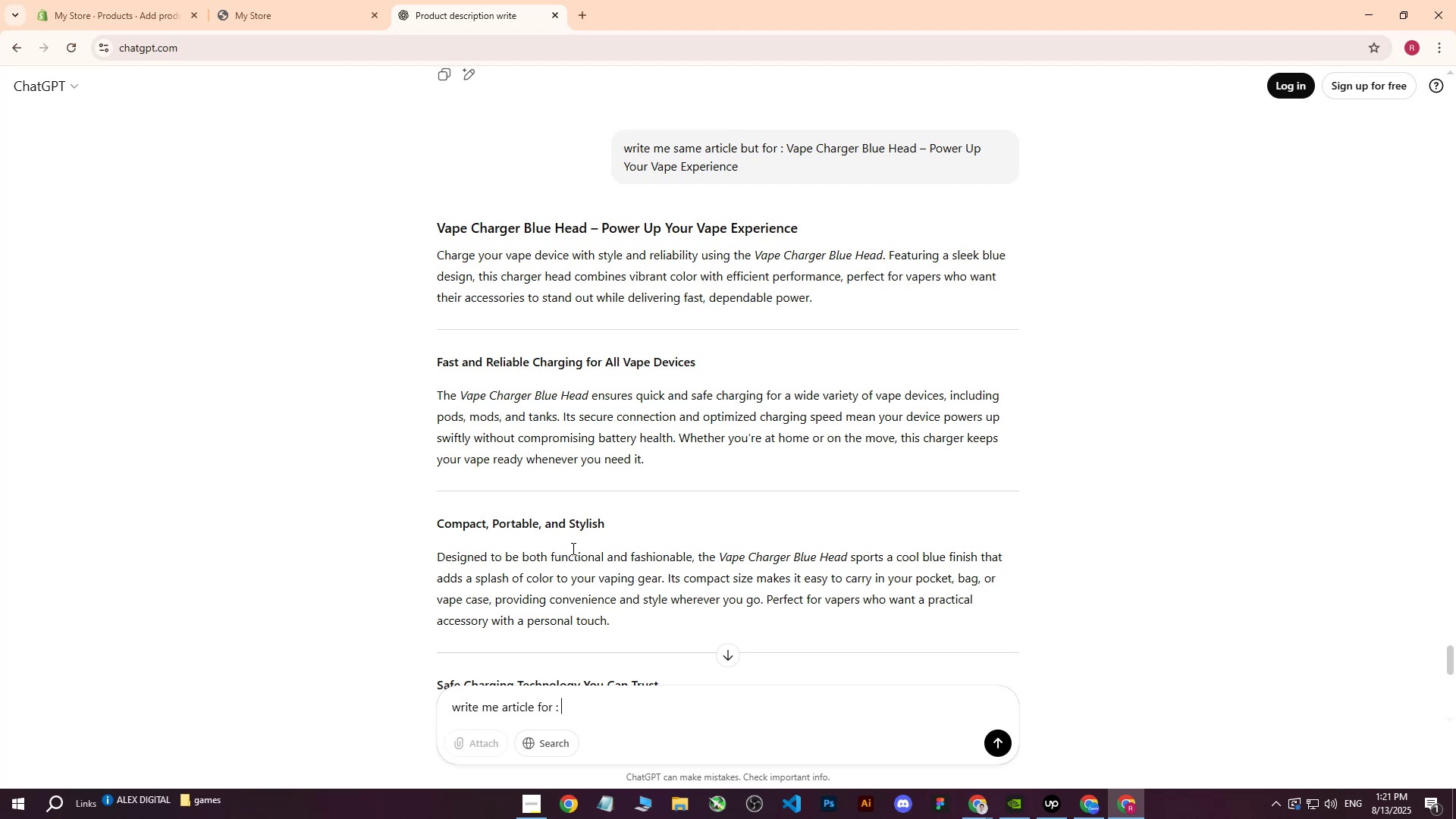 
key(Control+V)
 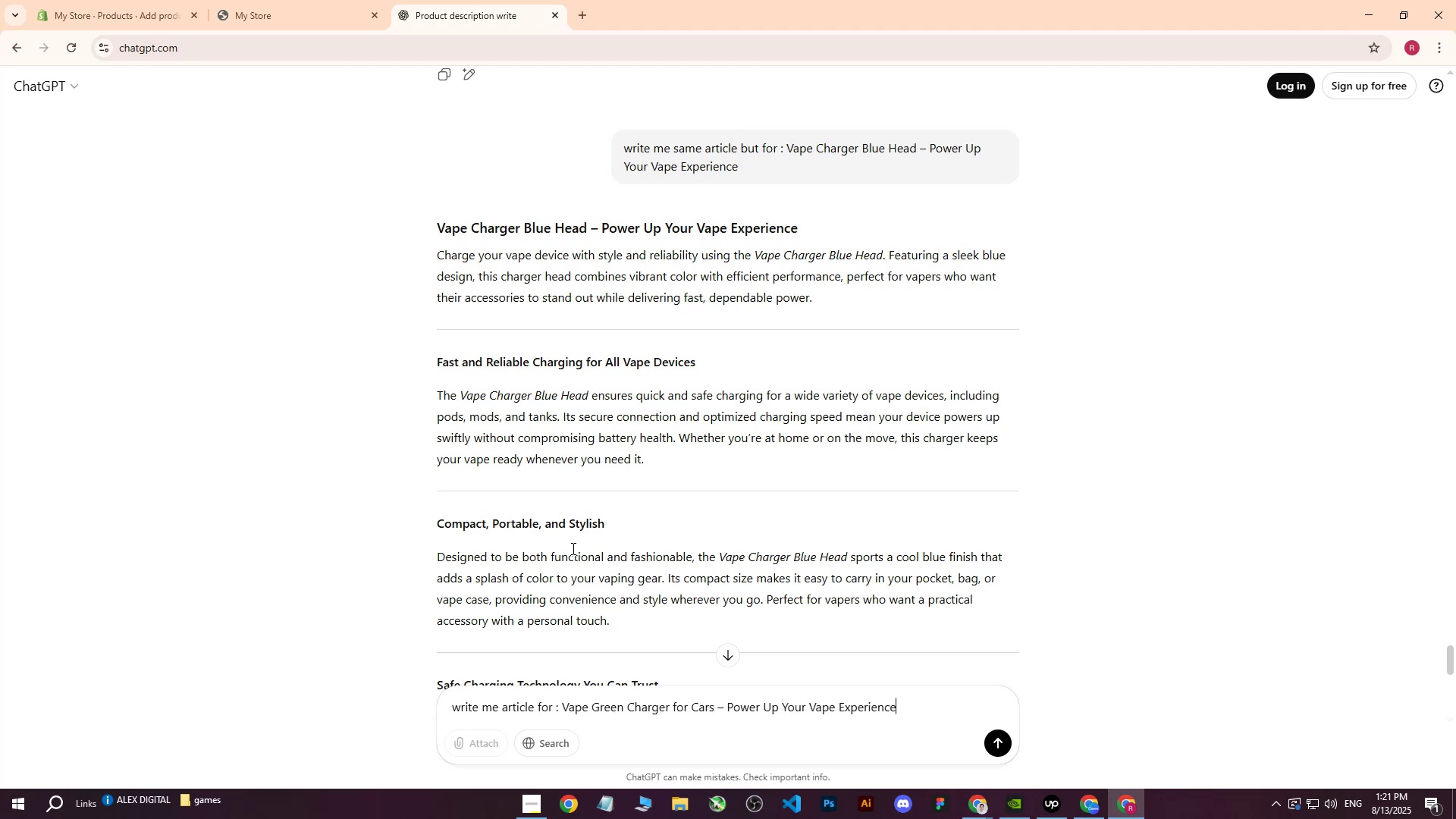 
key(Enter)
 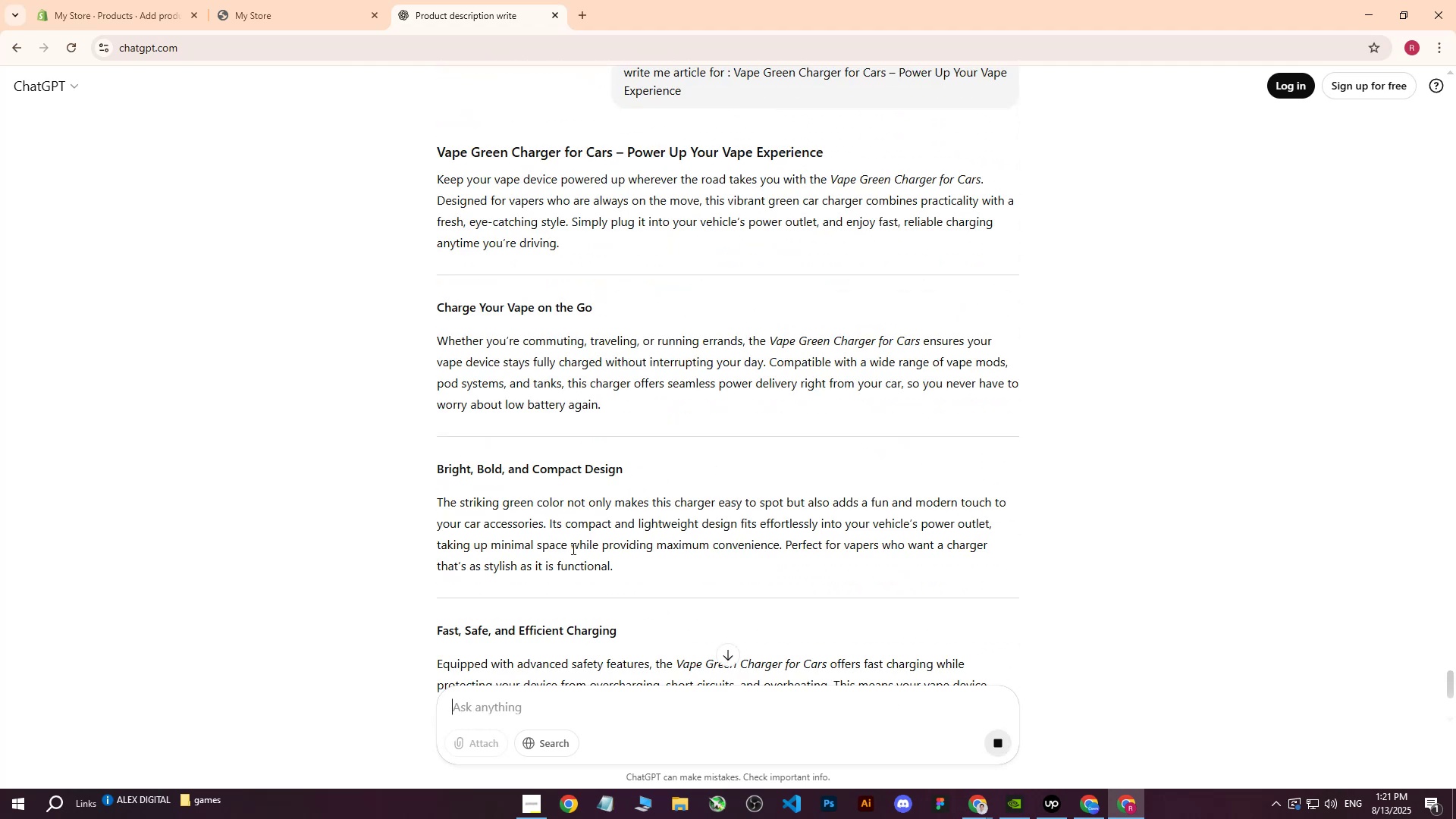 
scroll: coordinate [579, 515], scroll_direction: down, amount: 16.0
 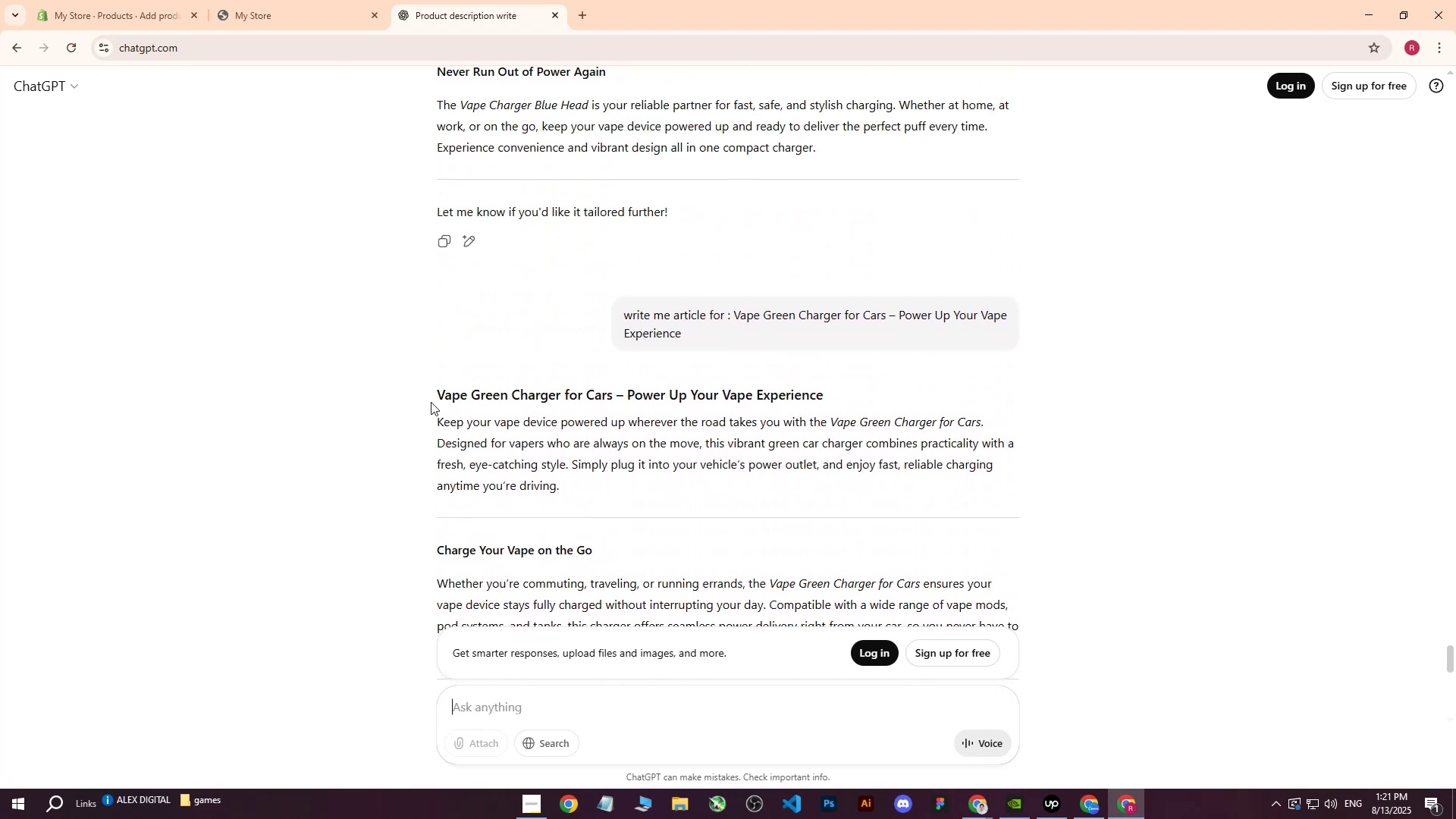 
left_click_drag(start_coordinate=[428, 414], to_coordinate=[598, 489])
 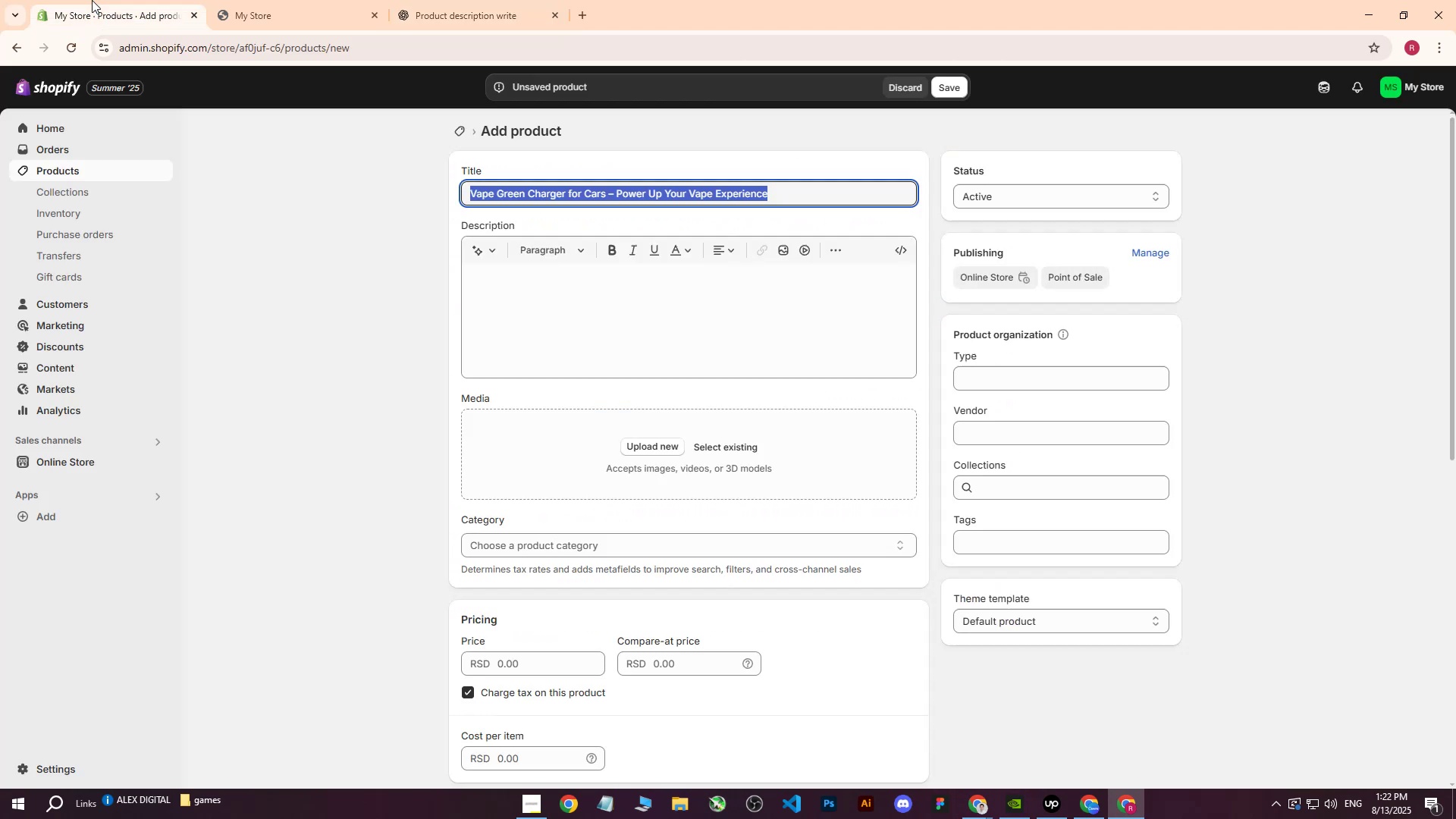 
left_click([92, 0])
 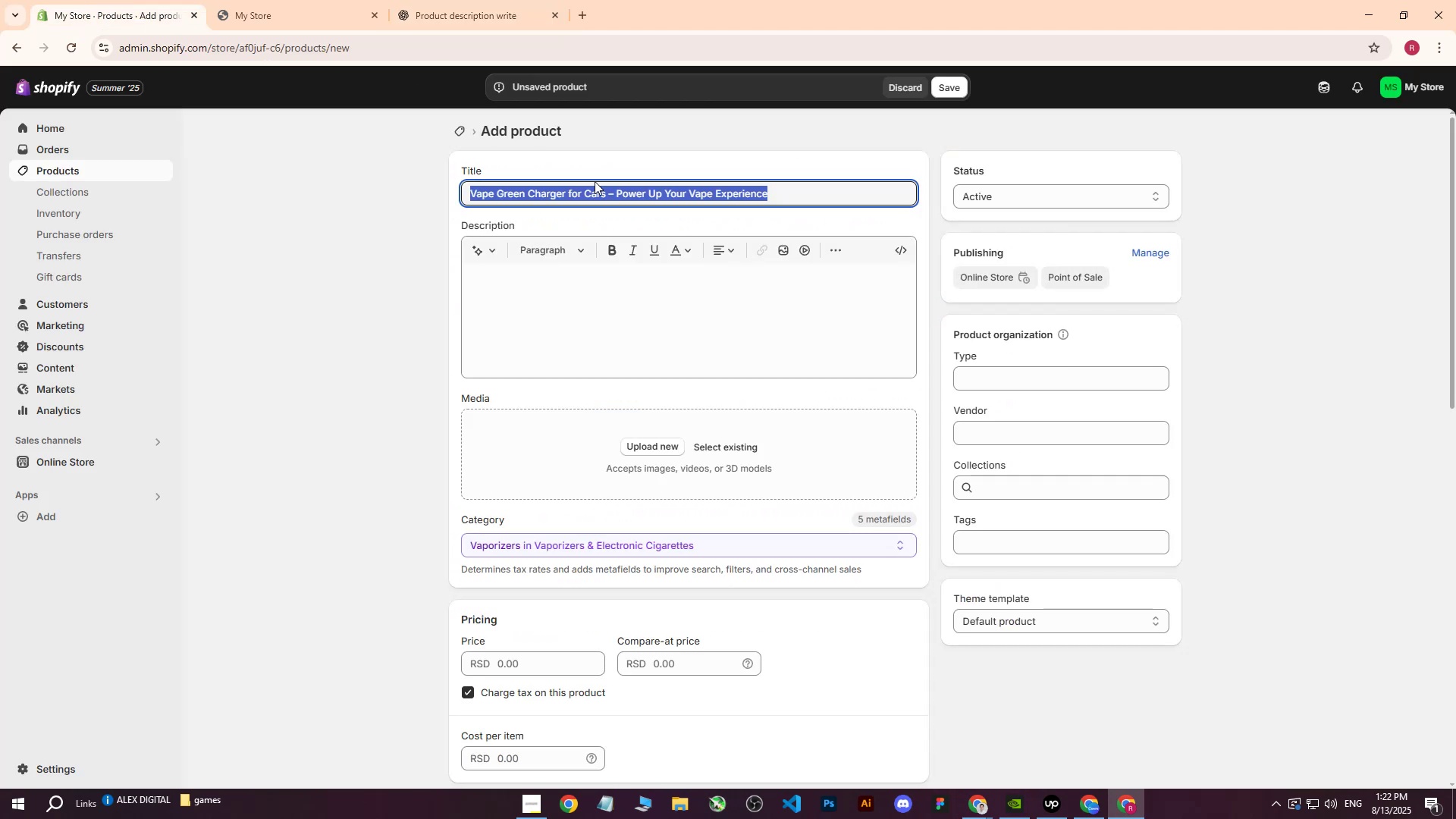 
left_click([595, 191])
 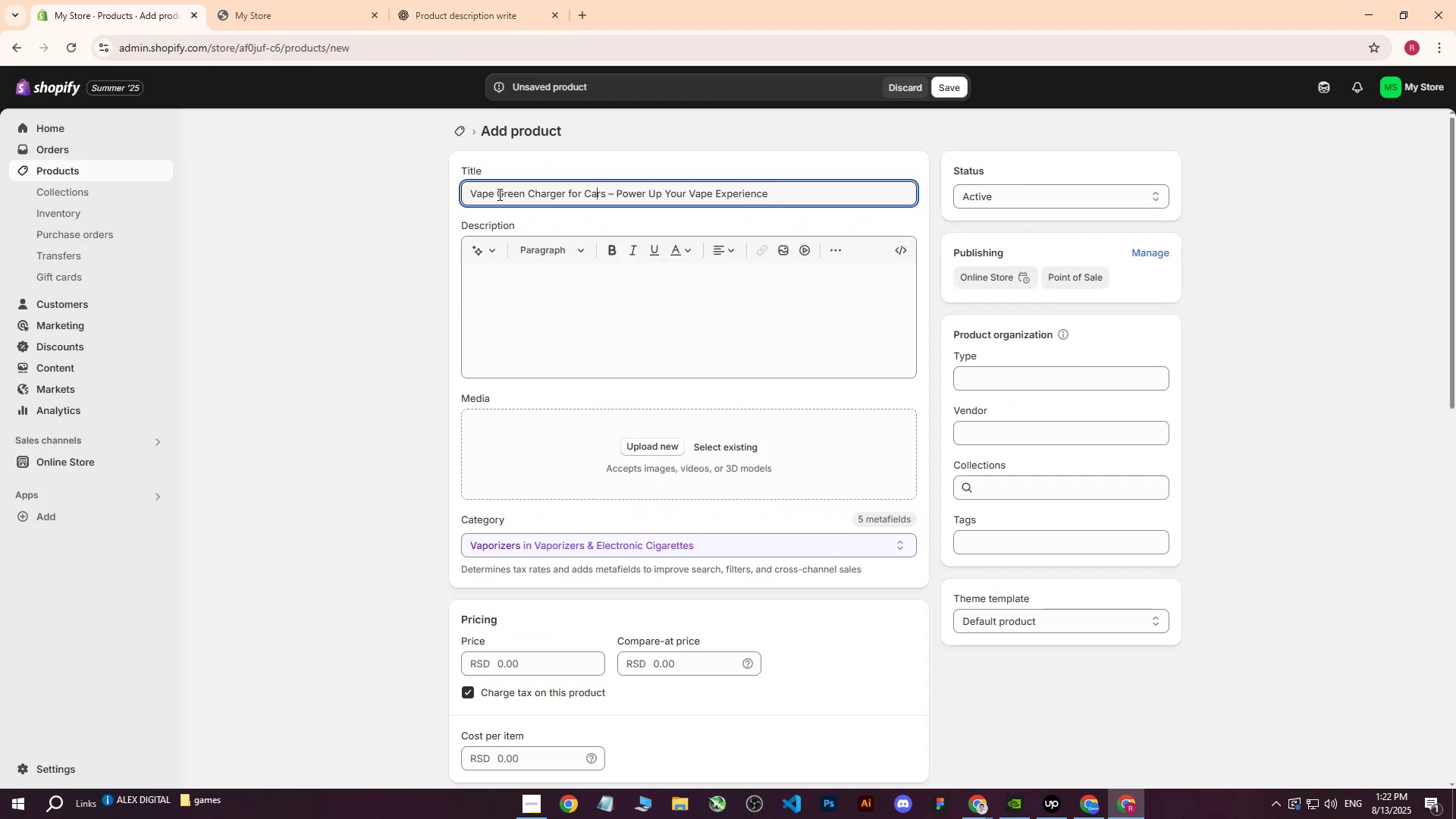 
left_click_drag(start_coordinate=[498, 194], to_coordinate=[522, 194])
 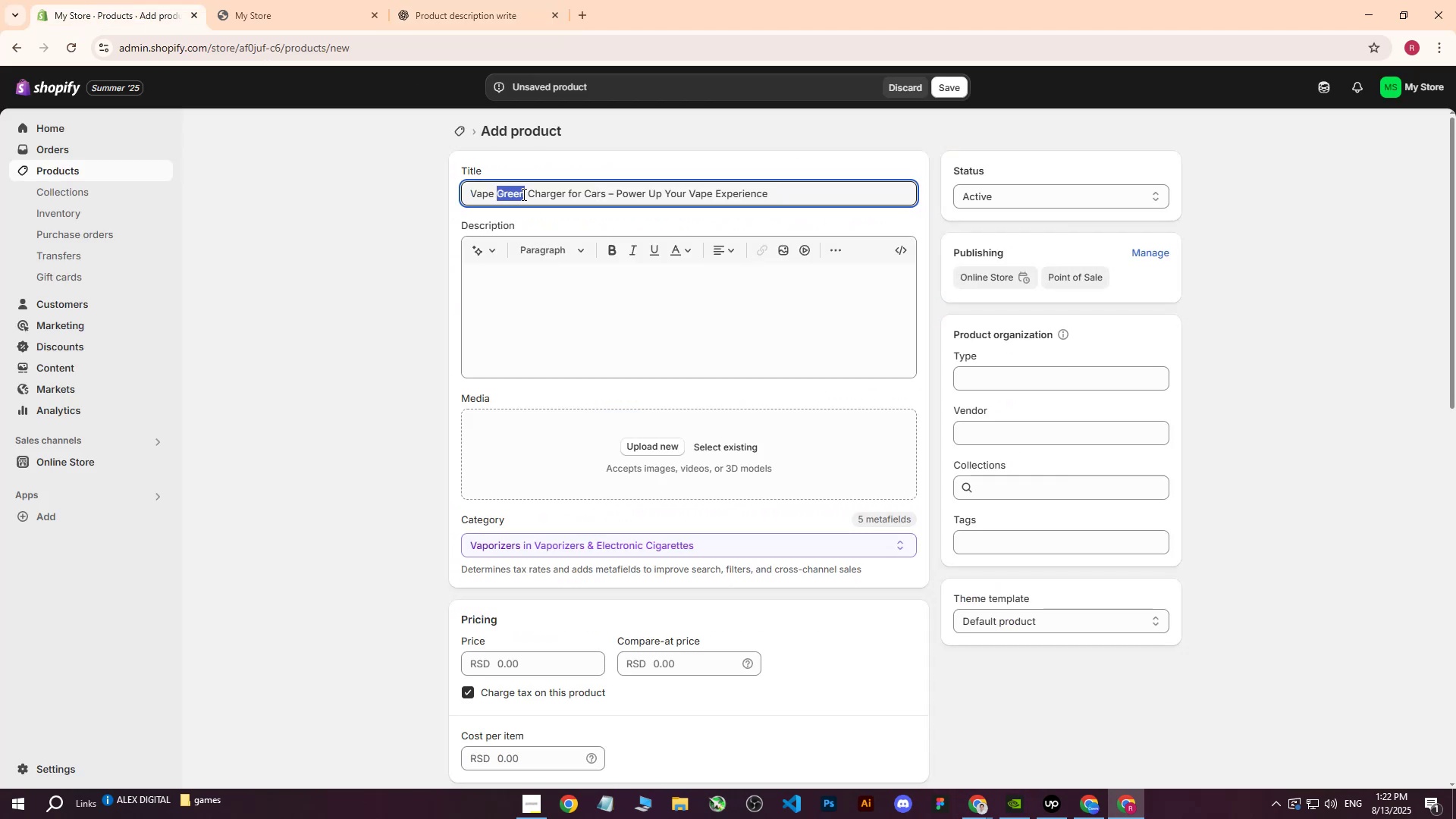 
type(Orange)
 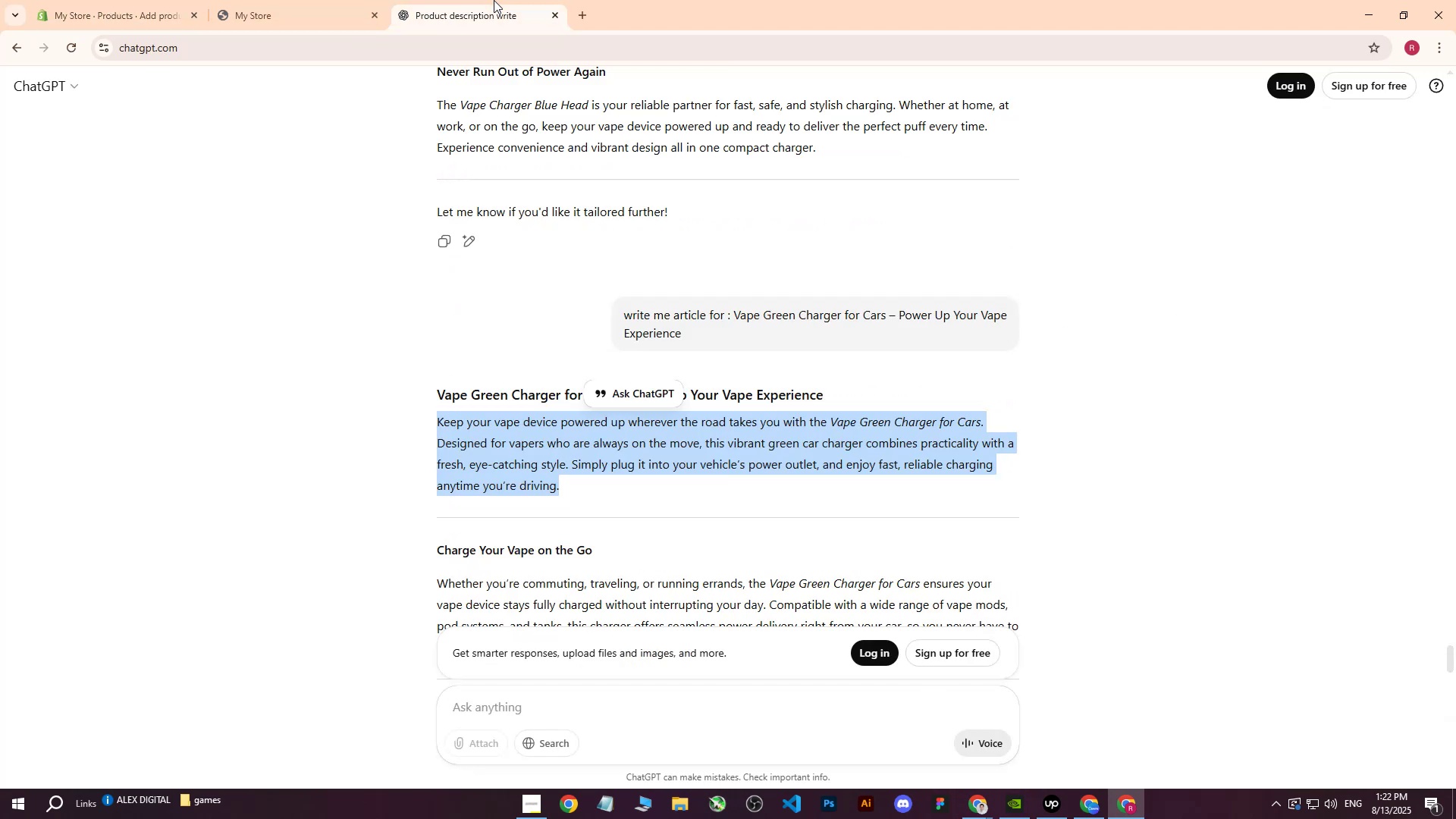 
double_click([318, 0])
 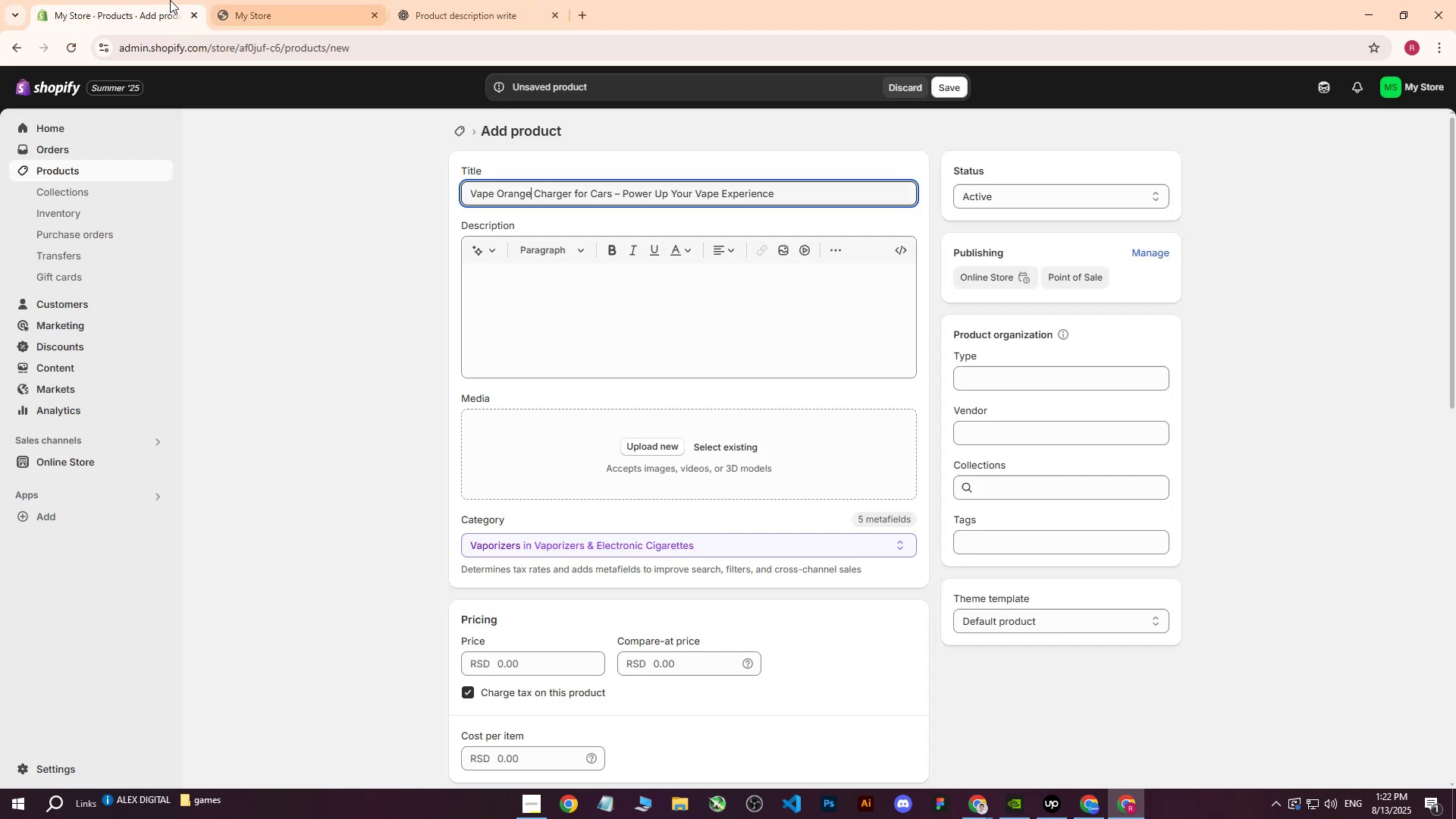 
triple_click([170, 0])
 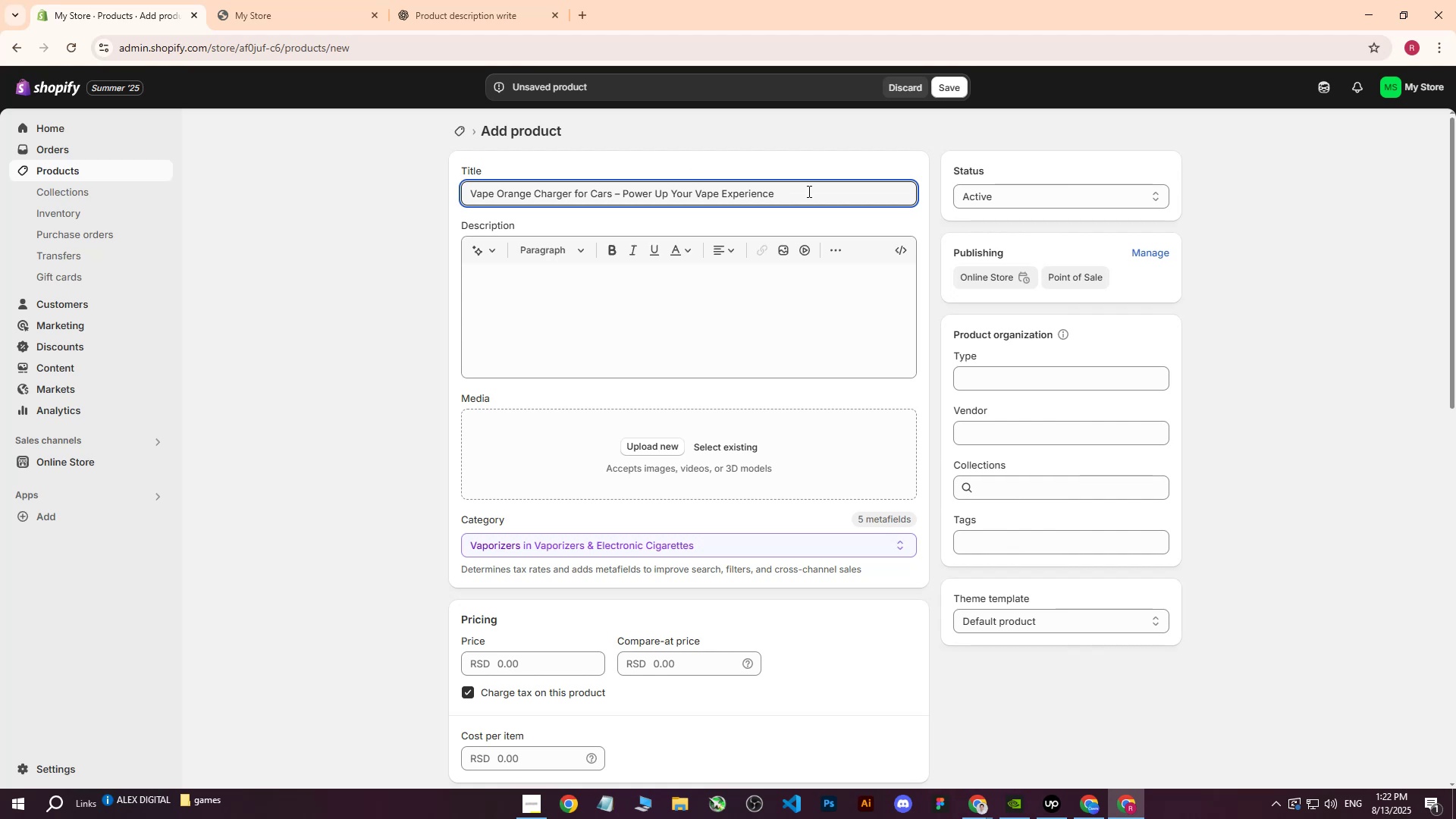 
left_click_drag(start_coordinate=[814, 196], to_coordinate=[383, 178])
 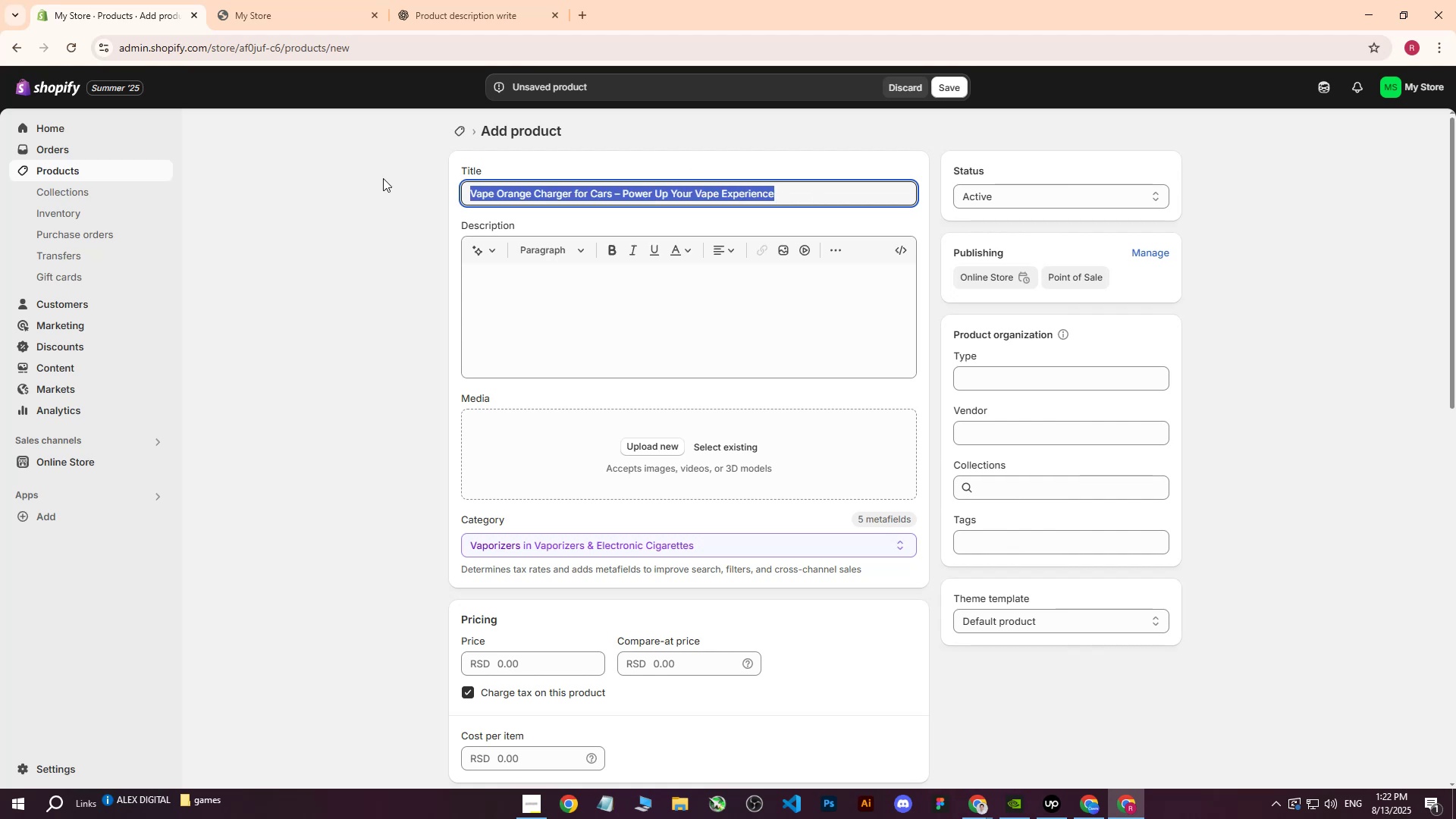 
key(Control+ControlLeft)
 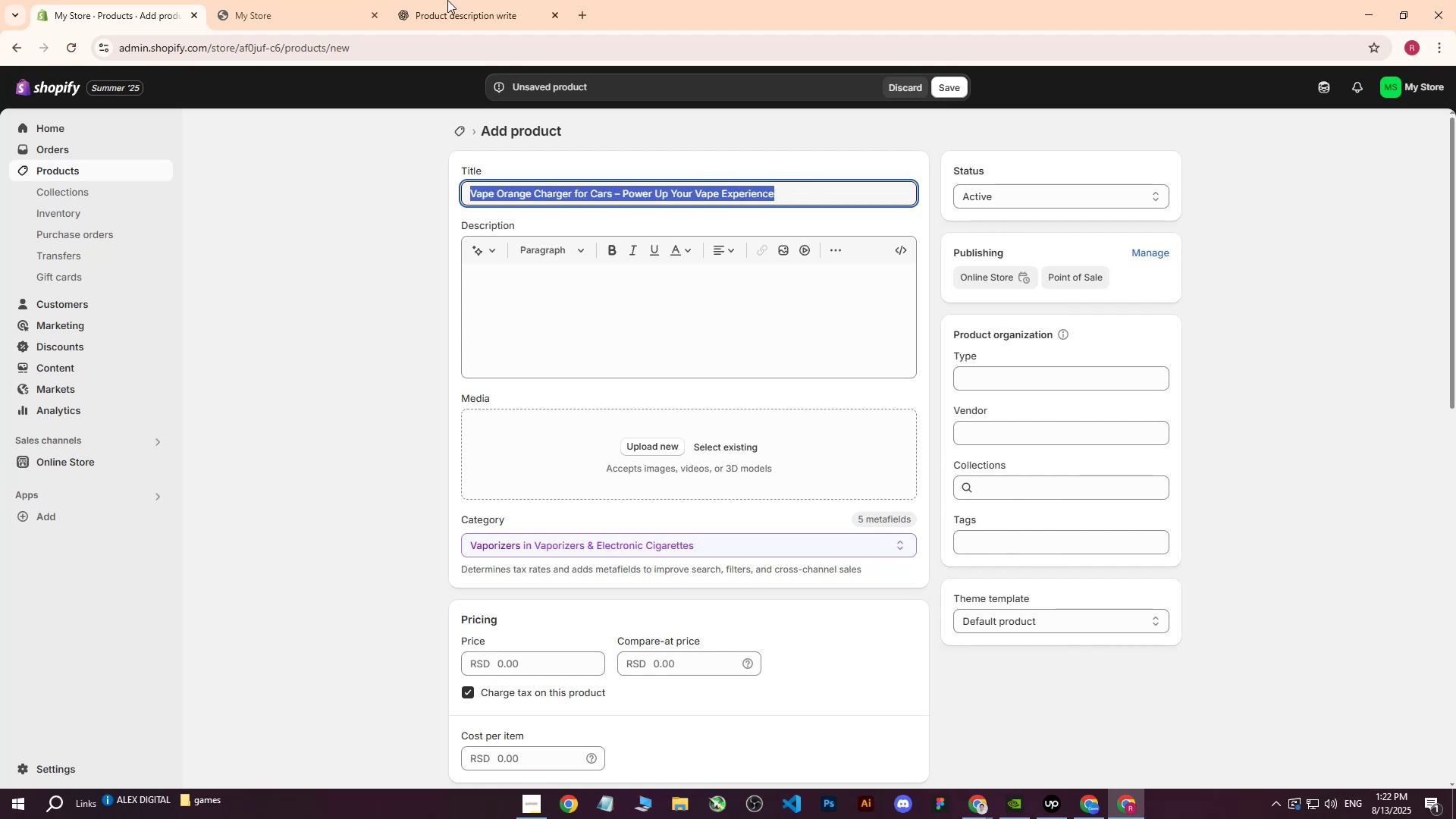 
key(Control+C)
 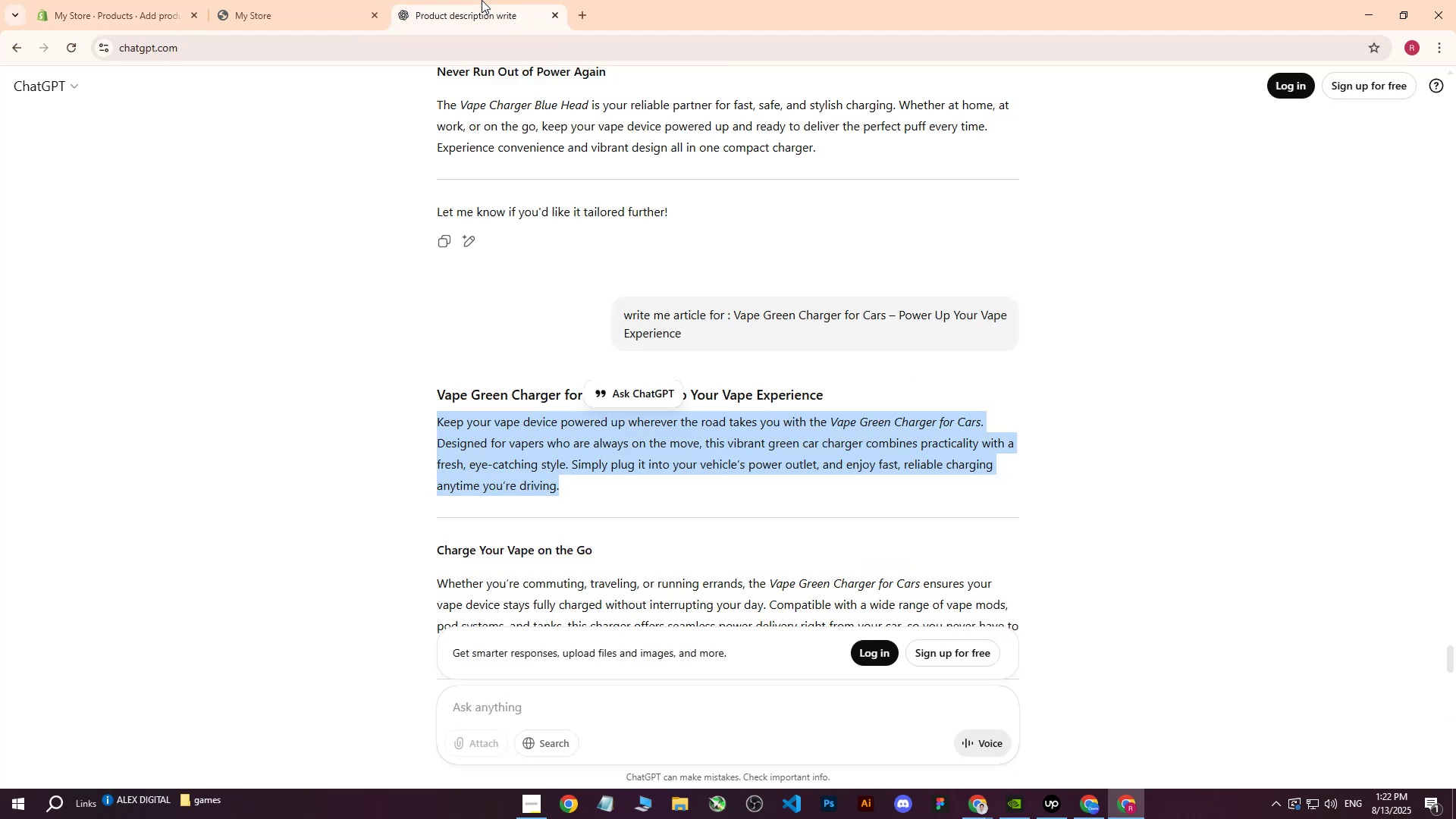 
left_click([482, 0])
 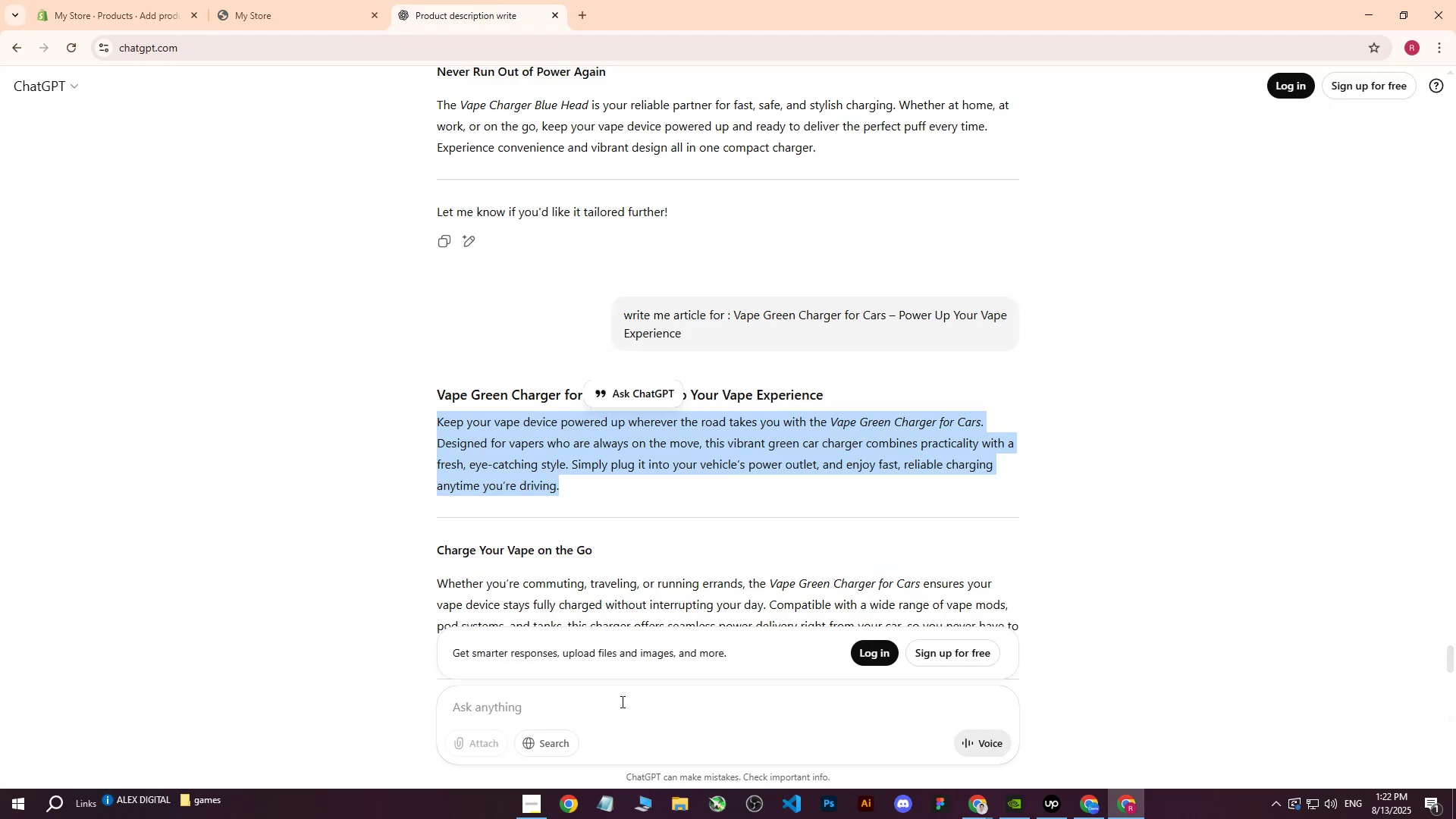 
left_click([620, 701])
 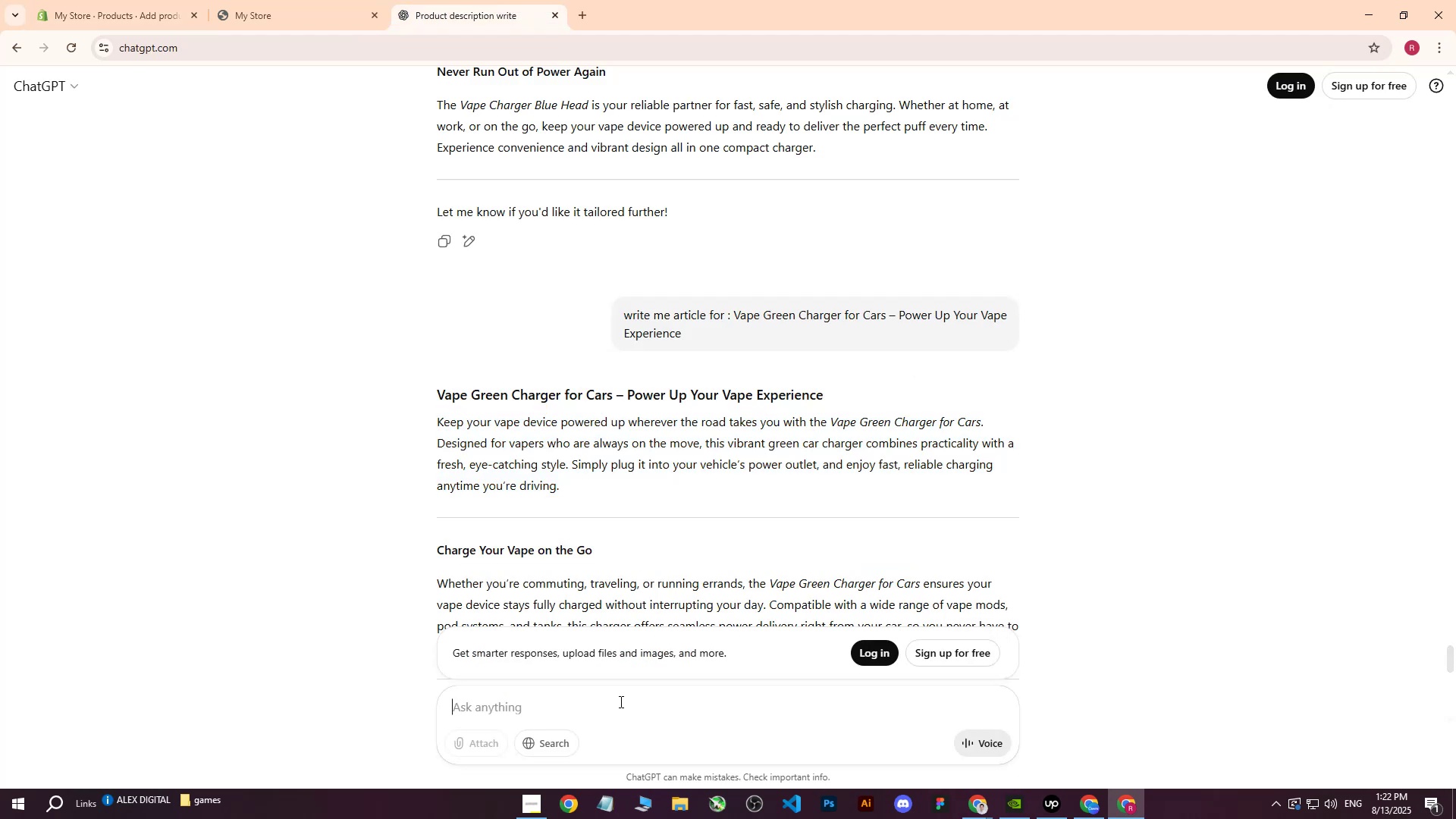 
type(same but same but for : )
 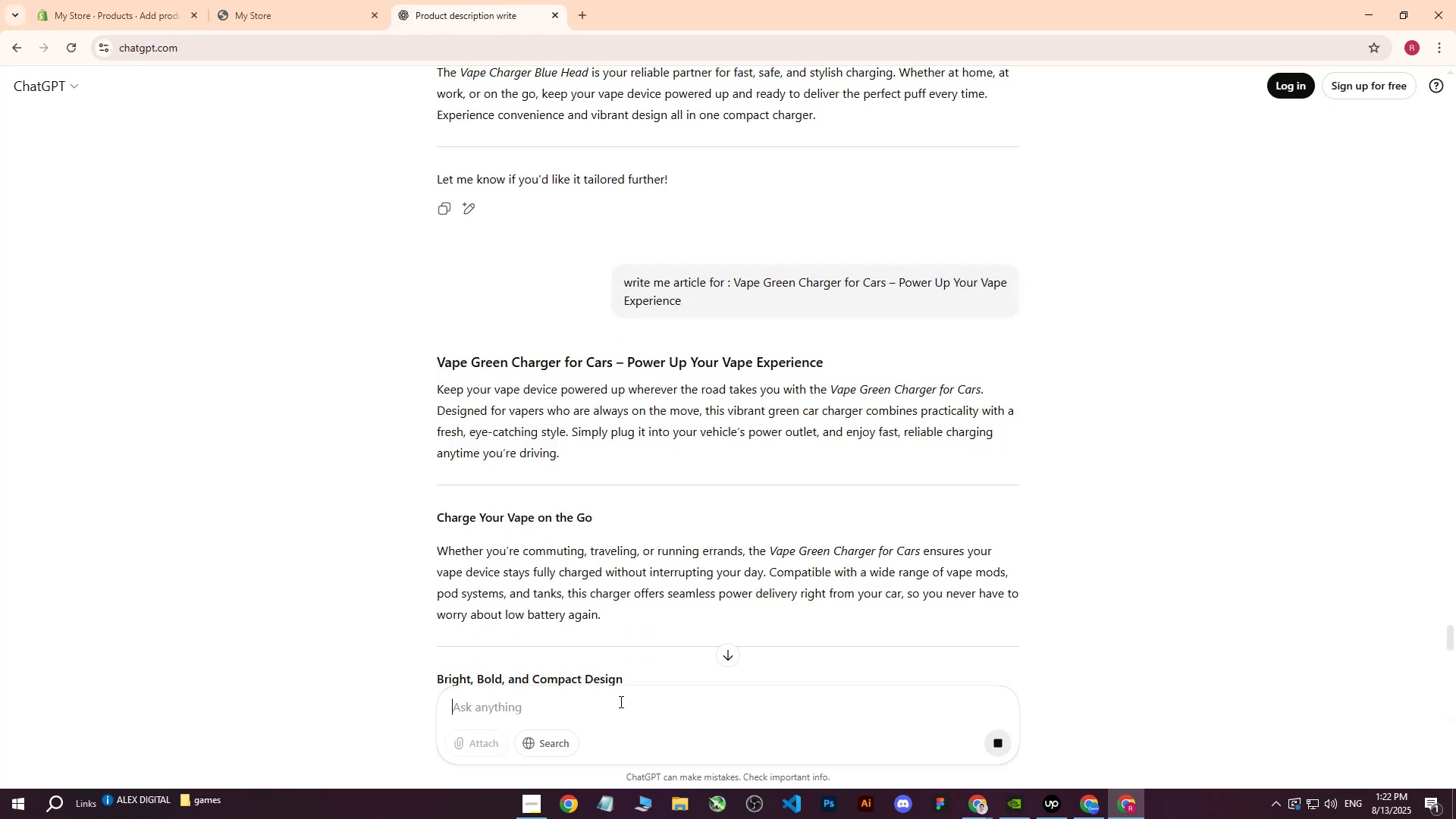 
hold_key(key=Backspace, duration=1.01)
 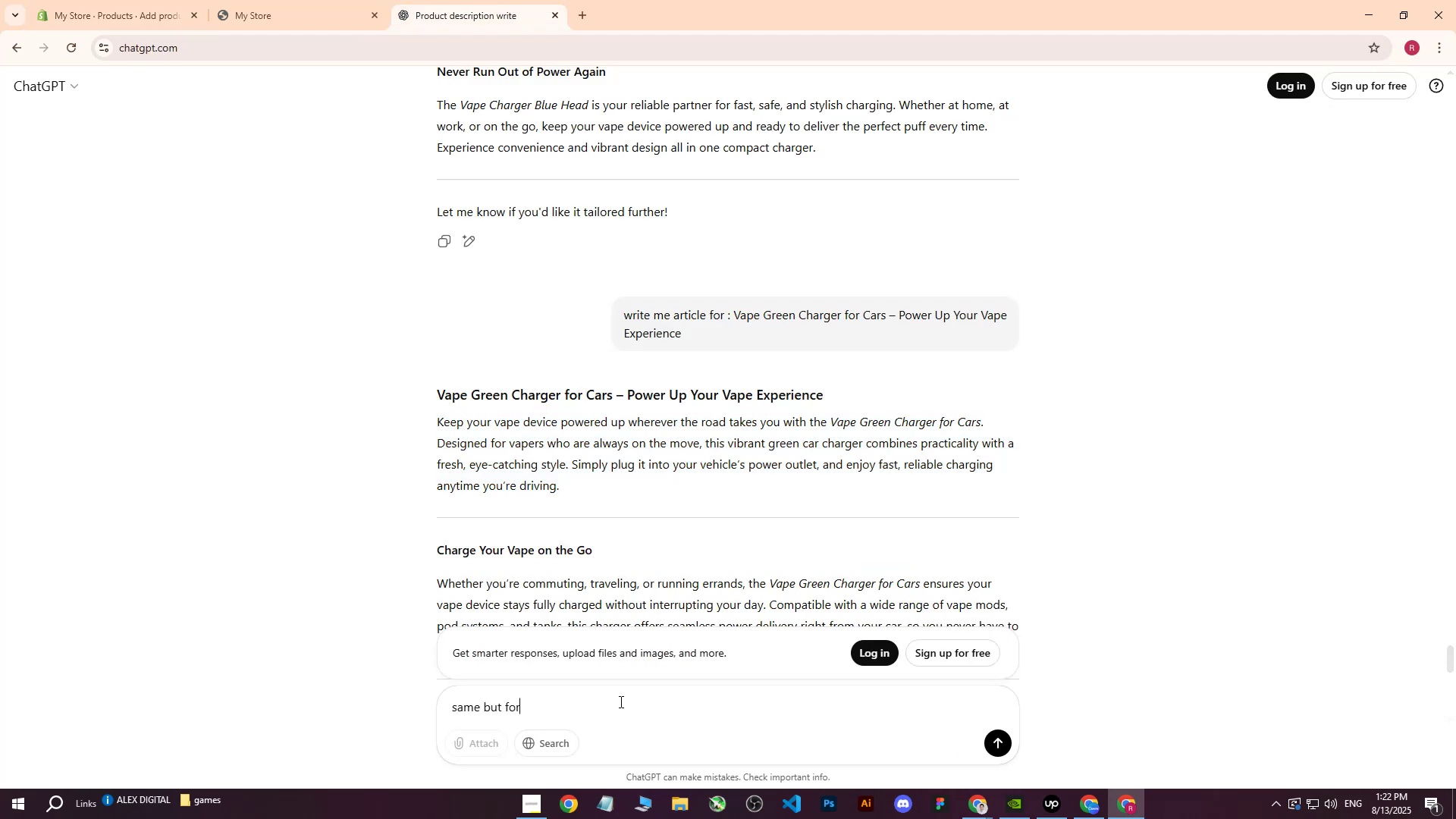 
key(Control+ControlLeft)
 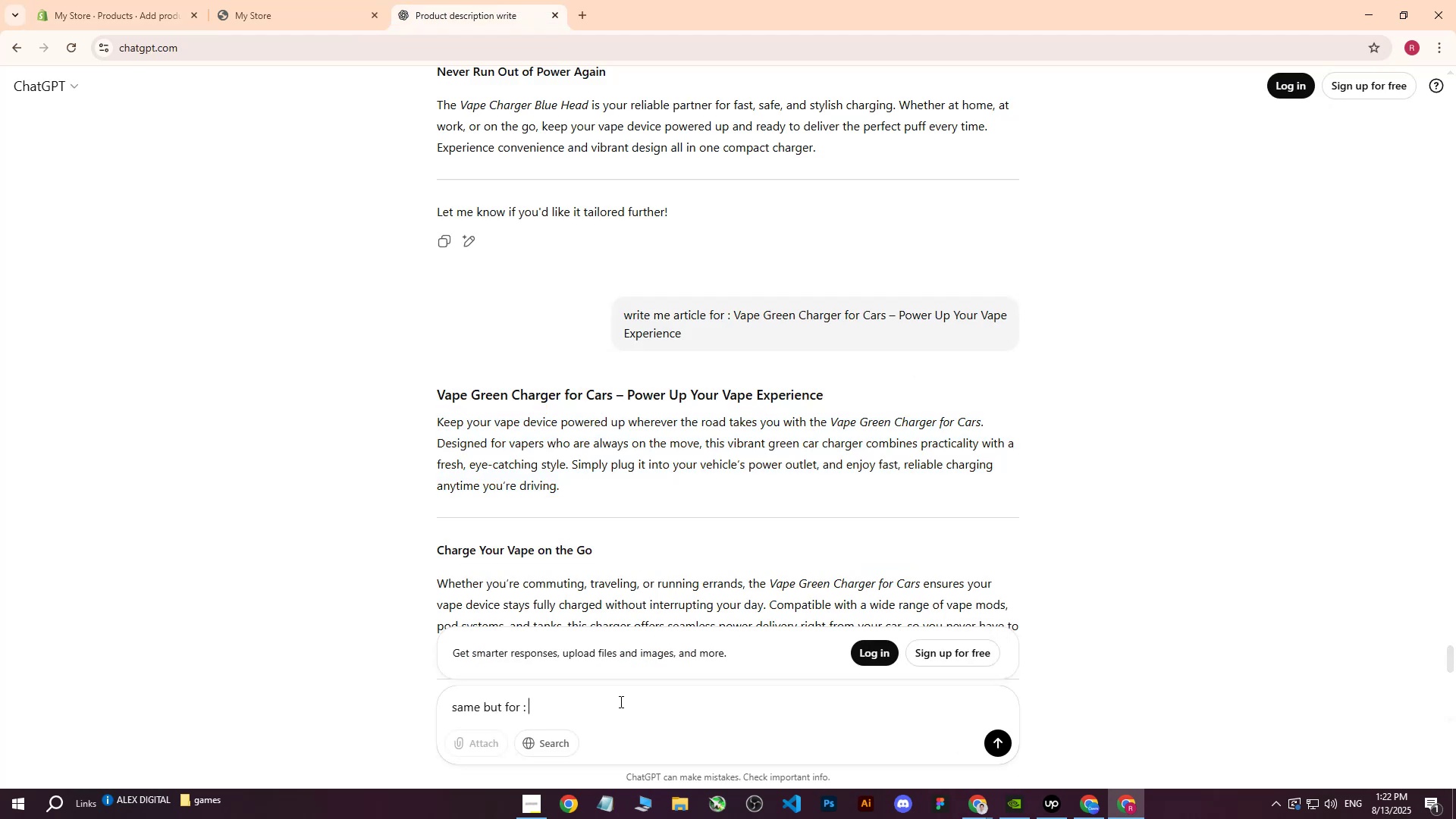 
key(Control+V)
 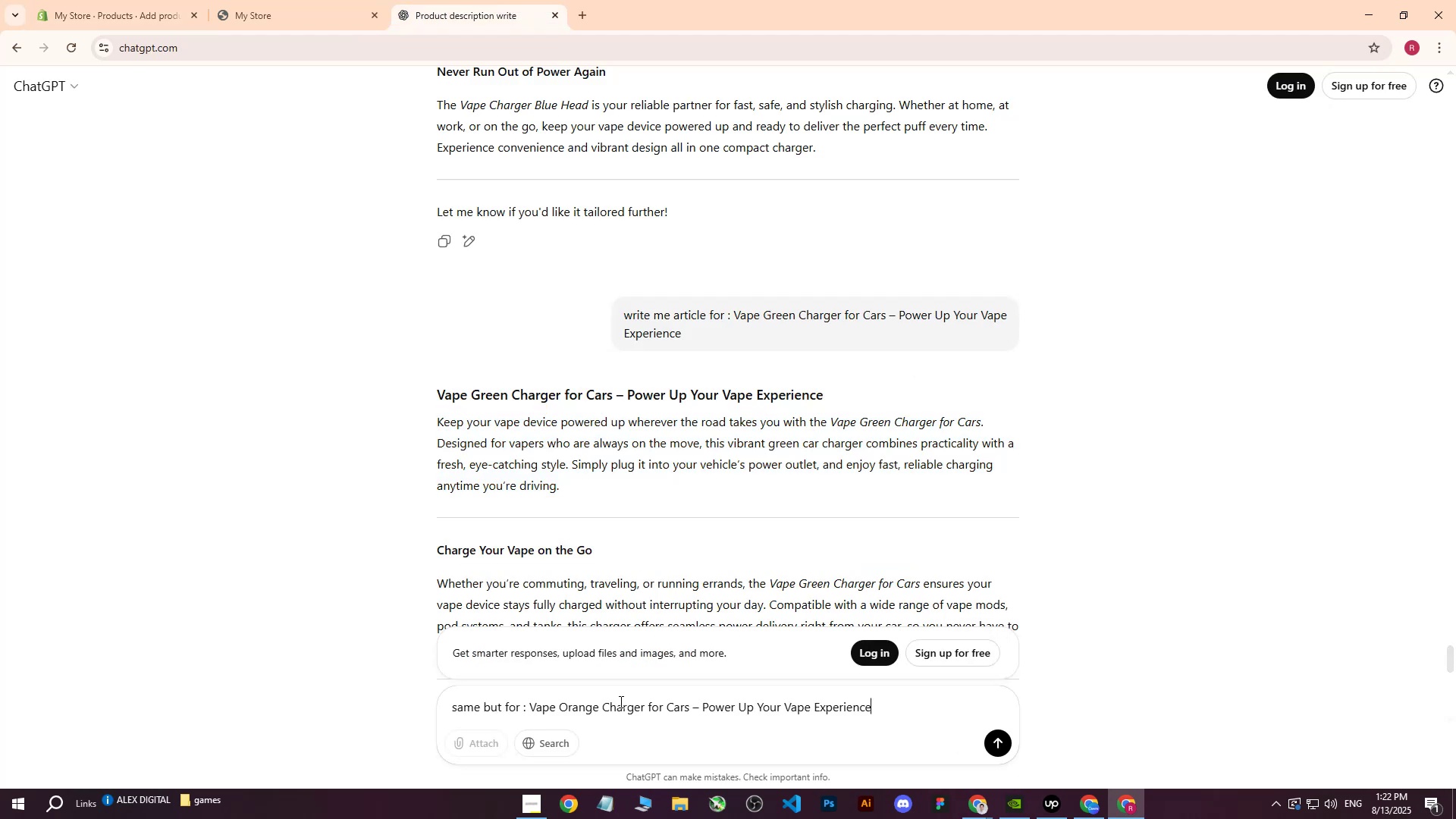 
key(Enter)
 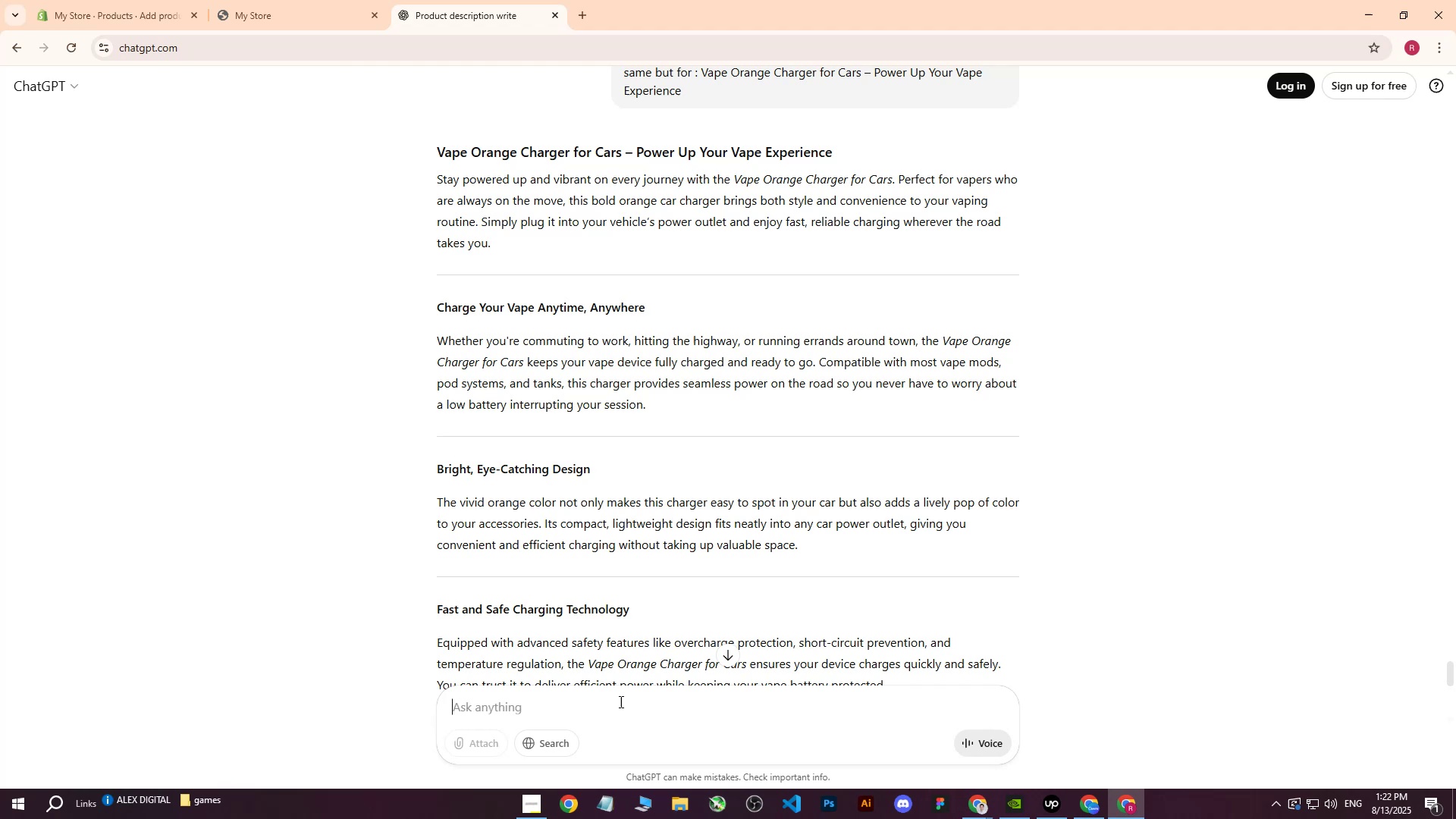 
wait(18.05)
 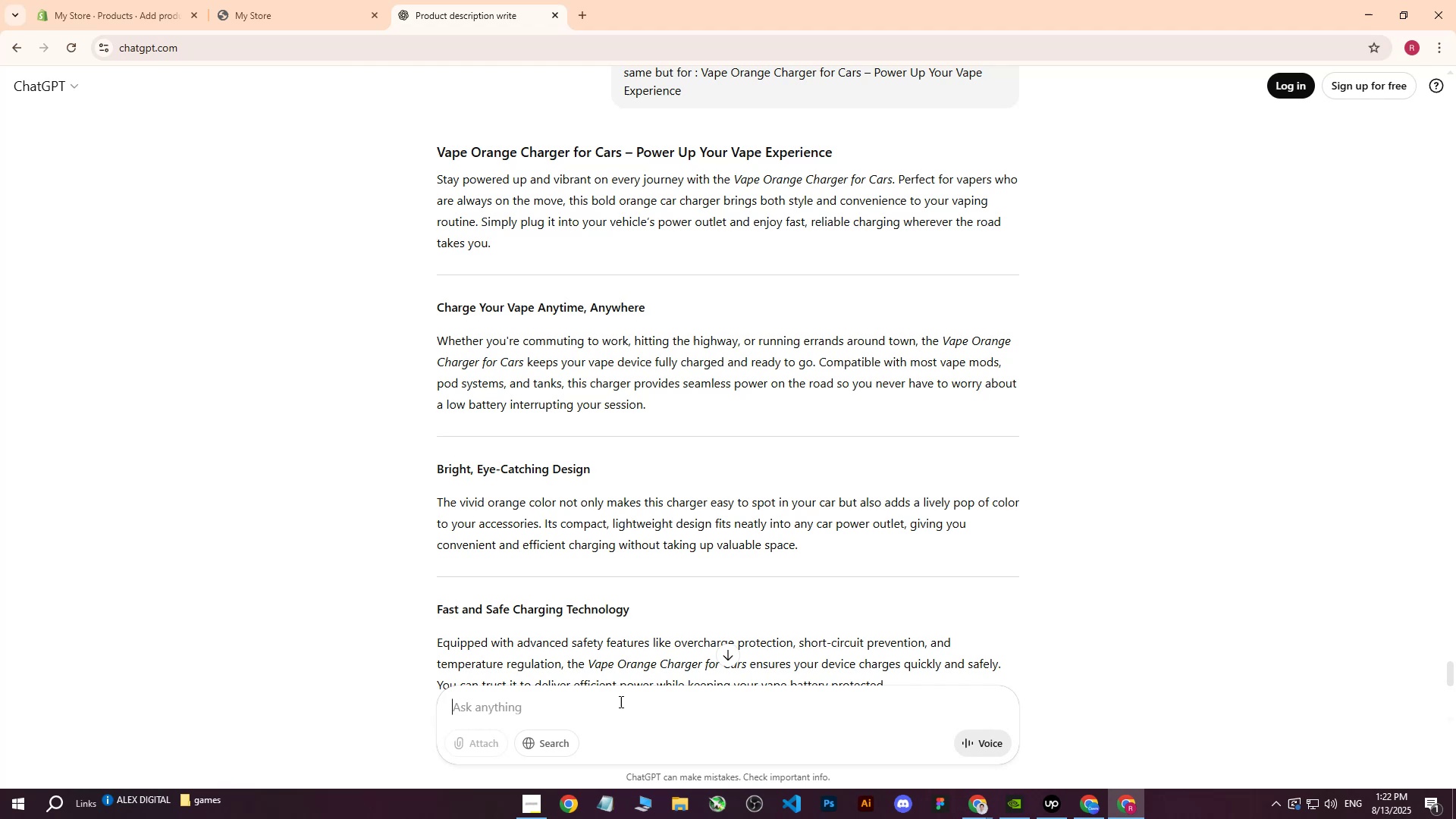 
scroll: coordinate [551, 480], scroll_direction: down, amount: 10.0
 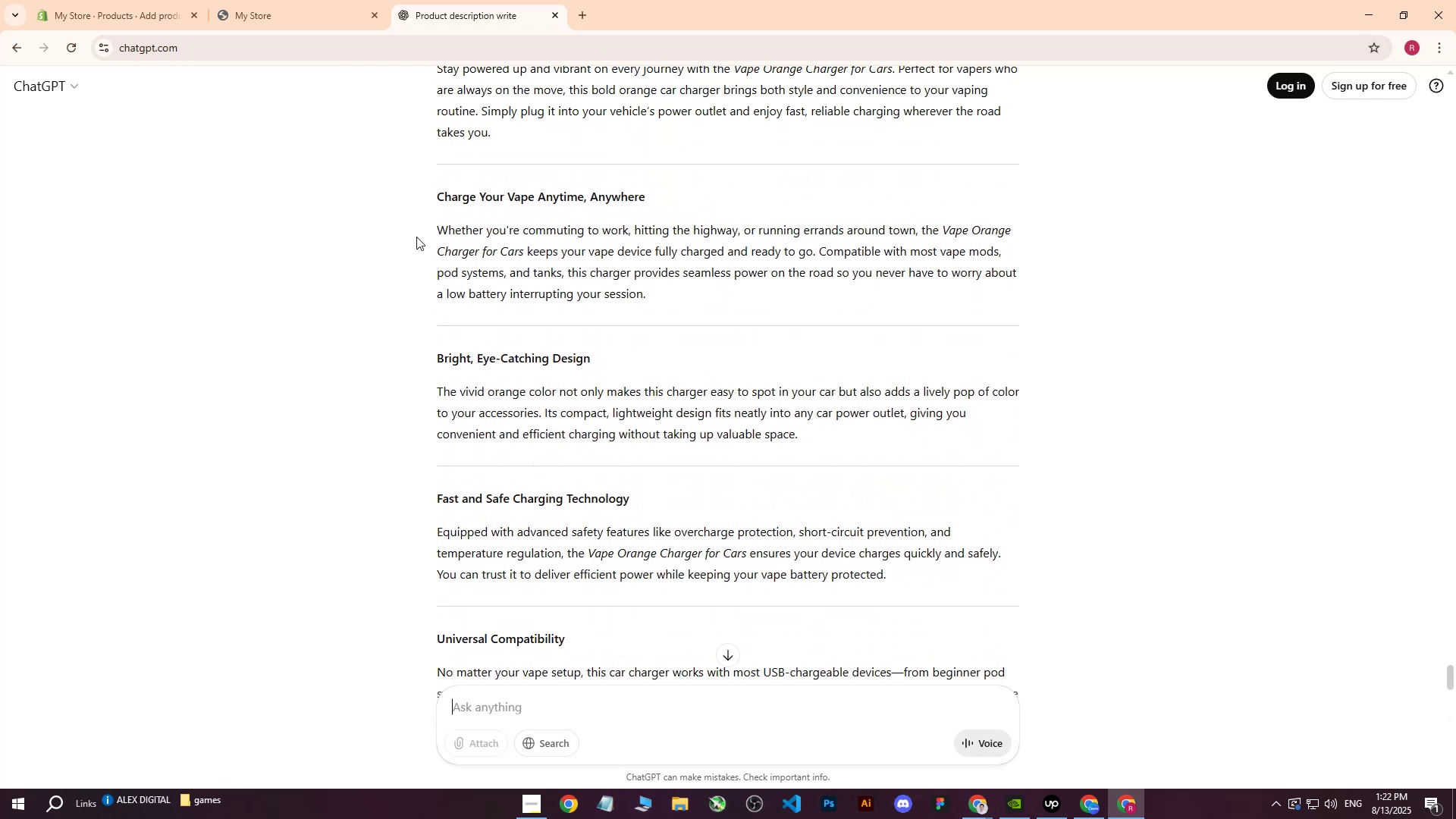 
scroll: coordinate [418, 236], scroll_direction: up, amount: 3.0
 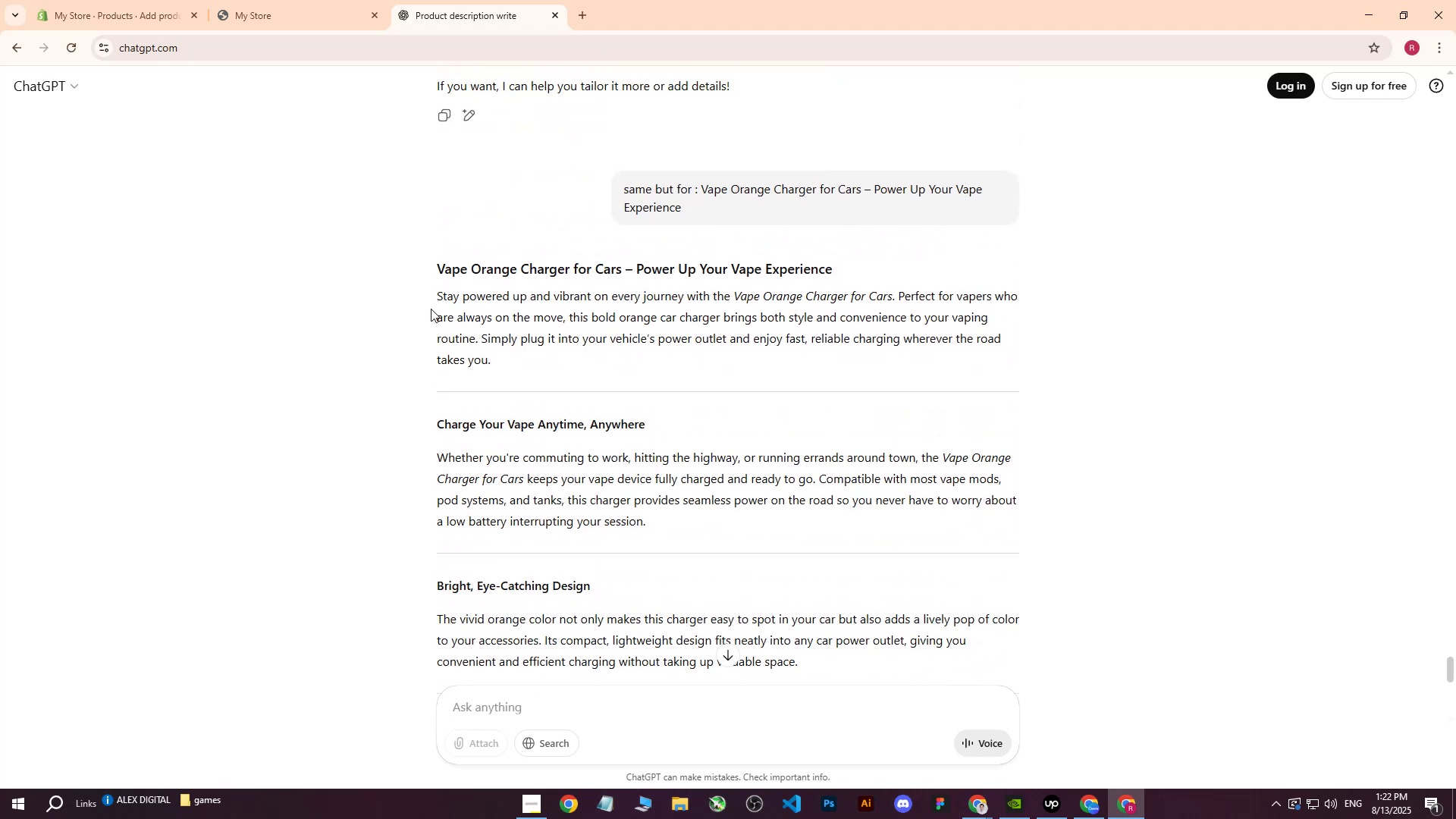 
left_click_drag(start_coordinate=[441, 287], to_coordinate=[572, 365])
 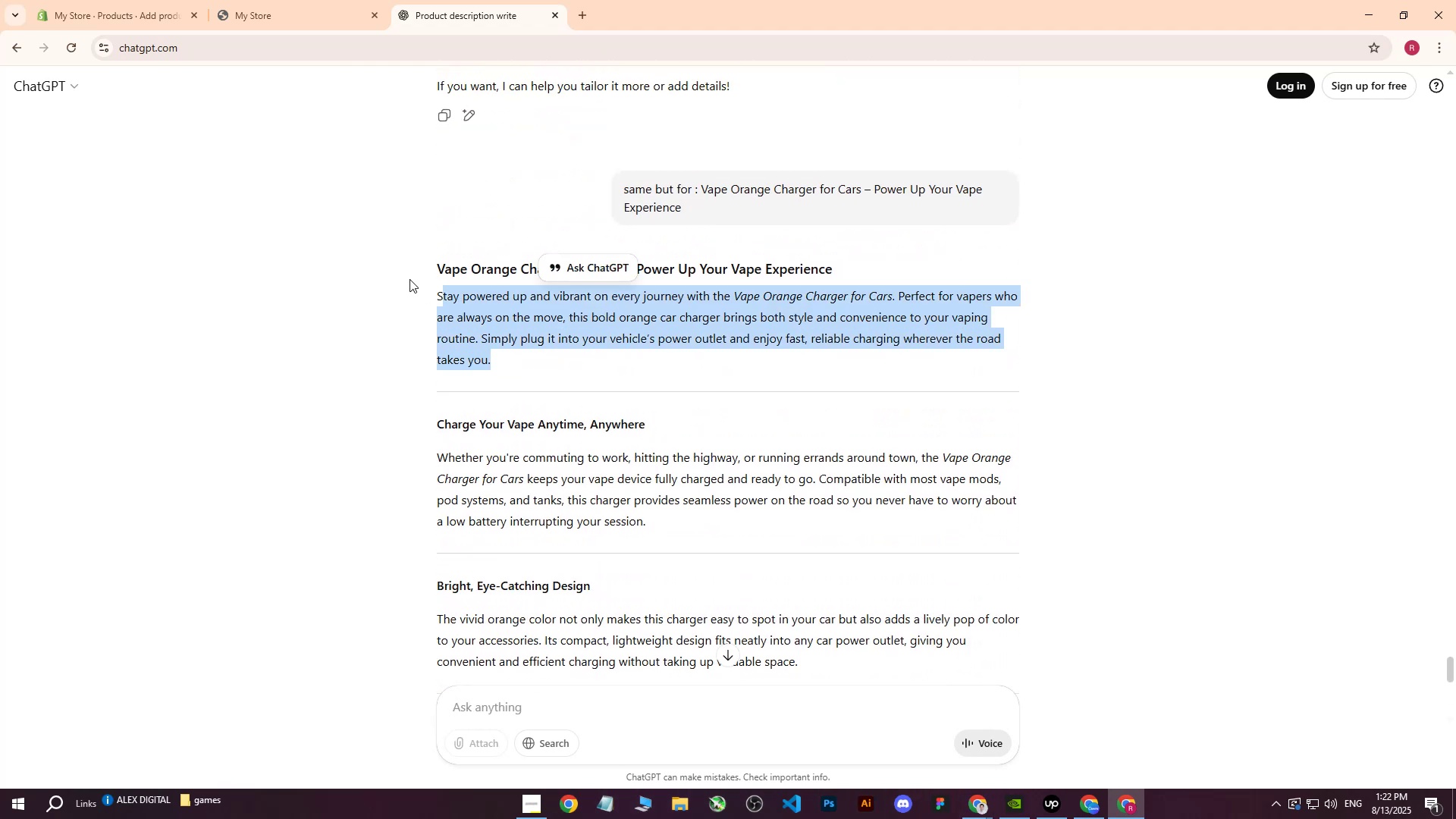 
left_click([410, 279])
 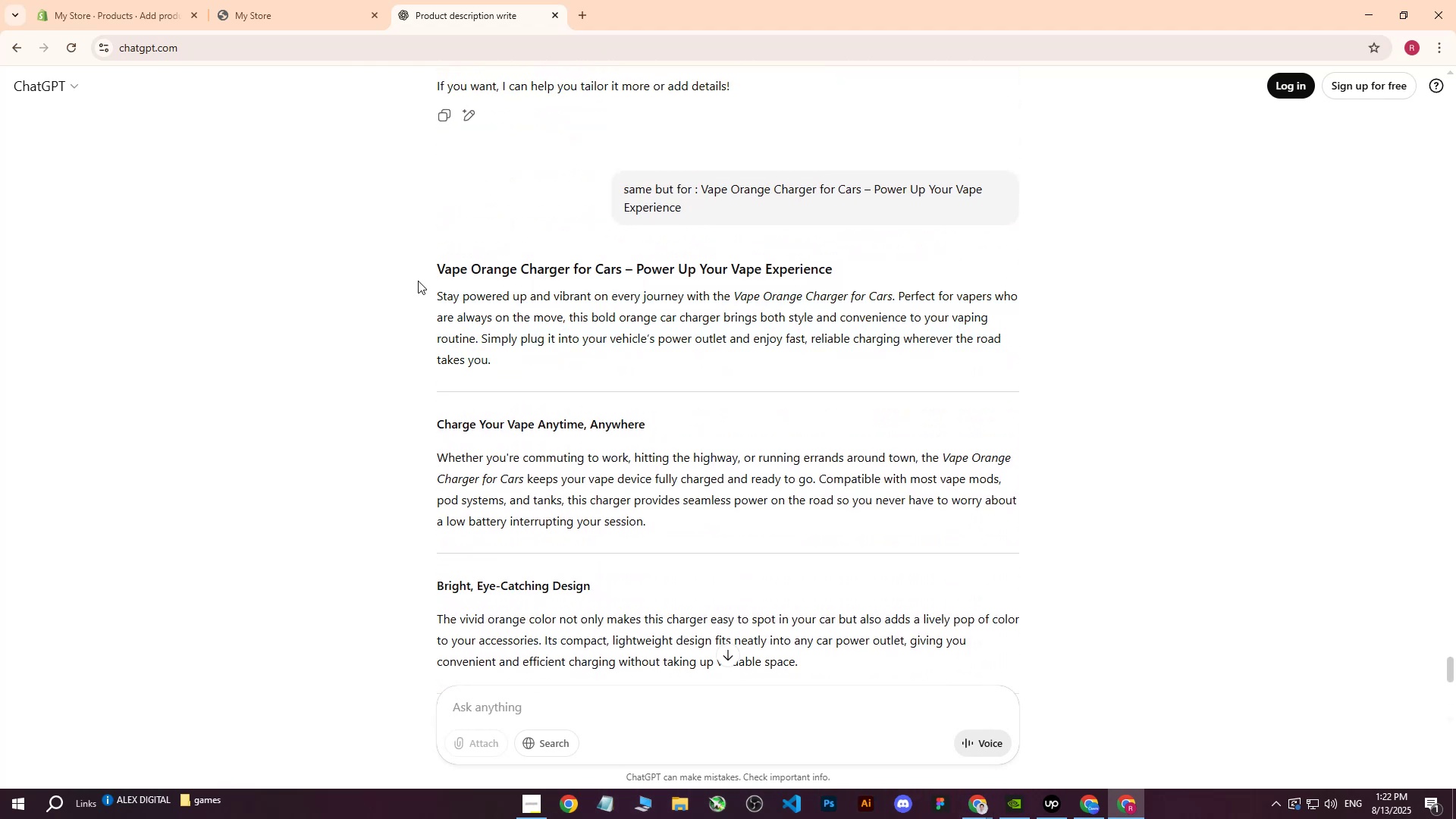 
left_click_drag(start_coordinate=[423, 286], to_coordinate=[529, 361])
 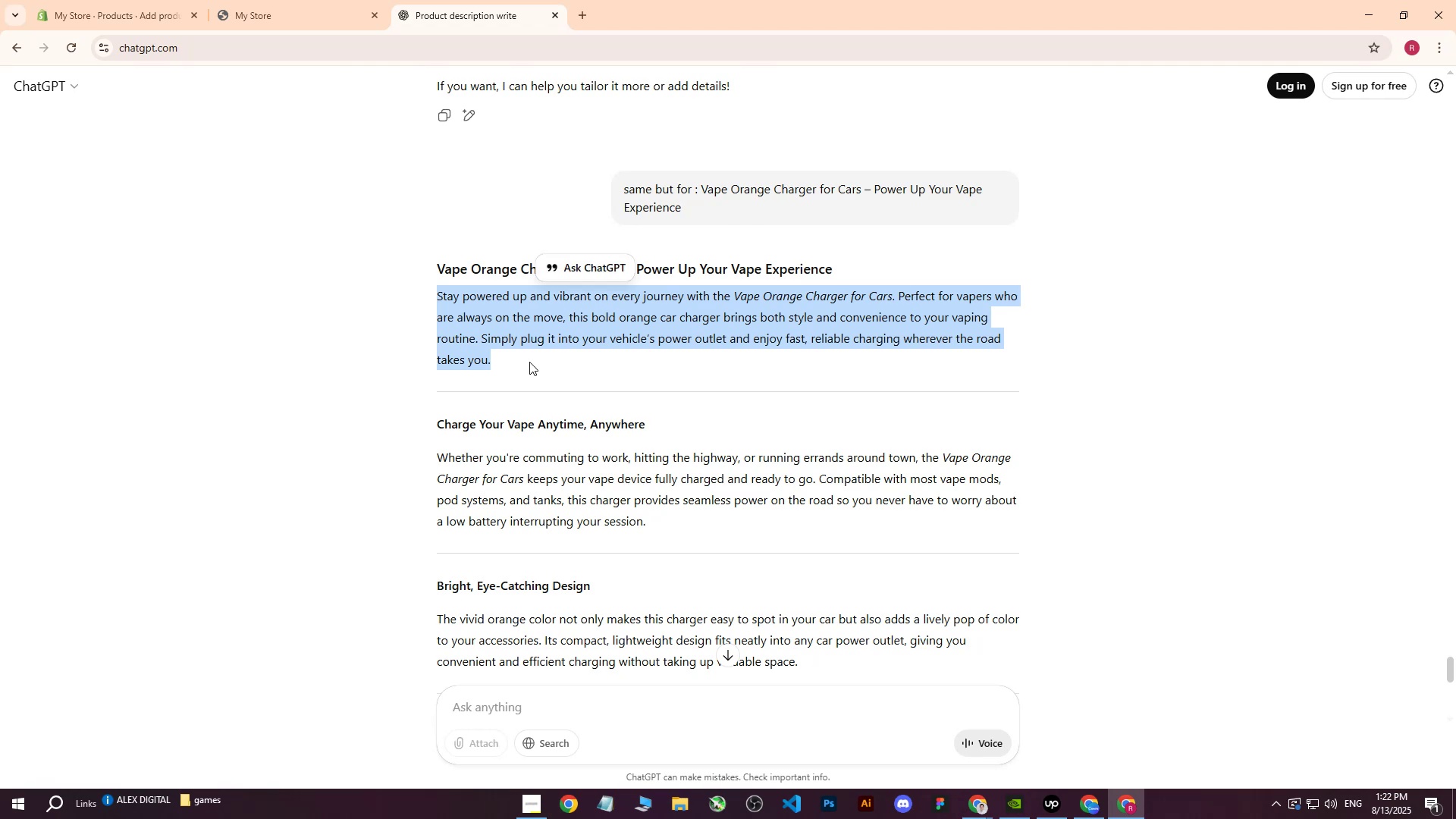 
key(Control+ControlLeft)
 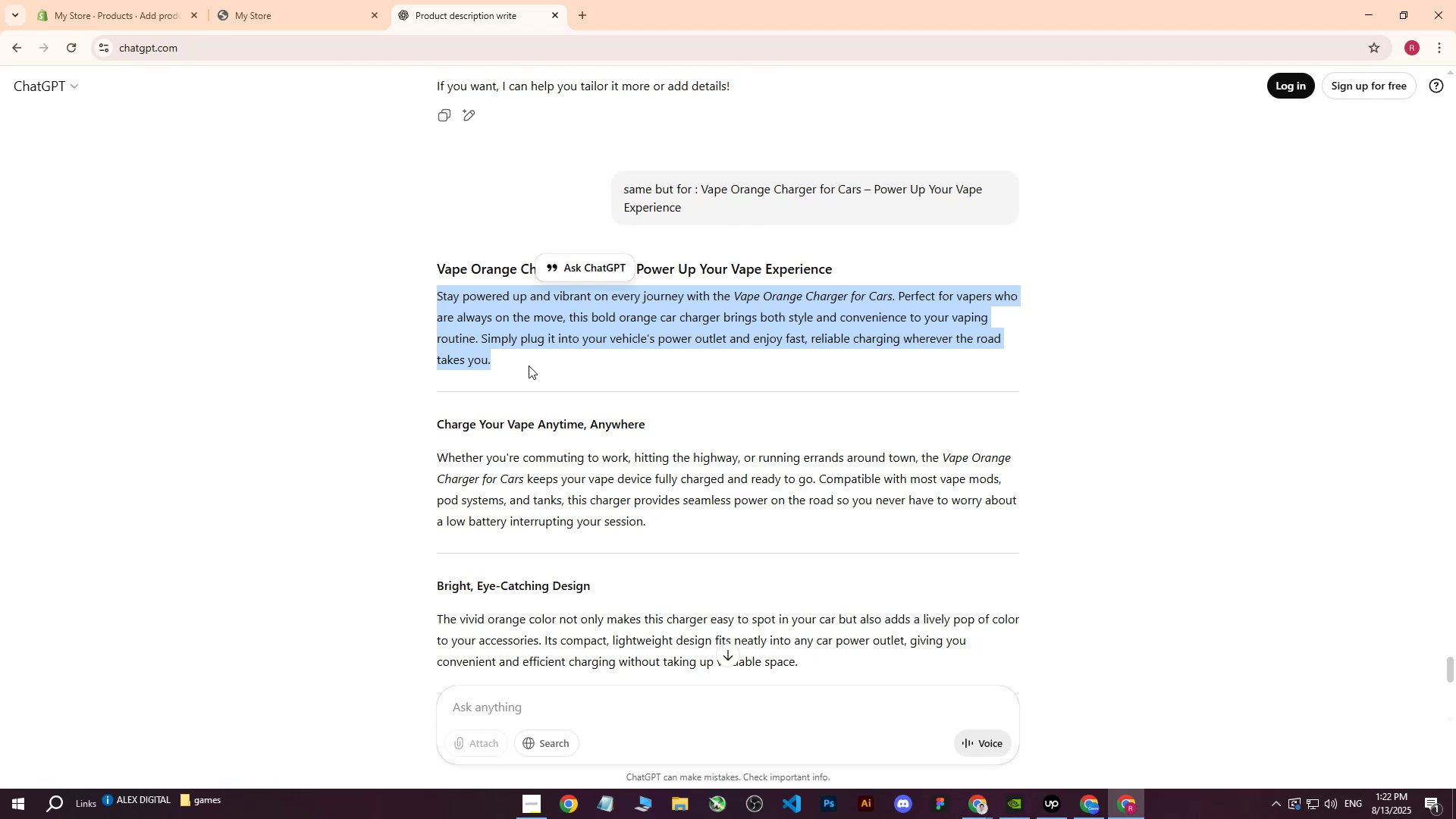 
key(Control+C)
 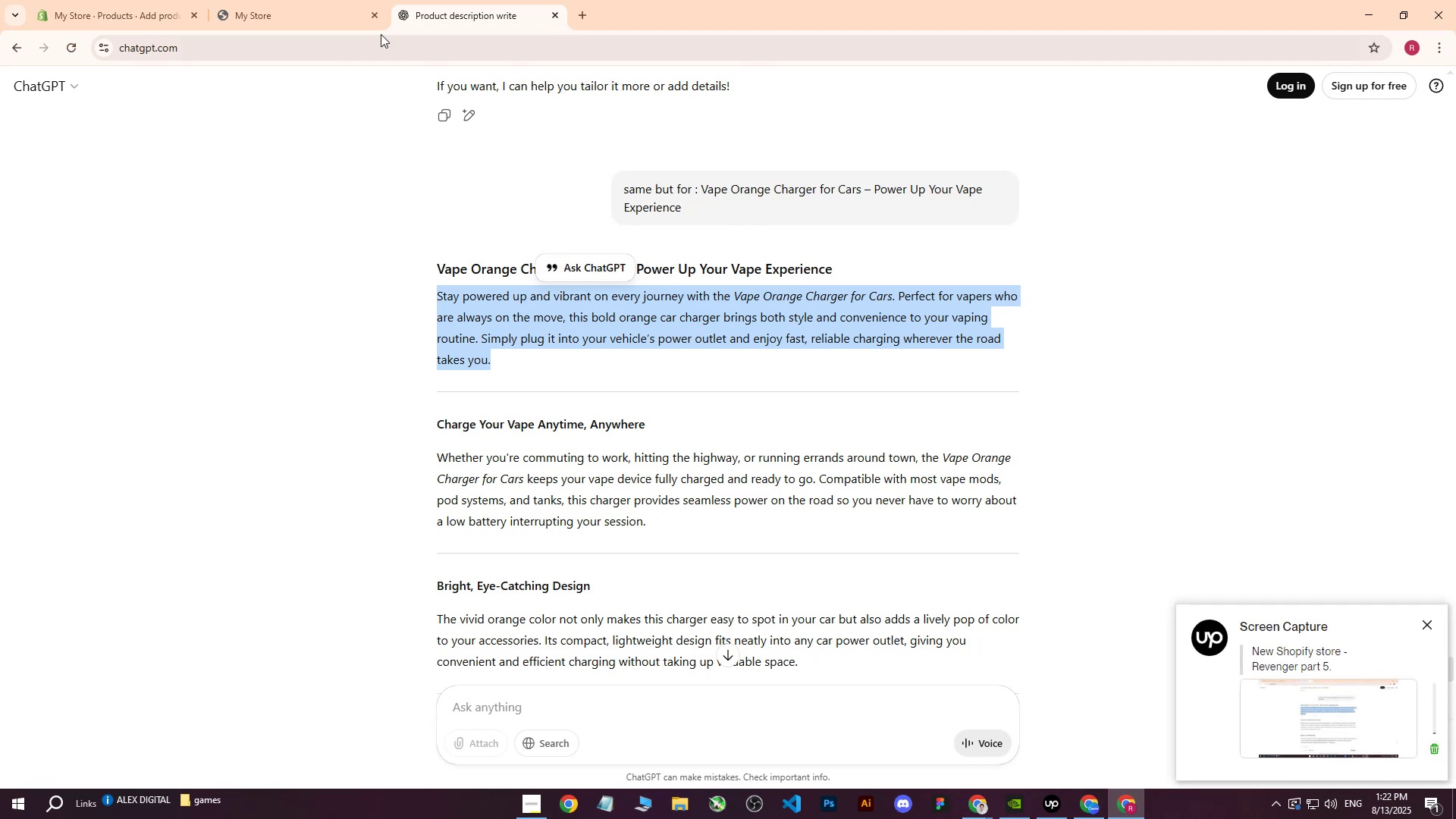 
left_click([158, 0])
 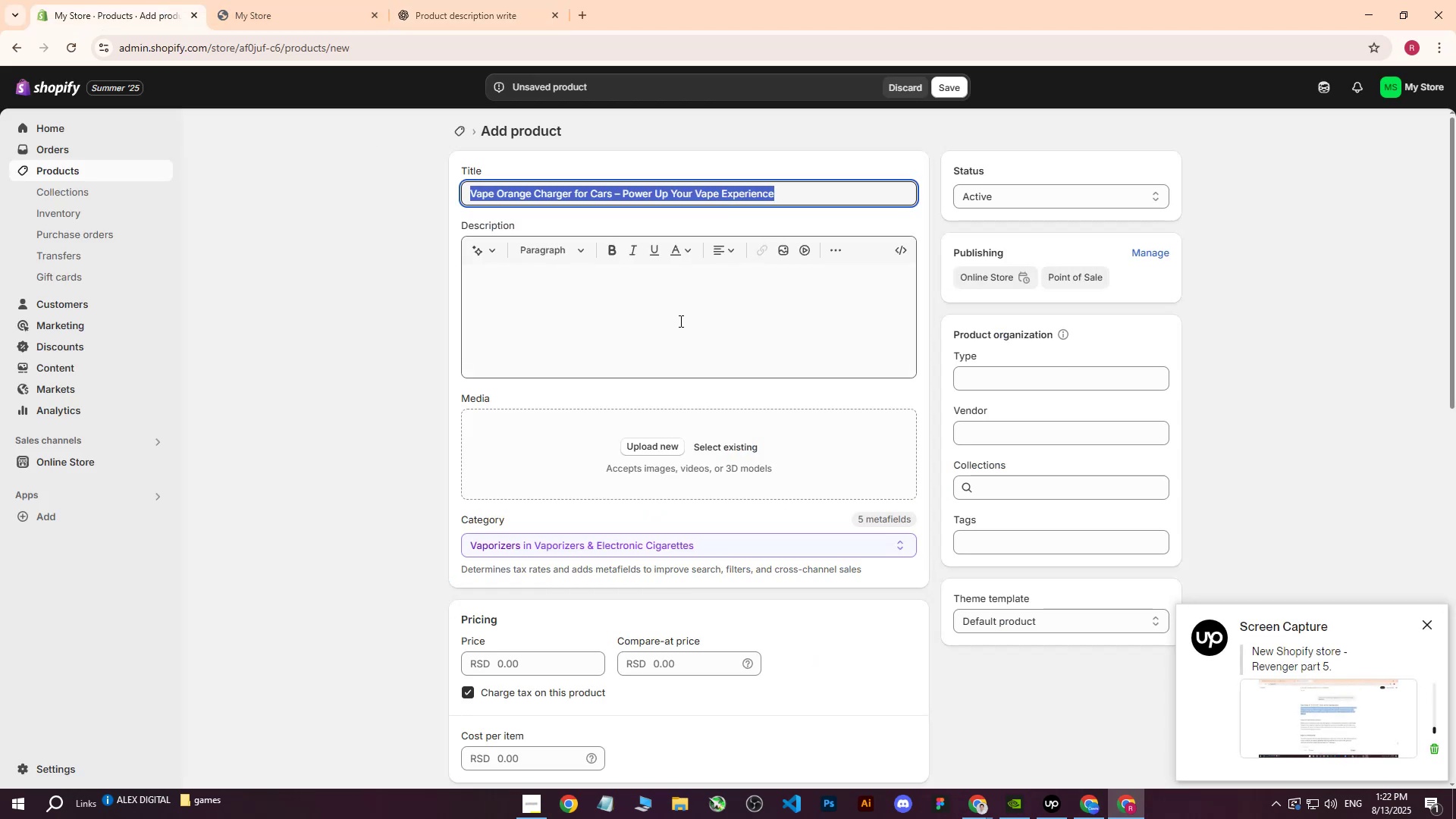 
left_click([679, 321])
 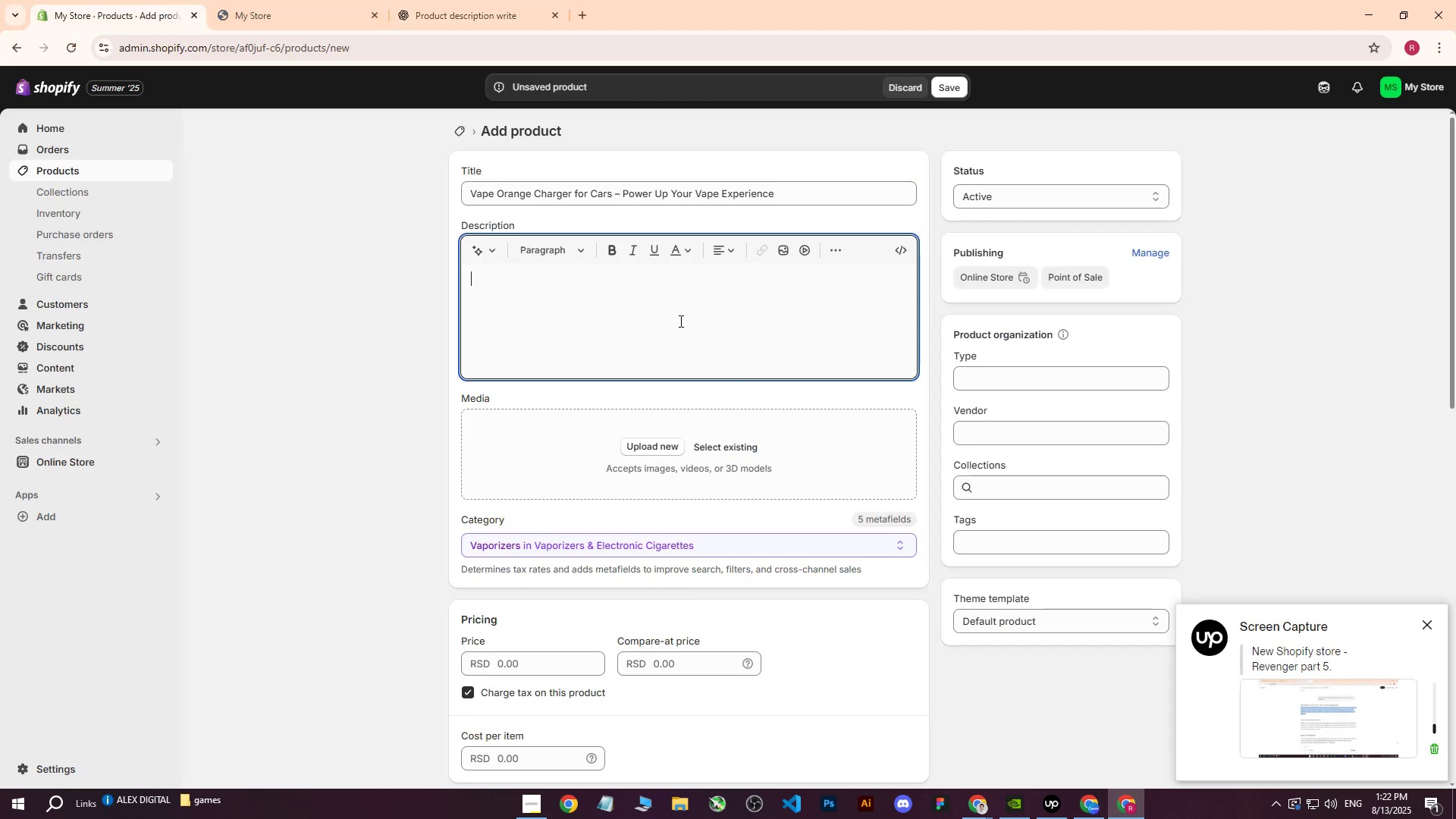 
key(Control+ControlLeft)
 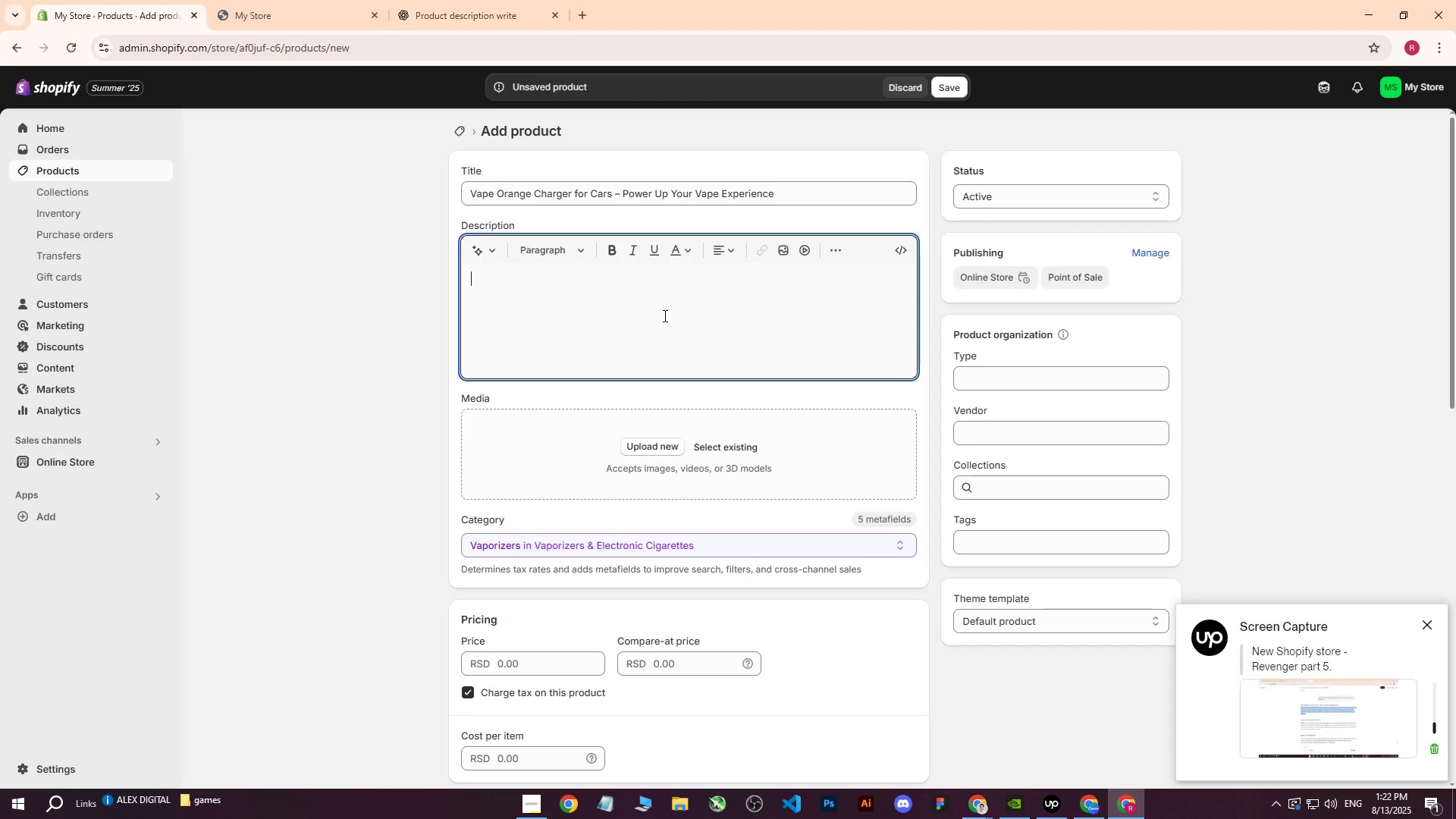 
key(Control+V)
 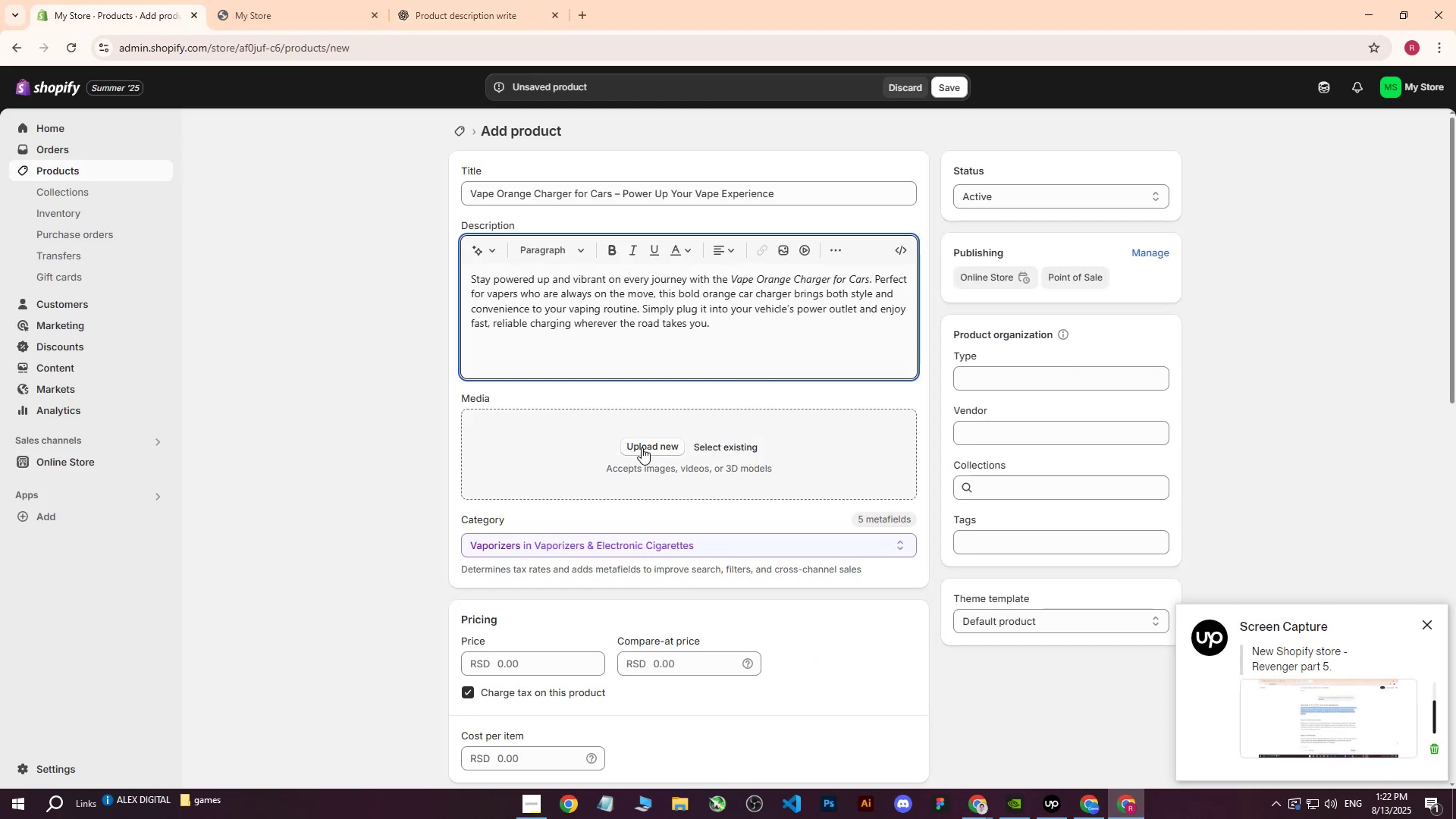 
left_click([642, 447])
 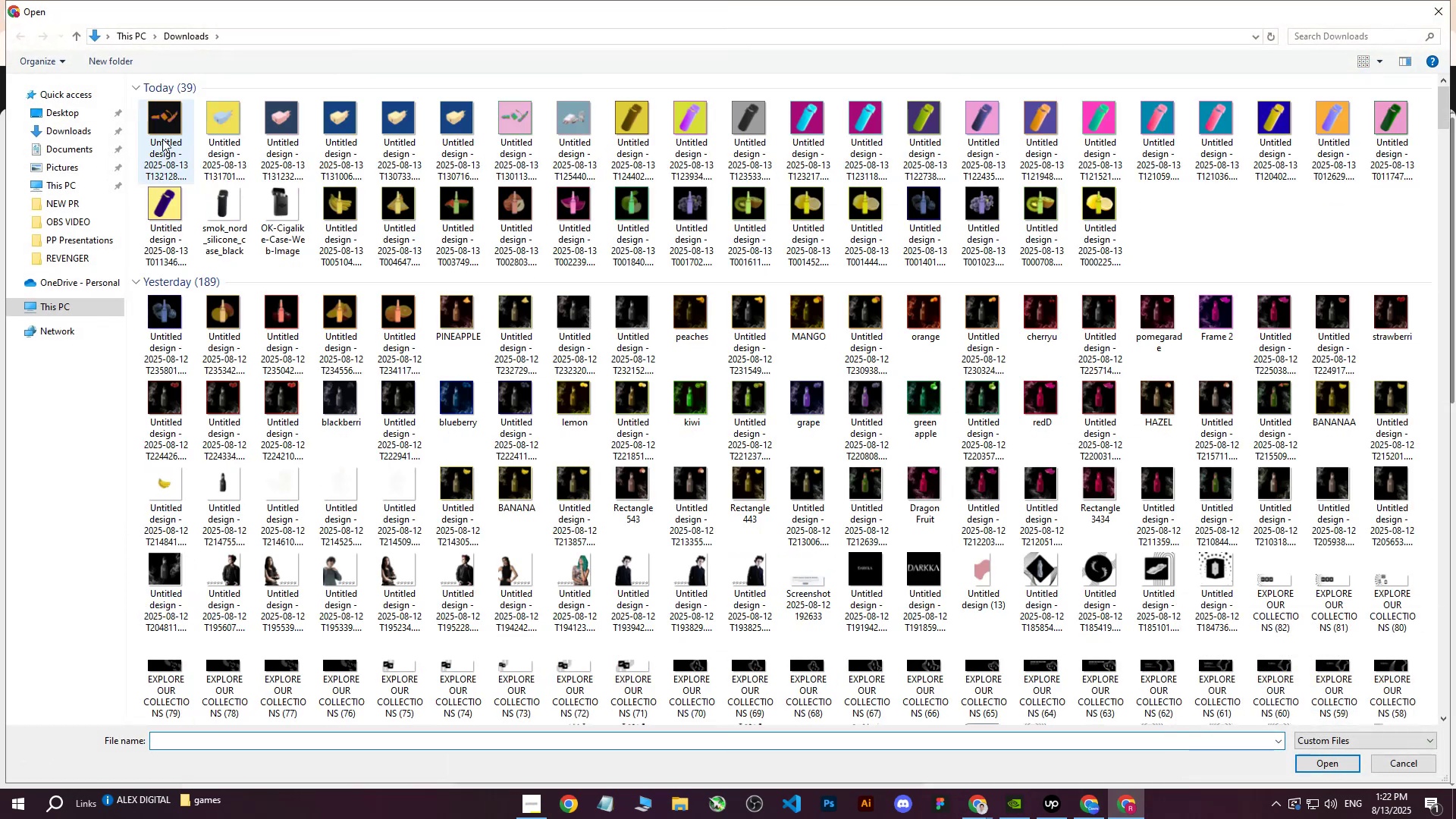 
left_click([171, 127])
 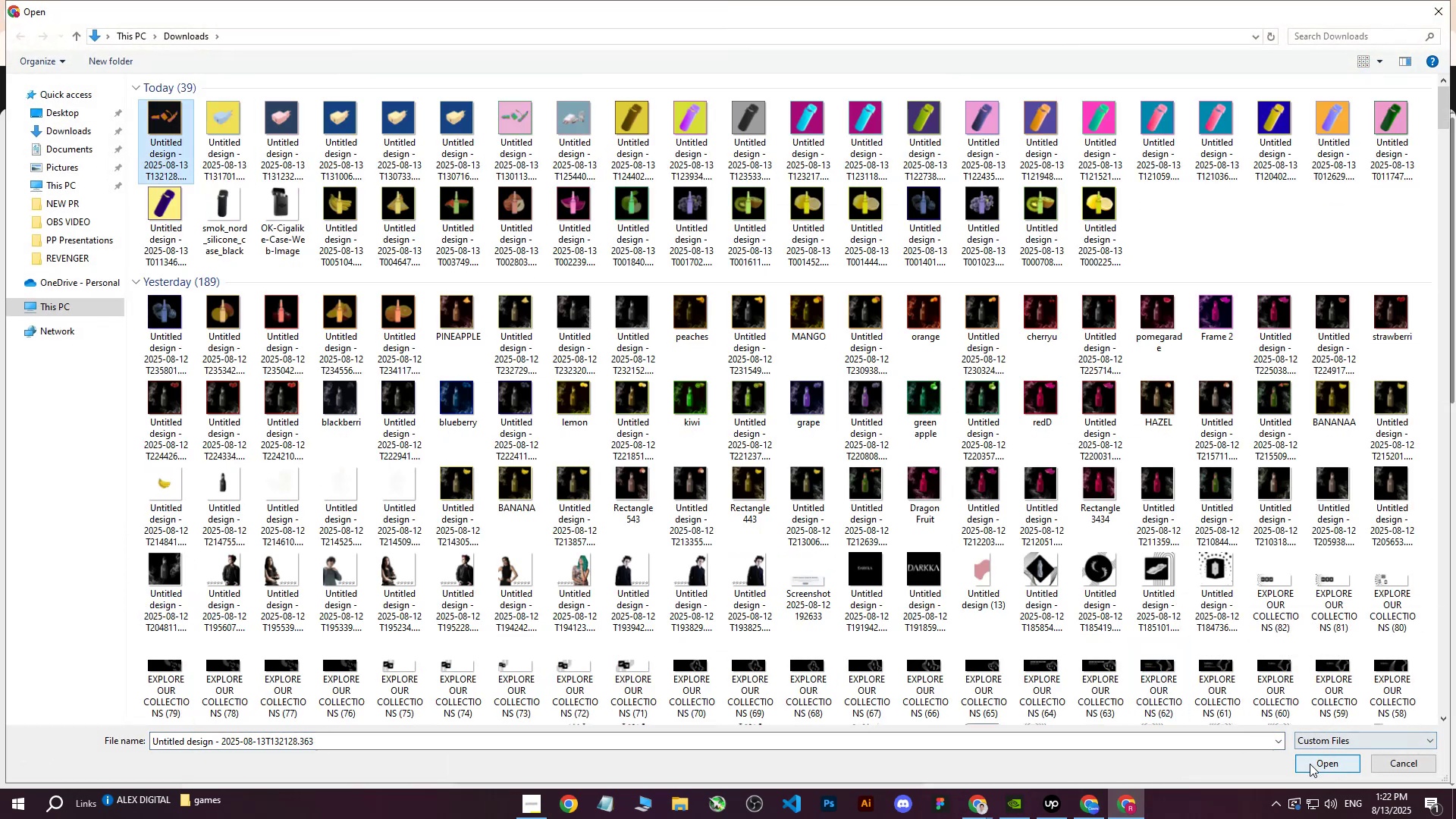 
left_click([1310, 764])
 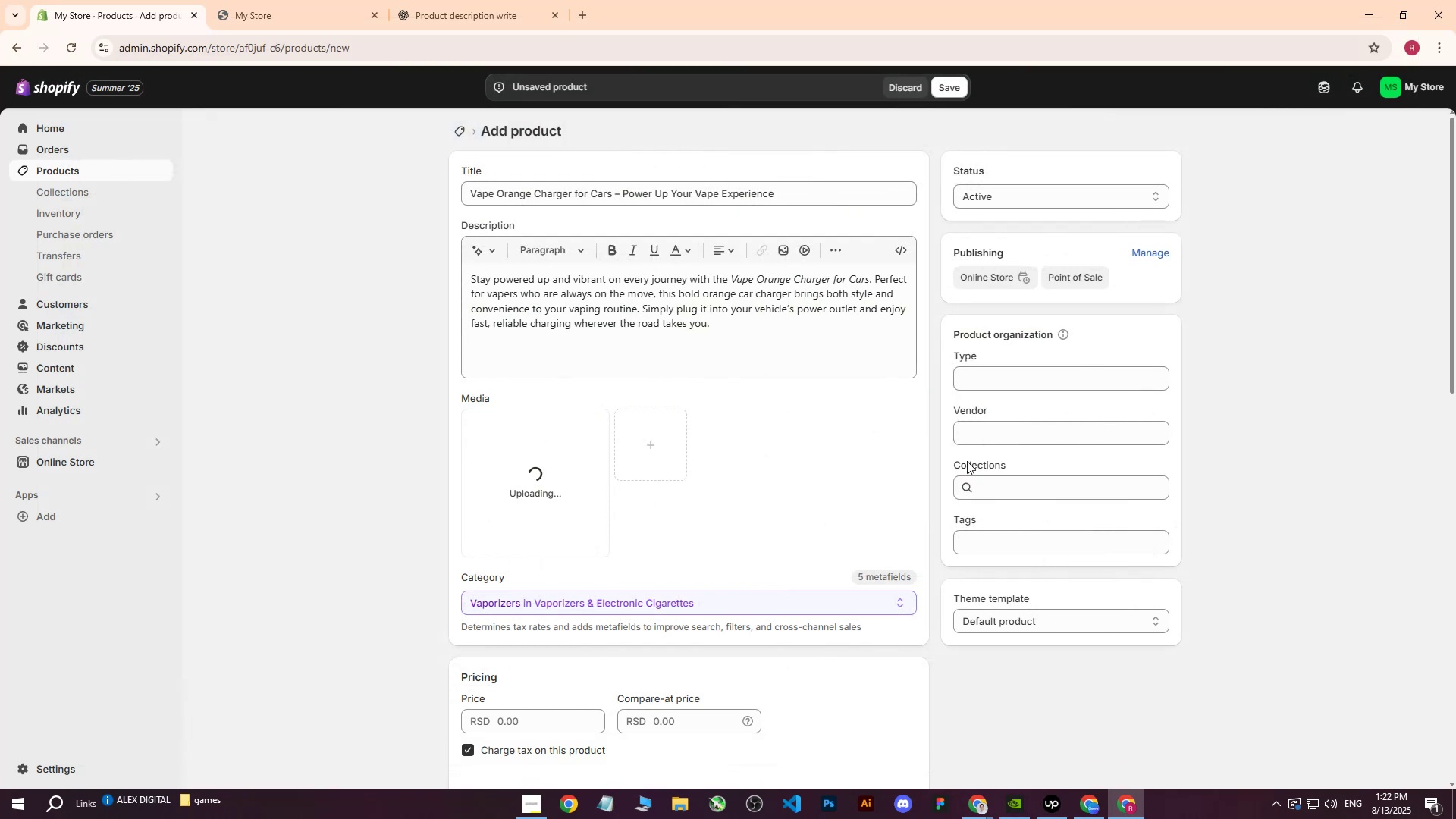 
mouse_move([717, 396])
 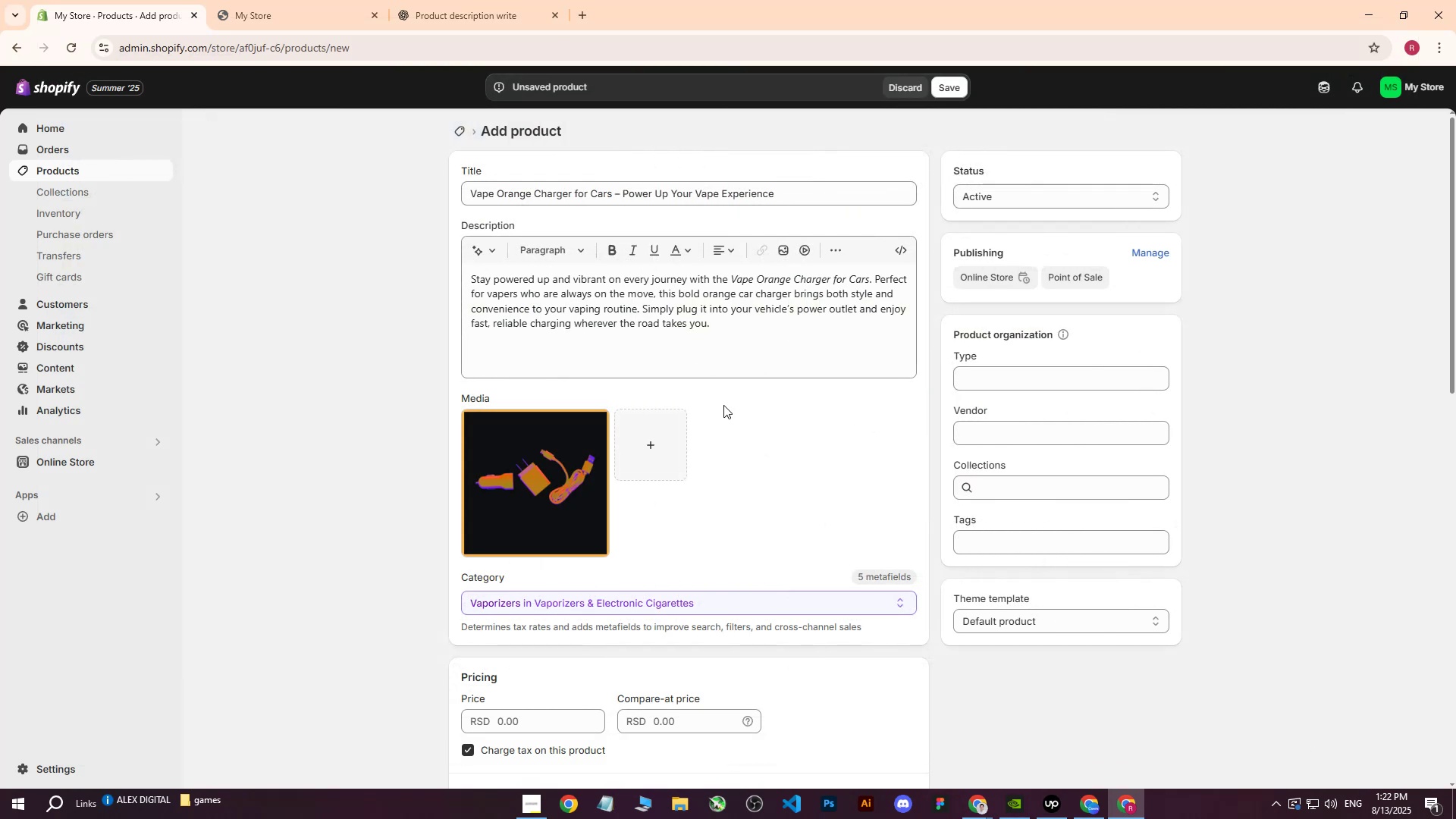 
scroll: coordinate [723, 406], scroll_direction: down, amount: 2.0
 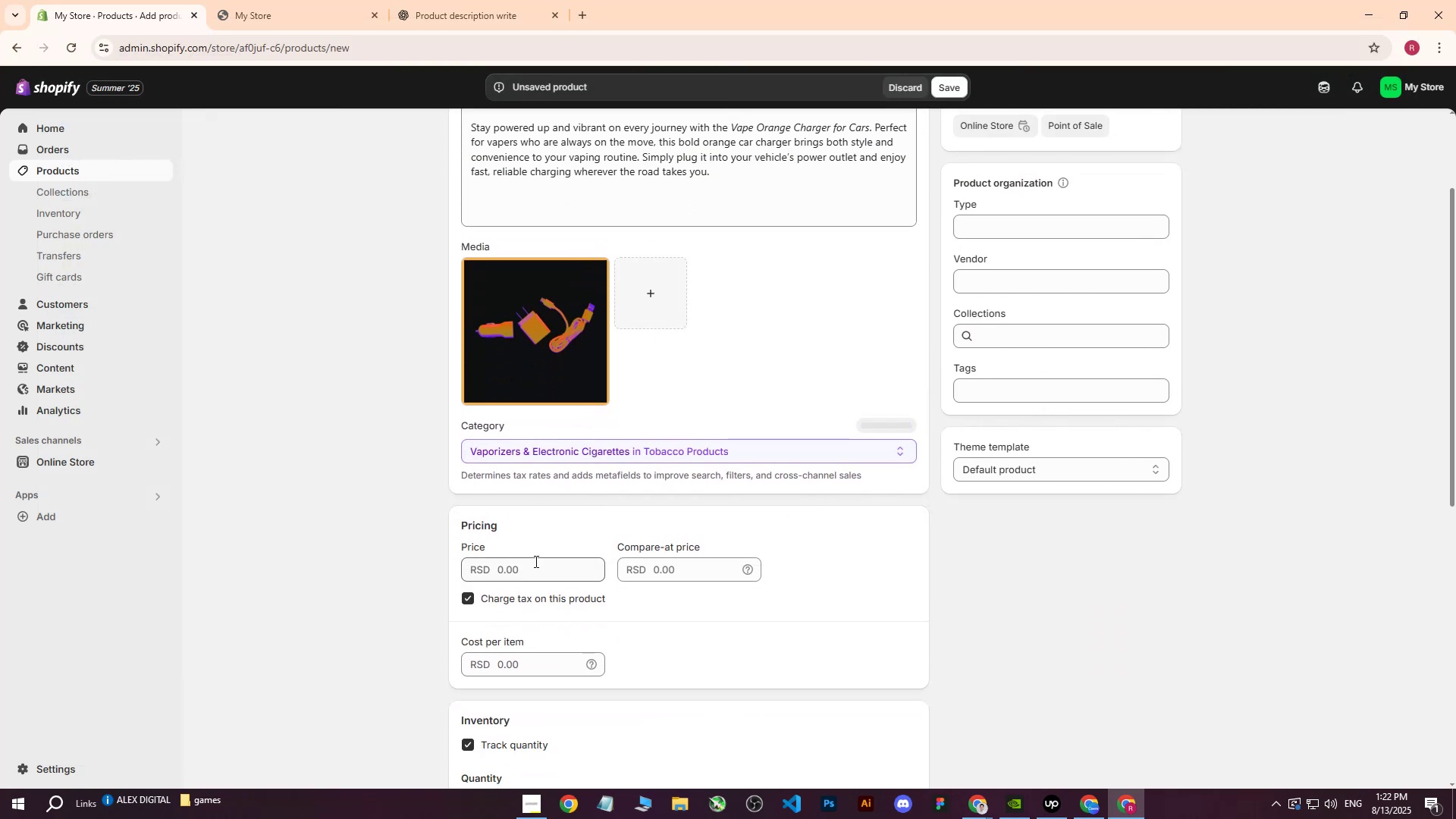 
left_click([535, 561])
 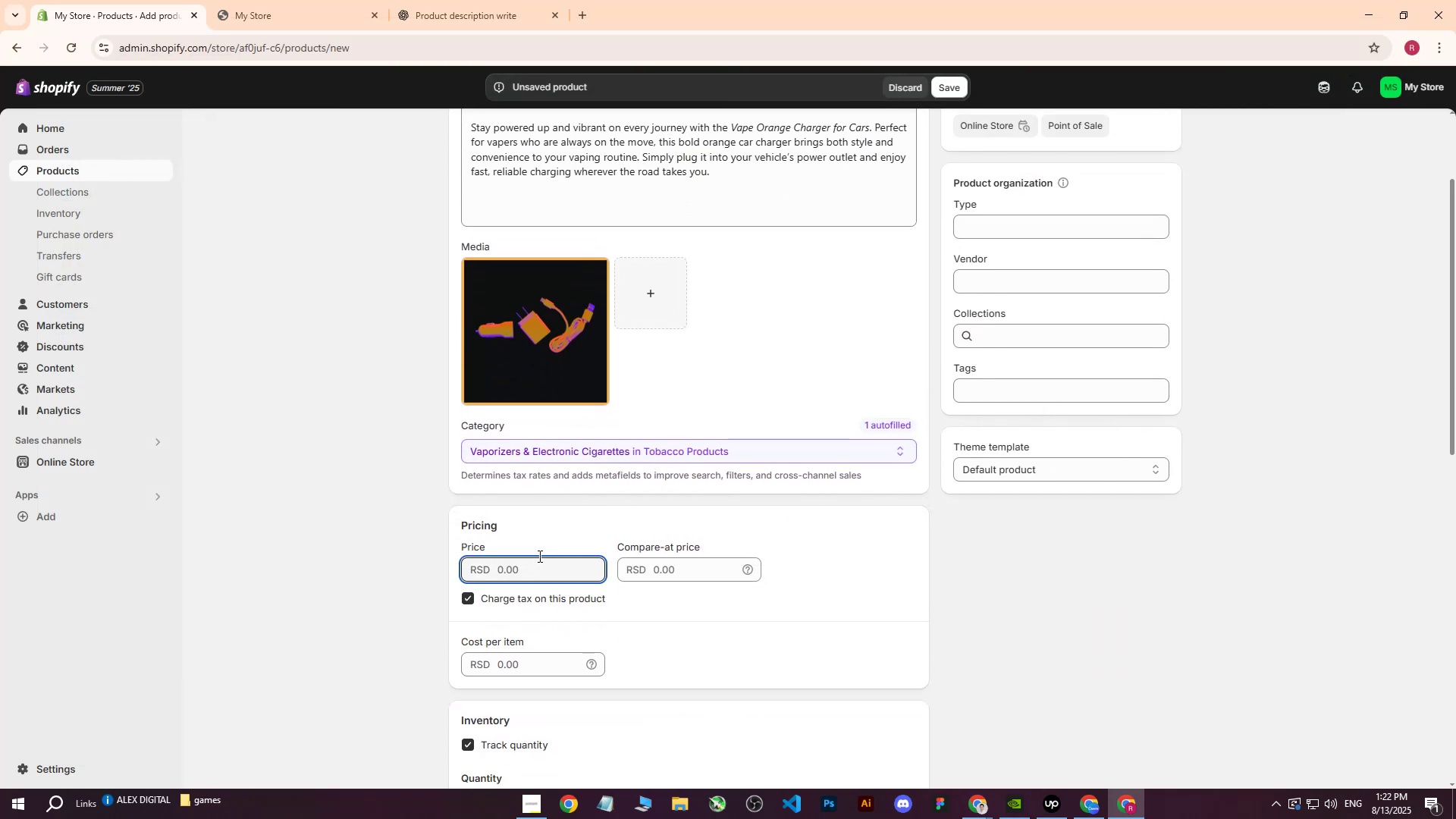 
scroll: coordinate [646, 403], scroll_direction: up, amount: 5.0
 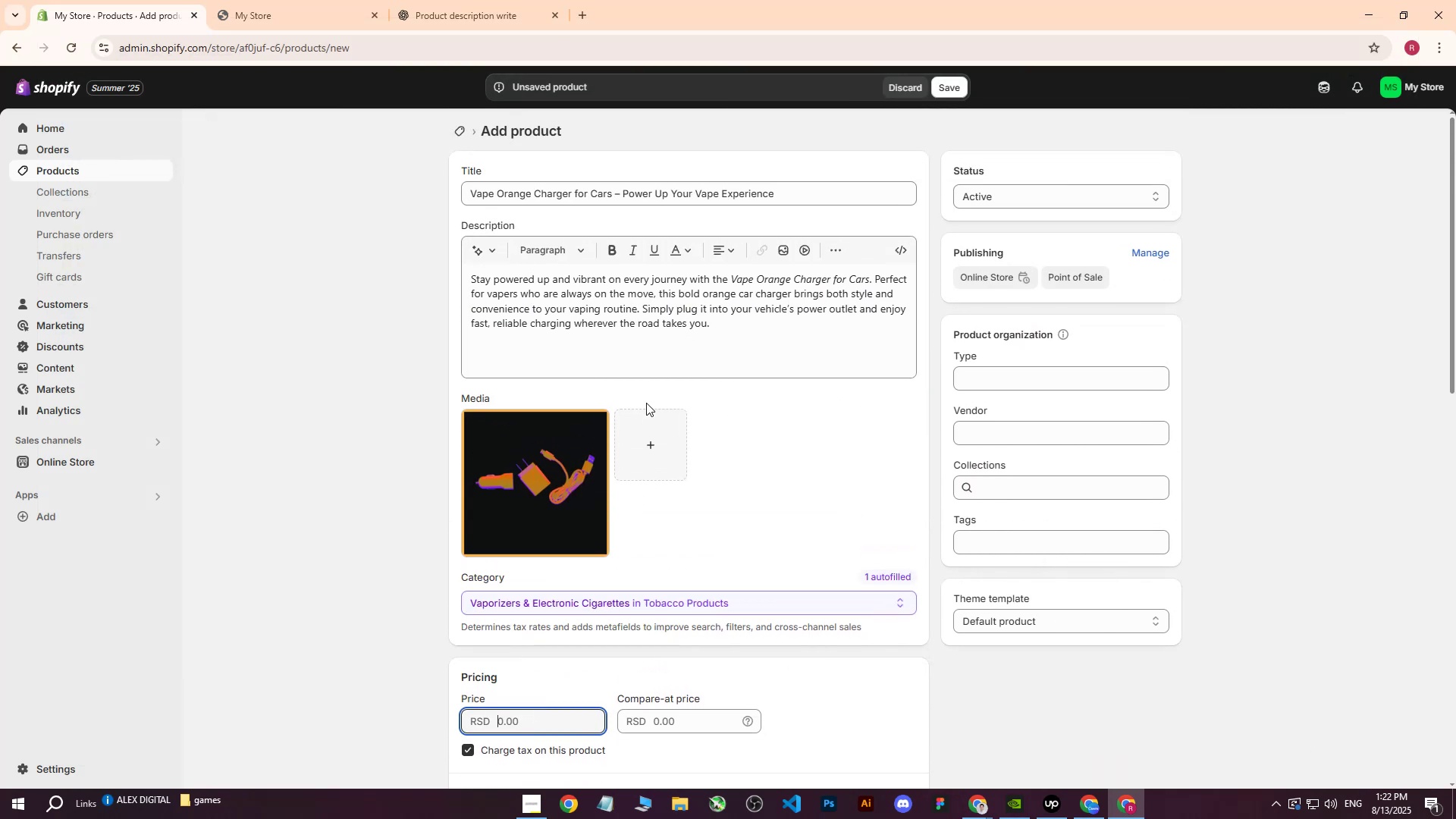 
scroll: coordinate [646, 403], scroll_direction: down, amount: 4.0
 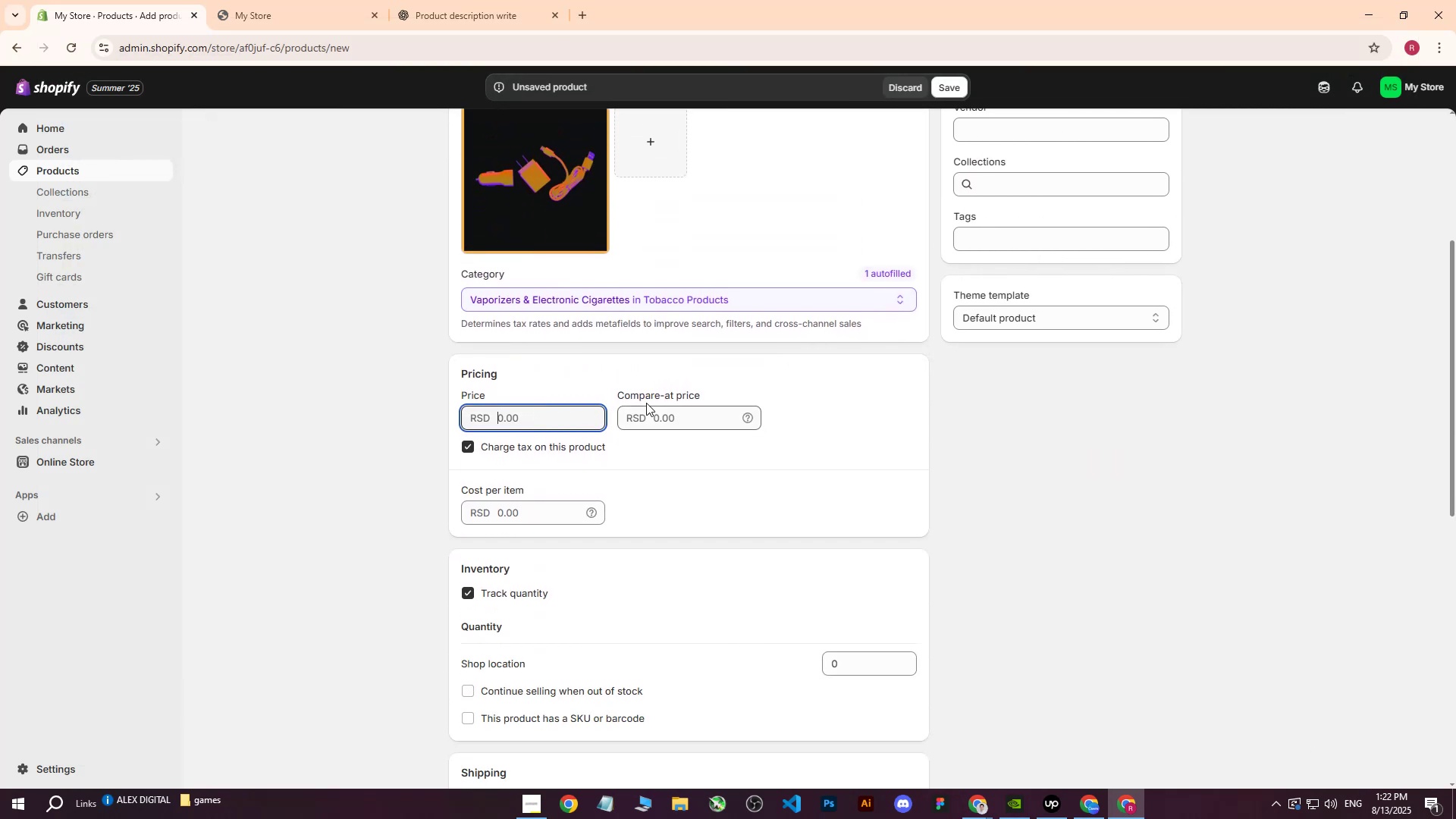 
type(4000)
key(Tab)
key(Tab)
key(Tab)
key(Tab)
type(2000)
 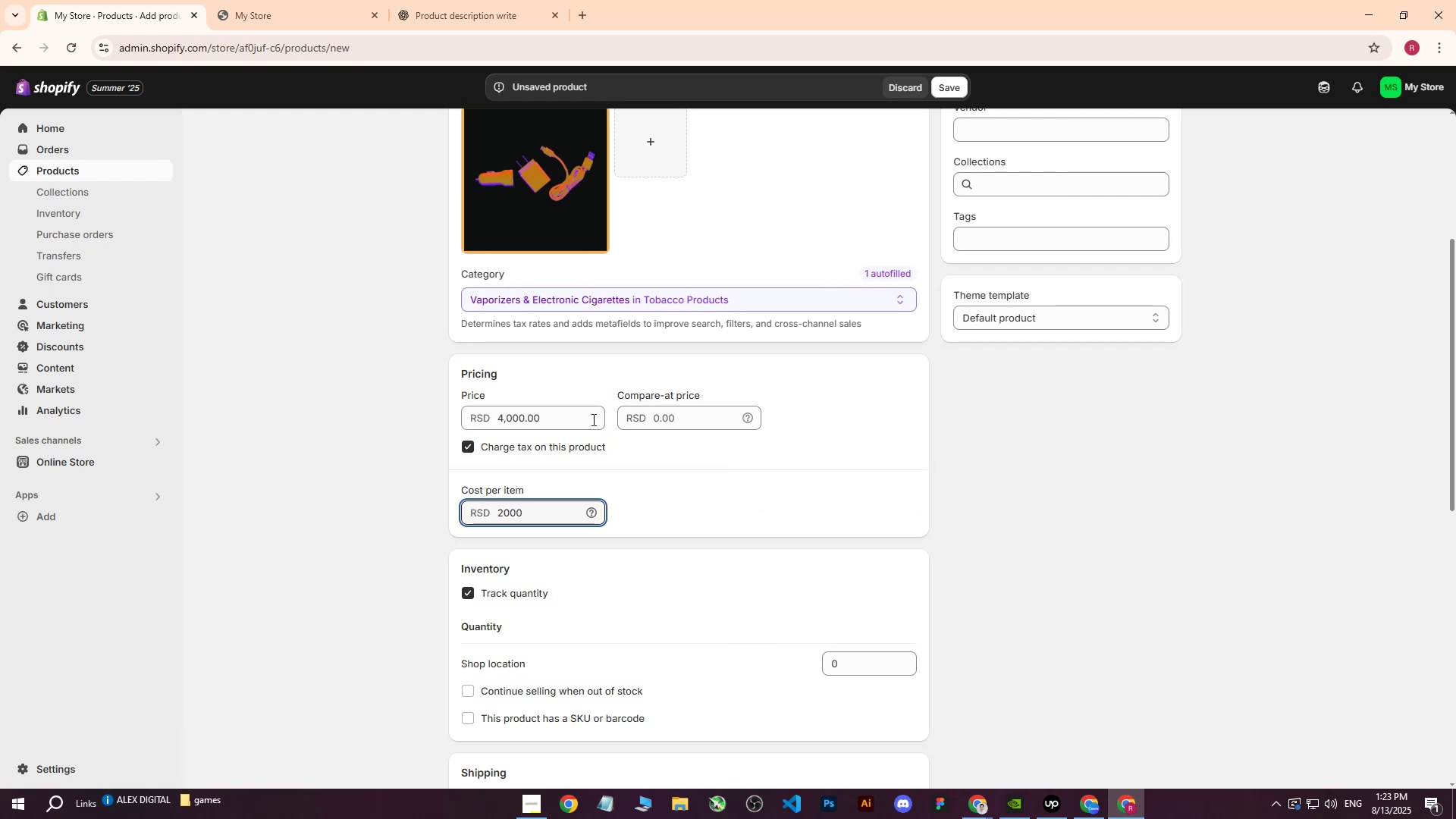 
left_click([357, 439])
 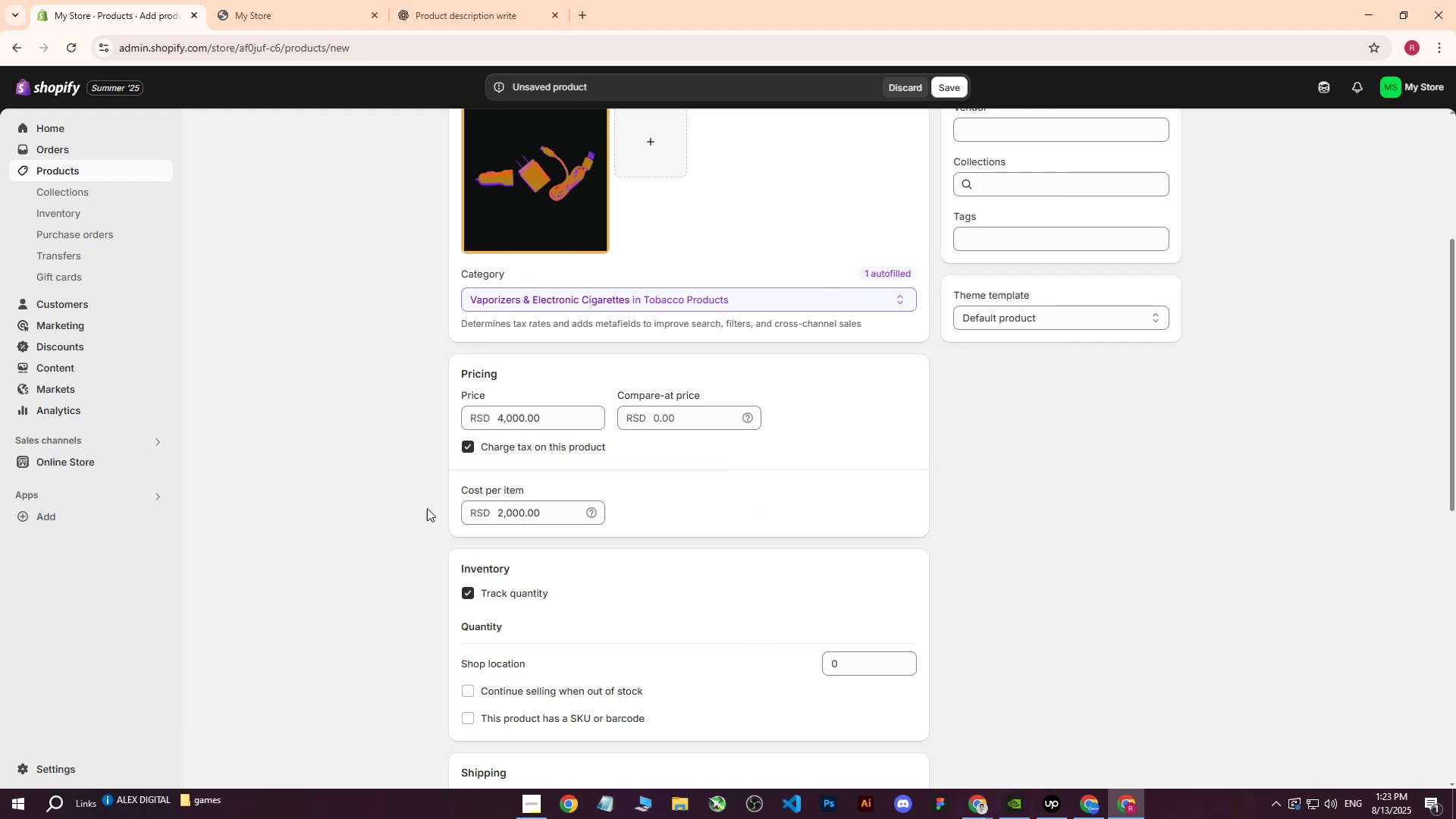 
scroll: coordinate [620, 571], scroll_direction: down, amount: 3.0
 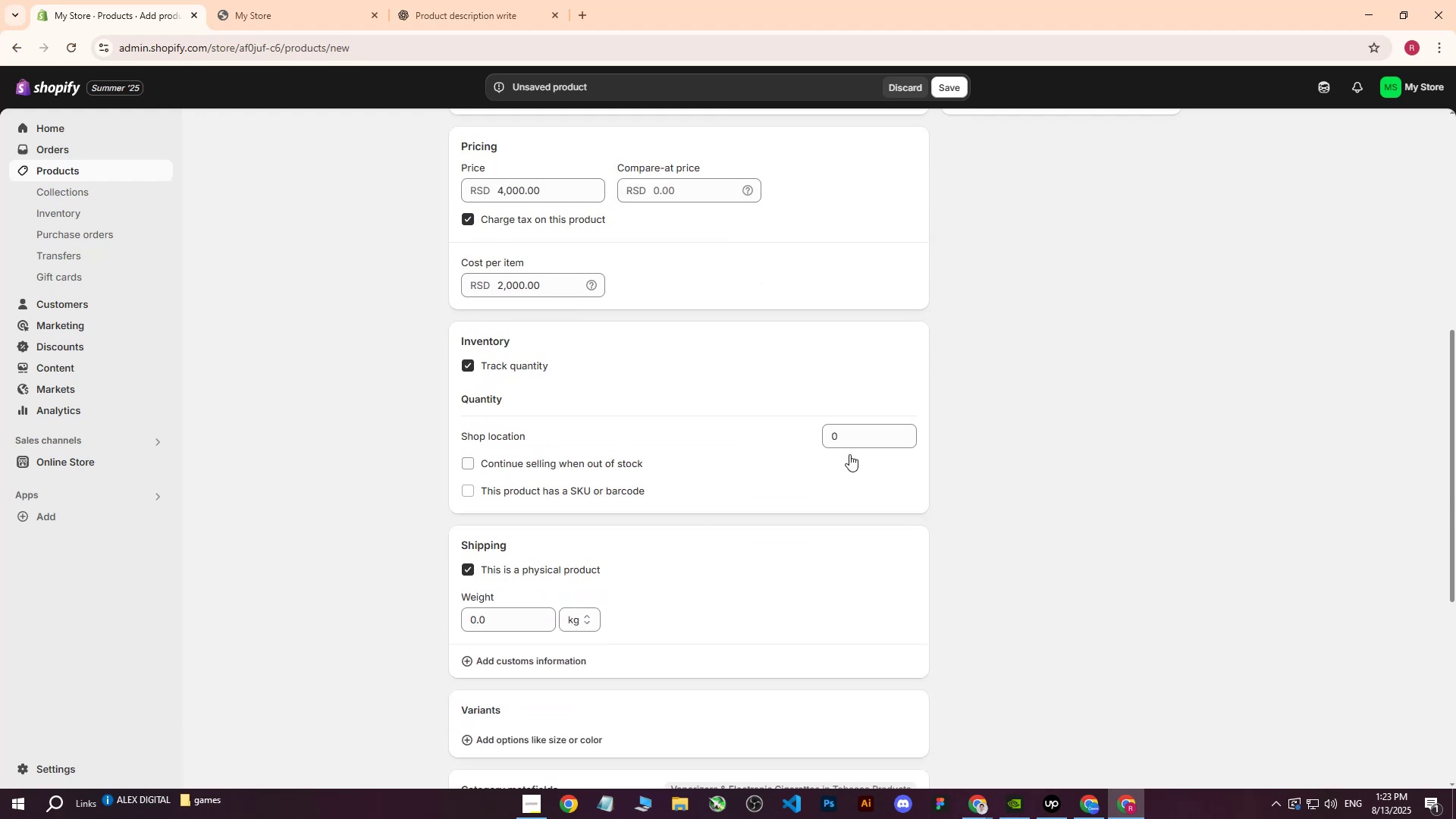 
left_click([851, 441])
 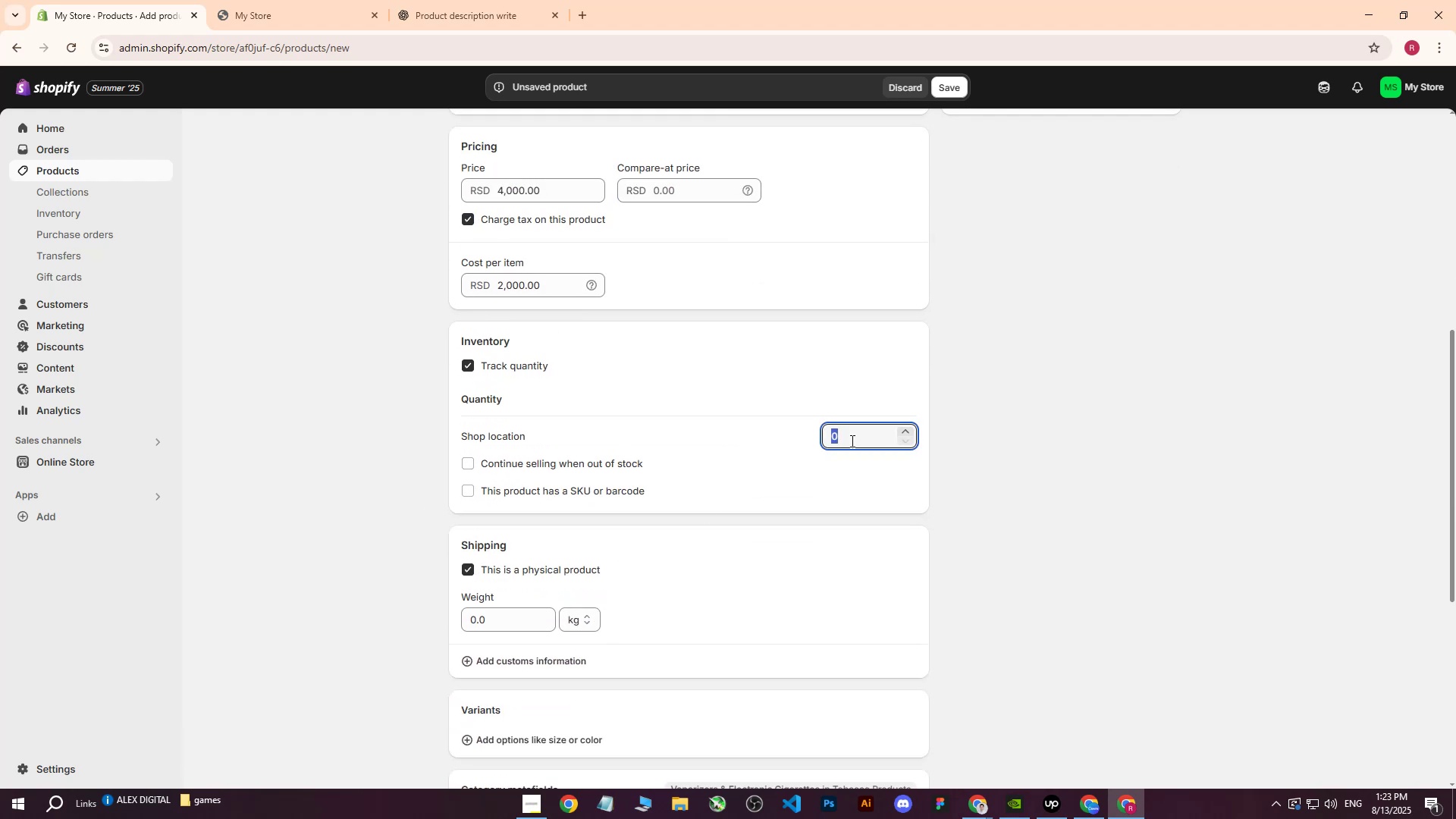 
type(250)
 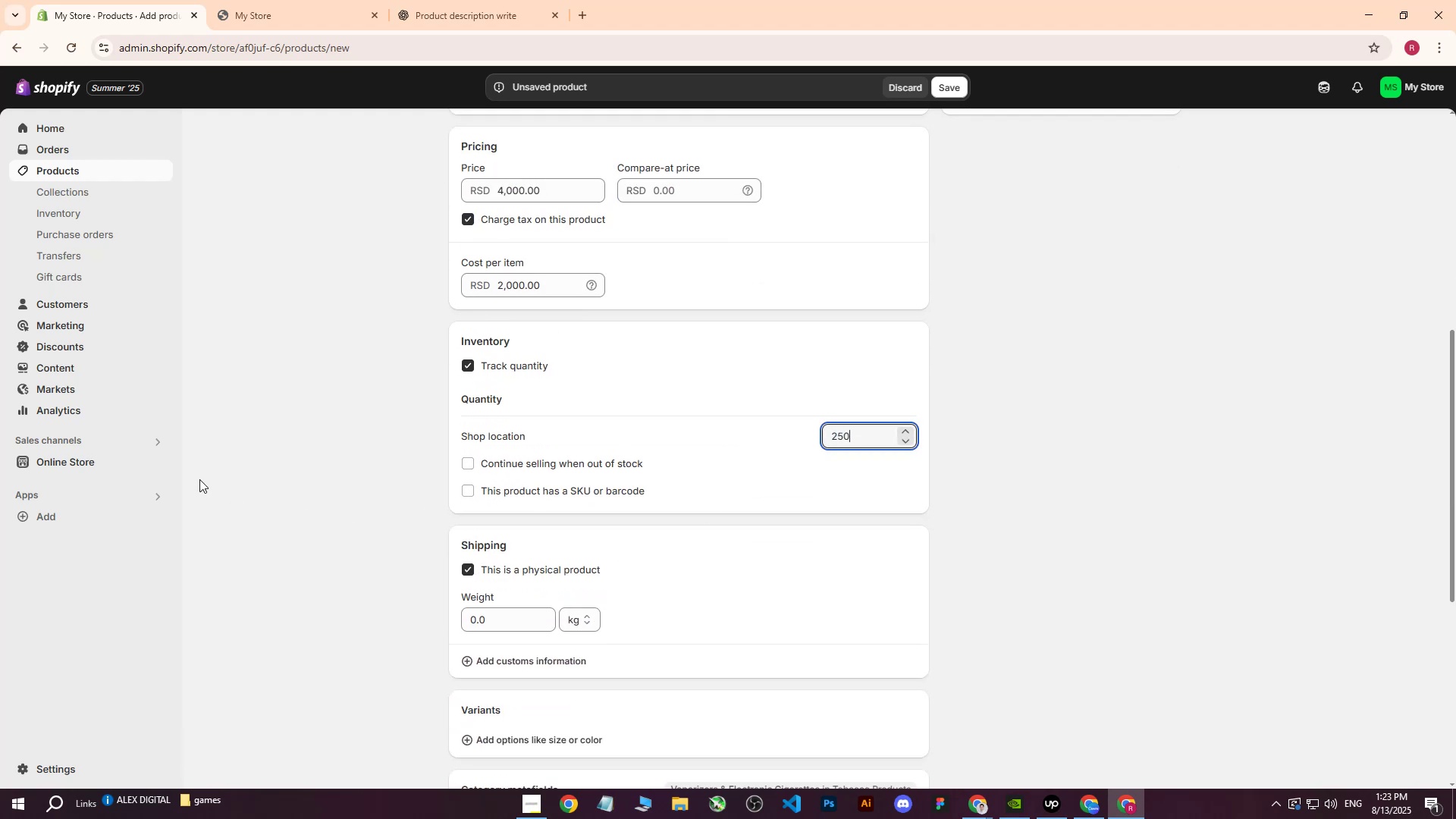 
left_click([199, 479])
 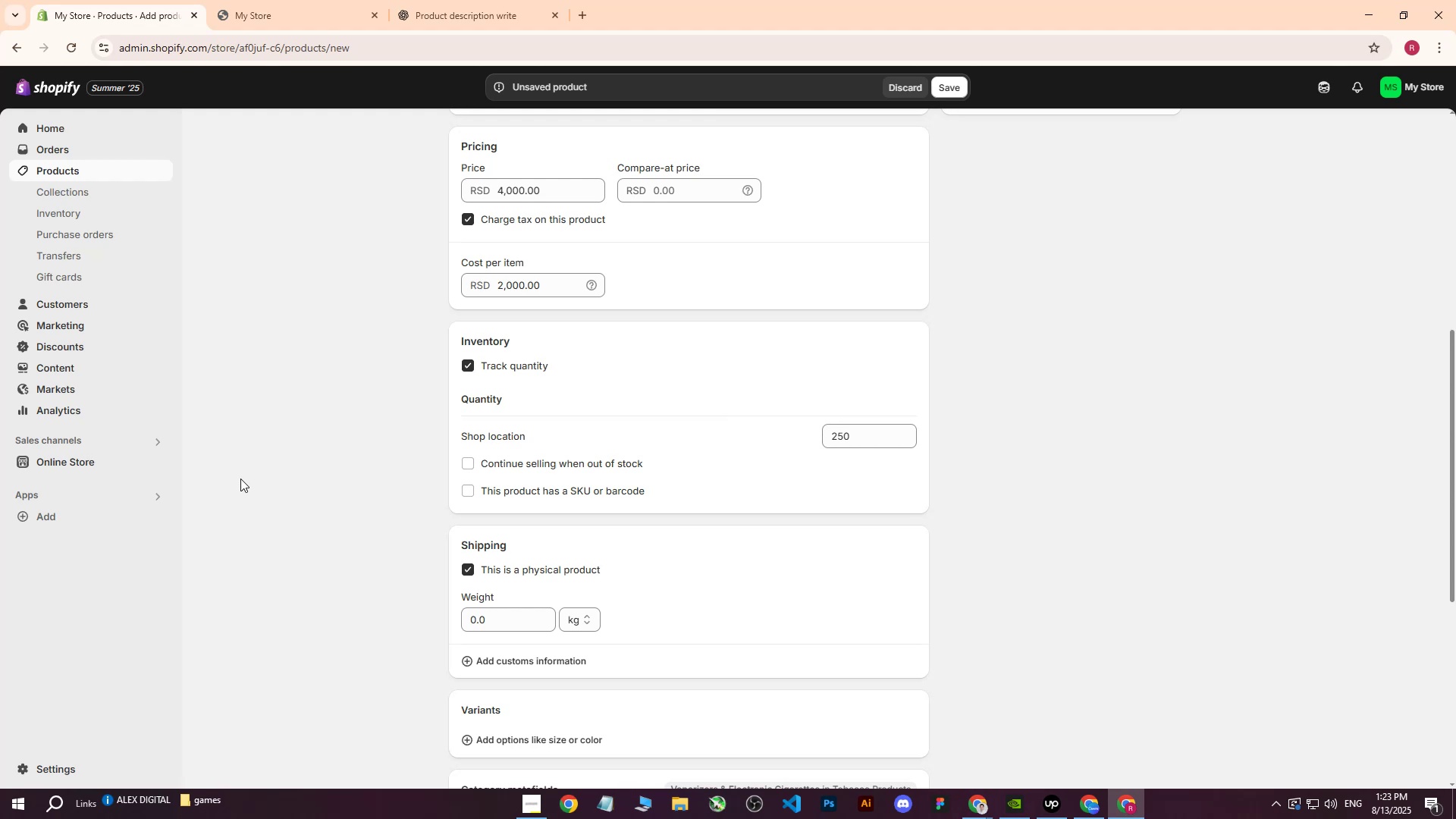 
wait(6.01)
 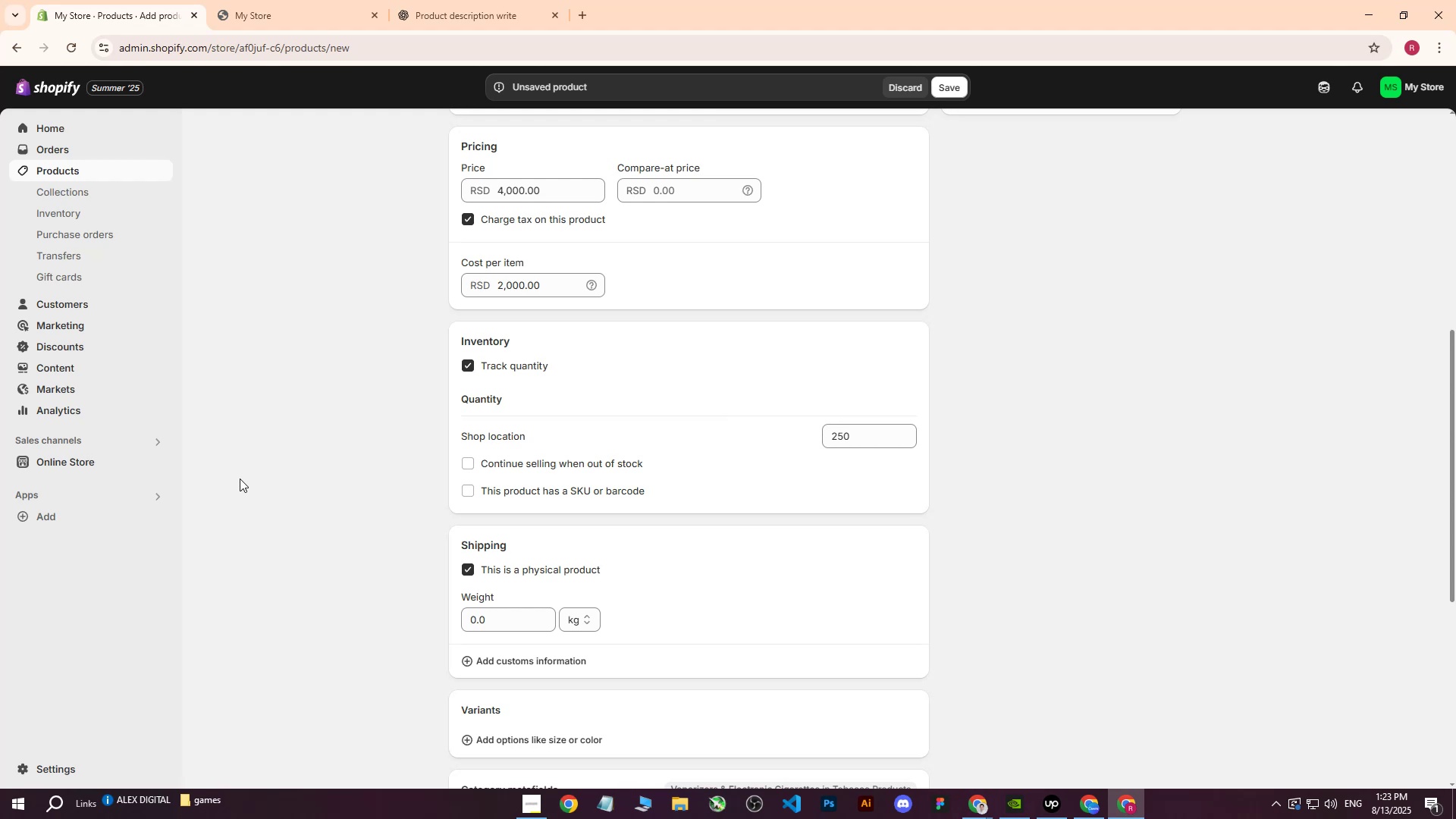 
scroll: coordinate [748, 541], scroll_direction: down, amount: 2.0
 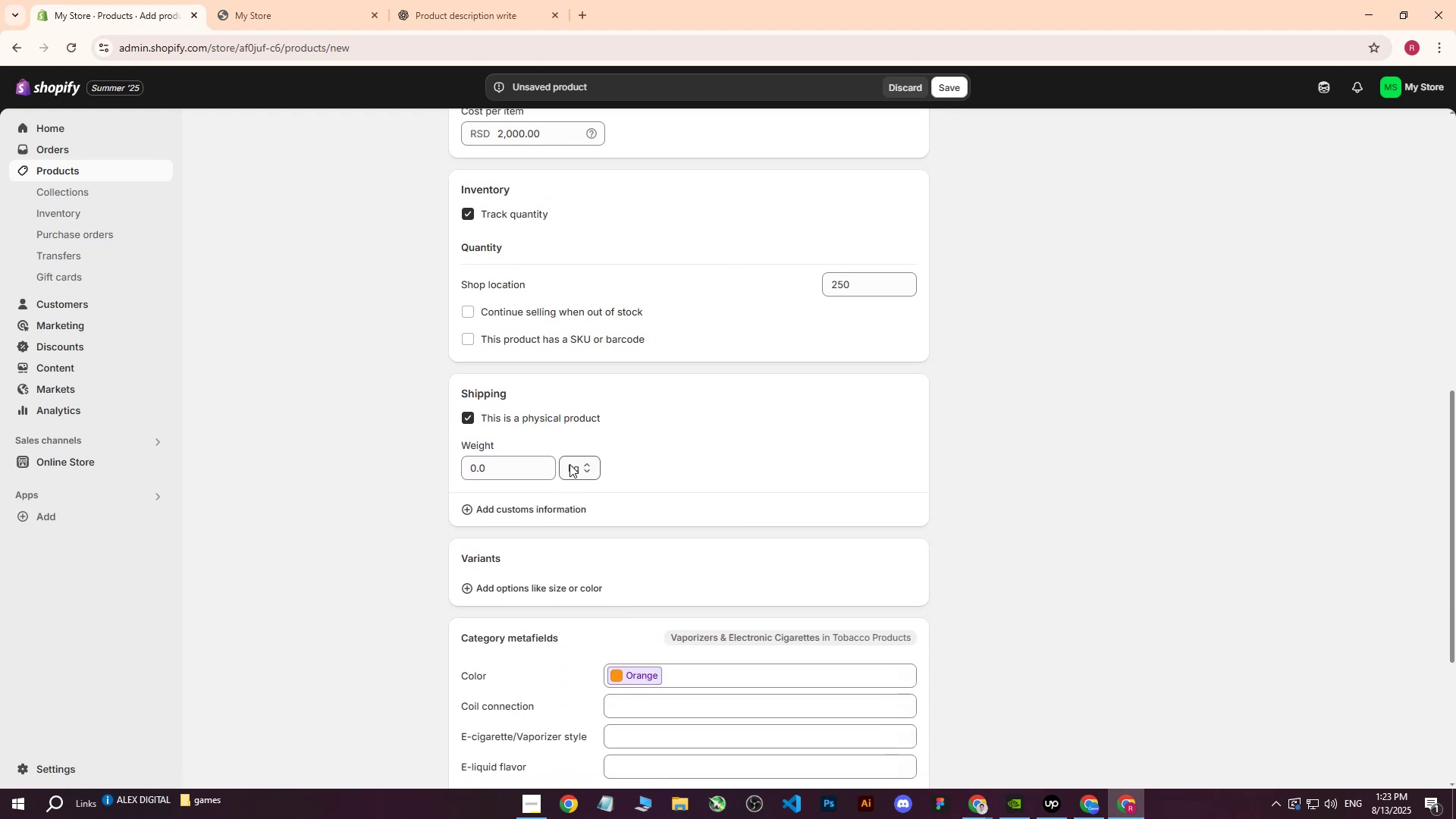 
left_click([573, 463])
 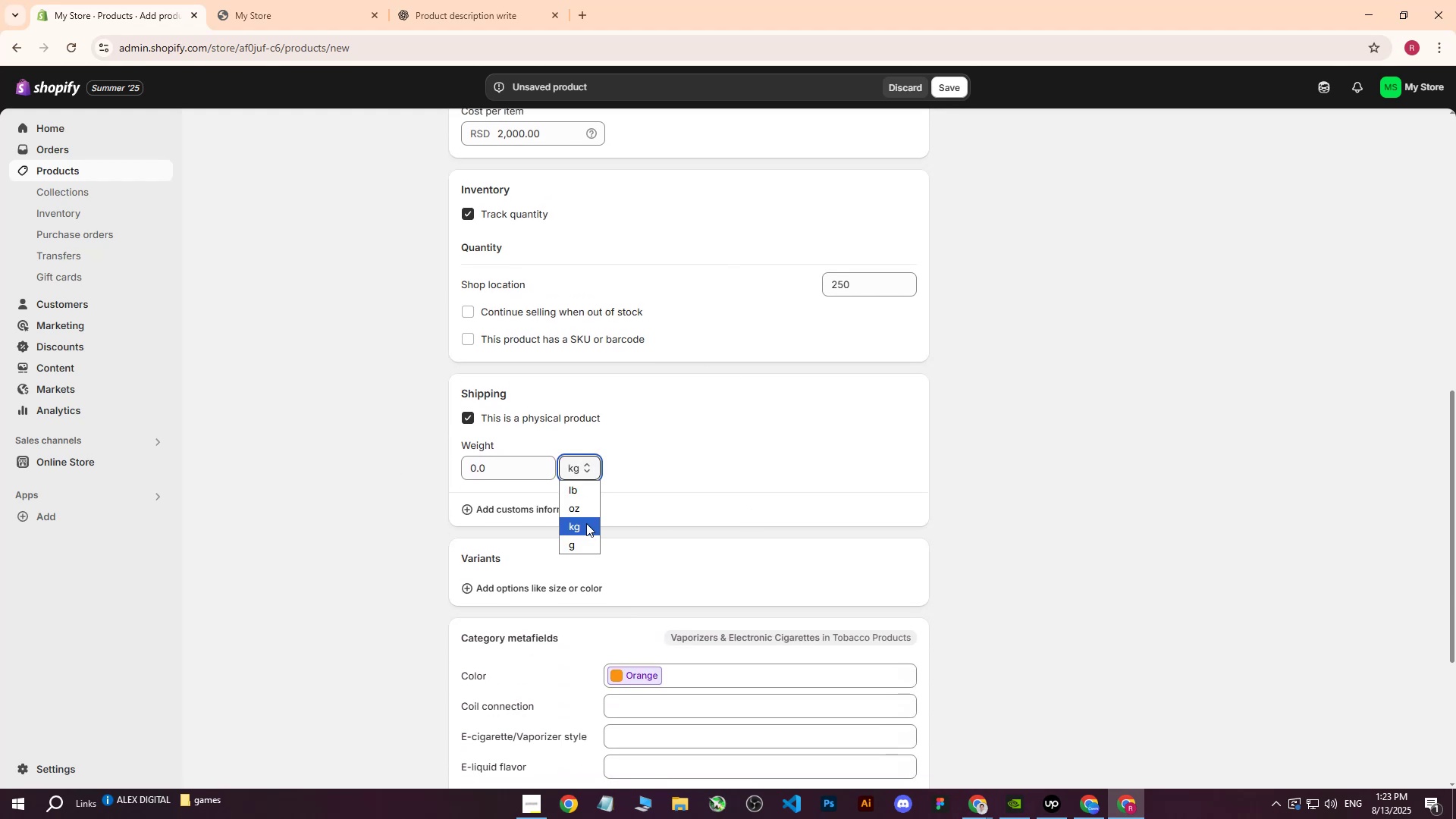 
double_click([505, 465])
 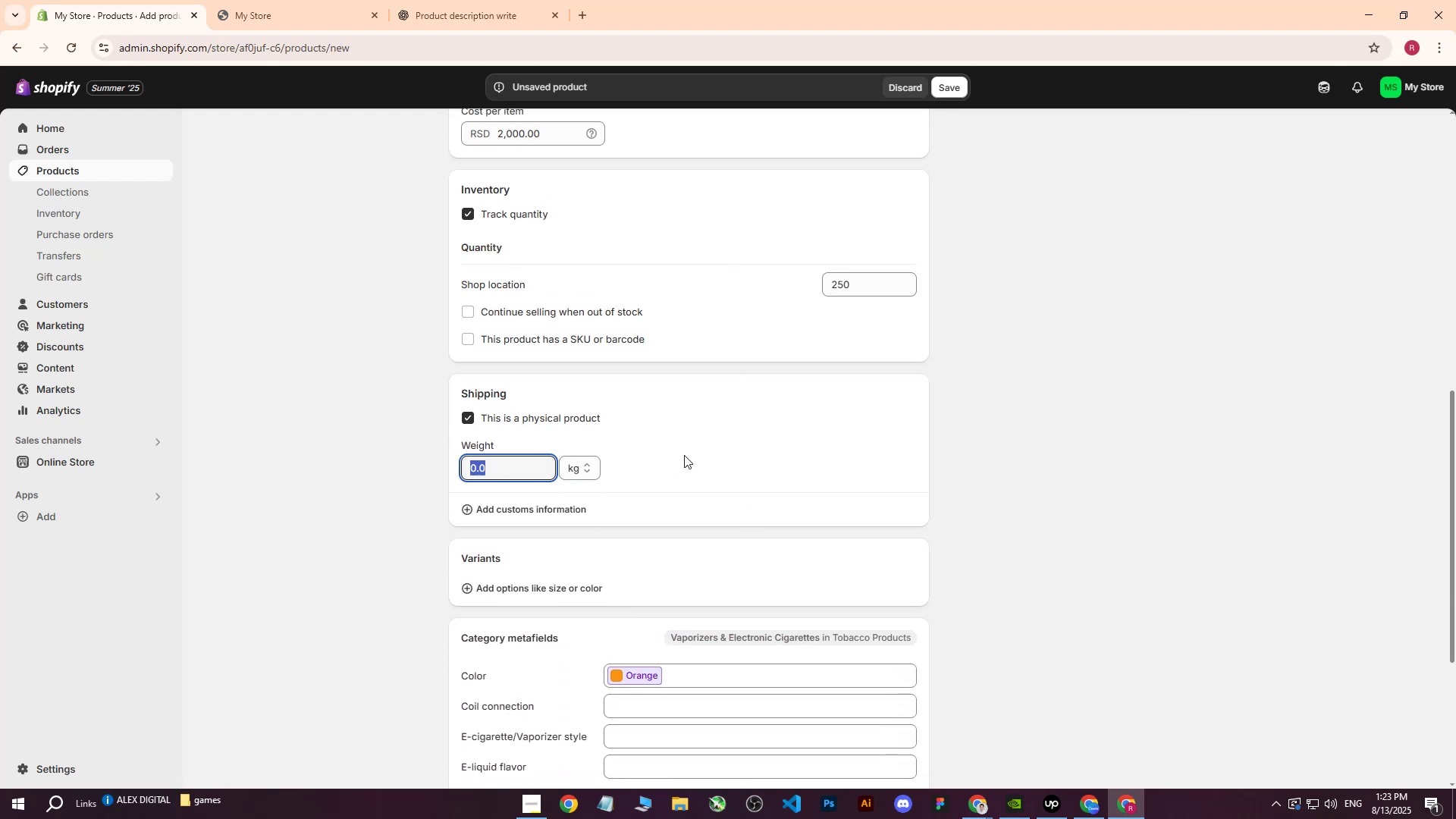 
key(1)
 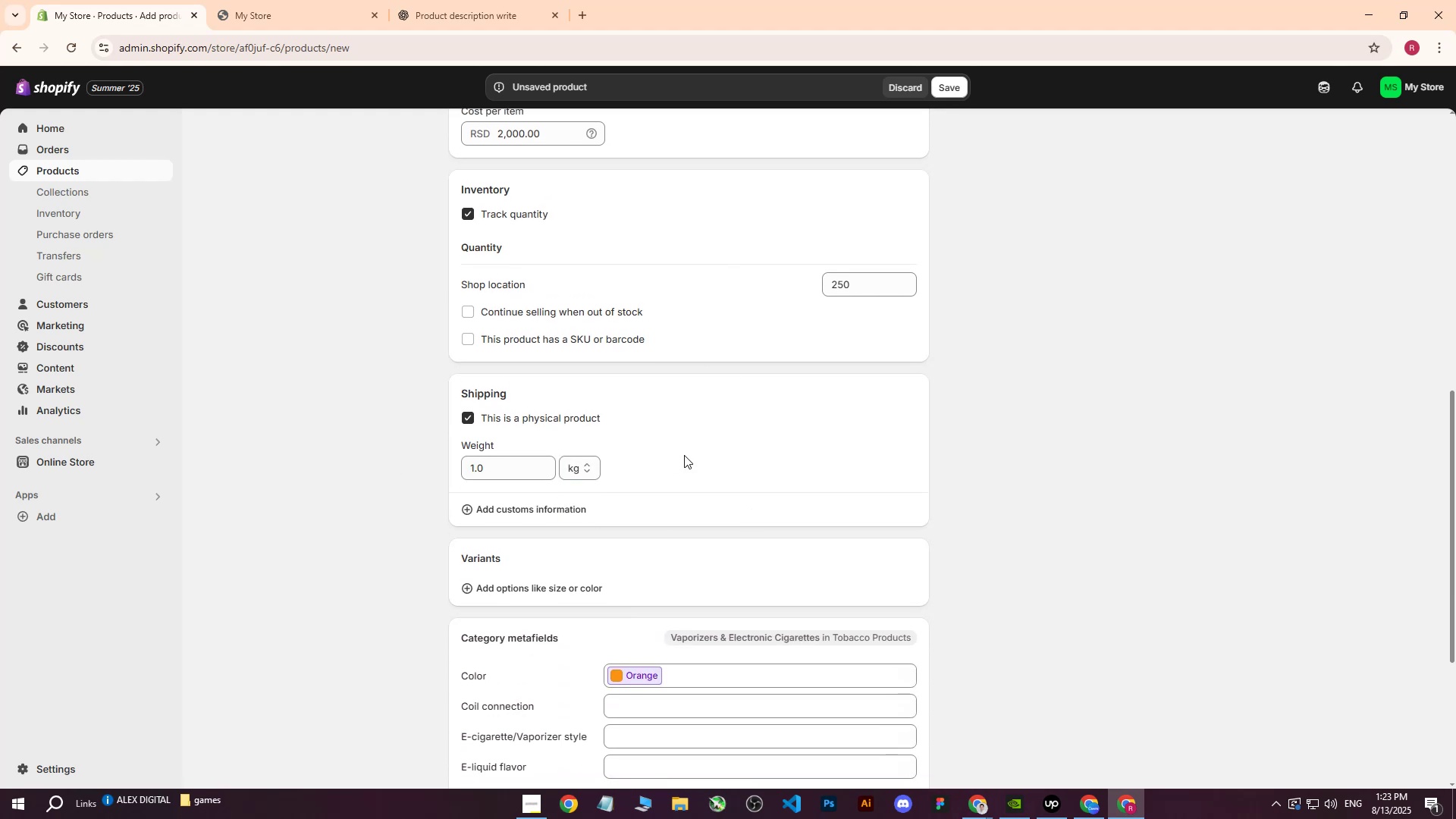 
left_click([684, 455])
 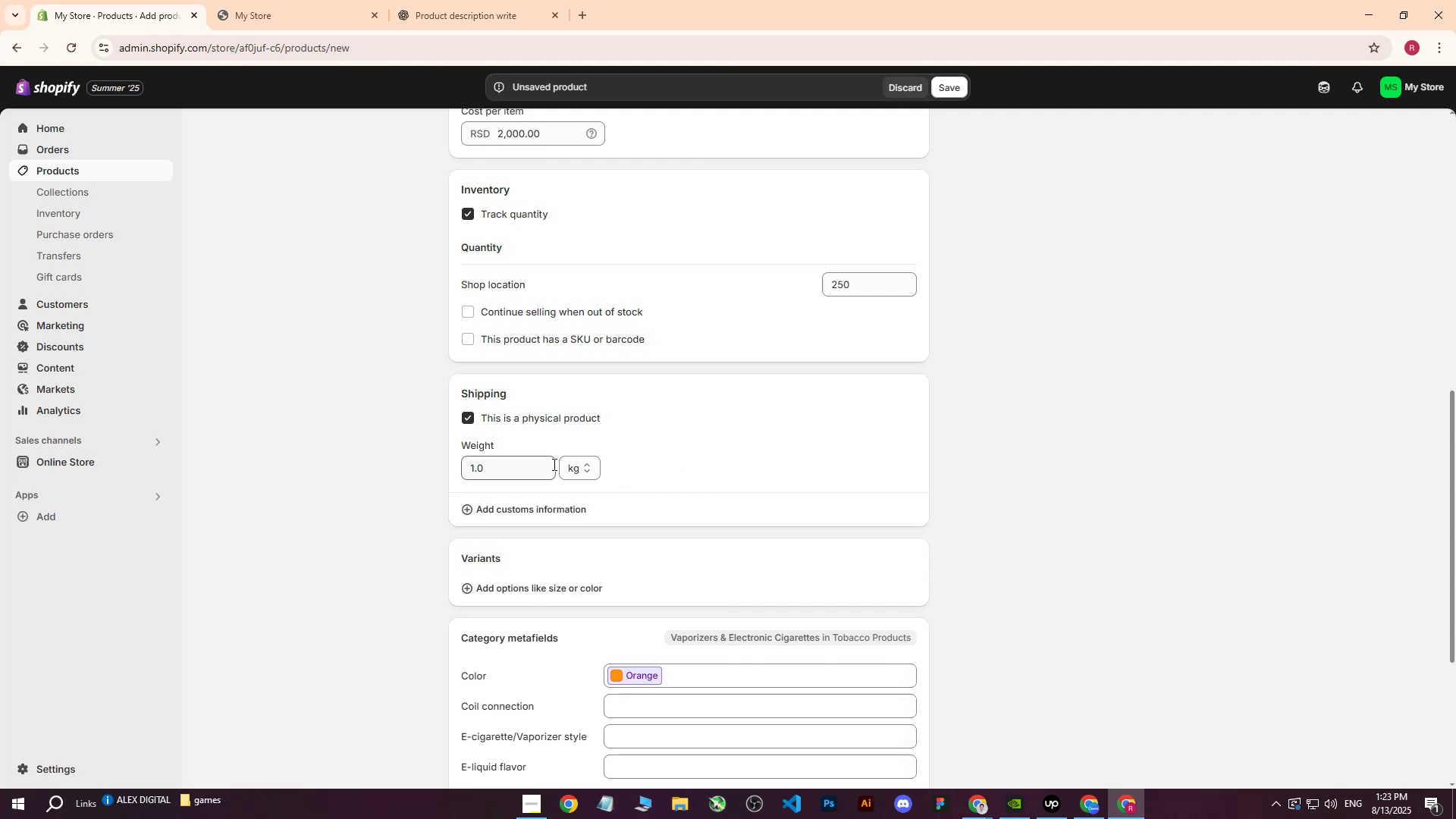 
left_click_drag(start_coordinate=[503, 475], to_coordinate=[422, 470])
 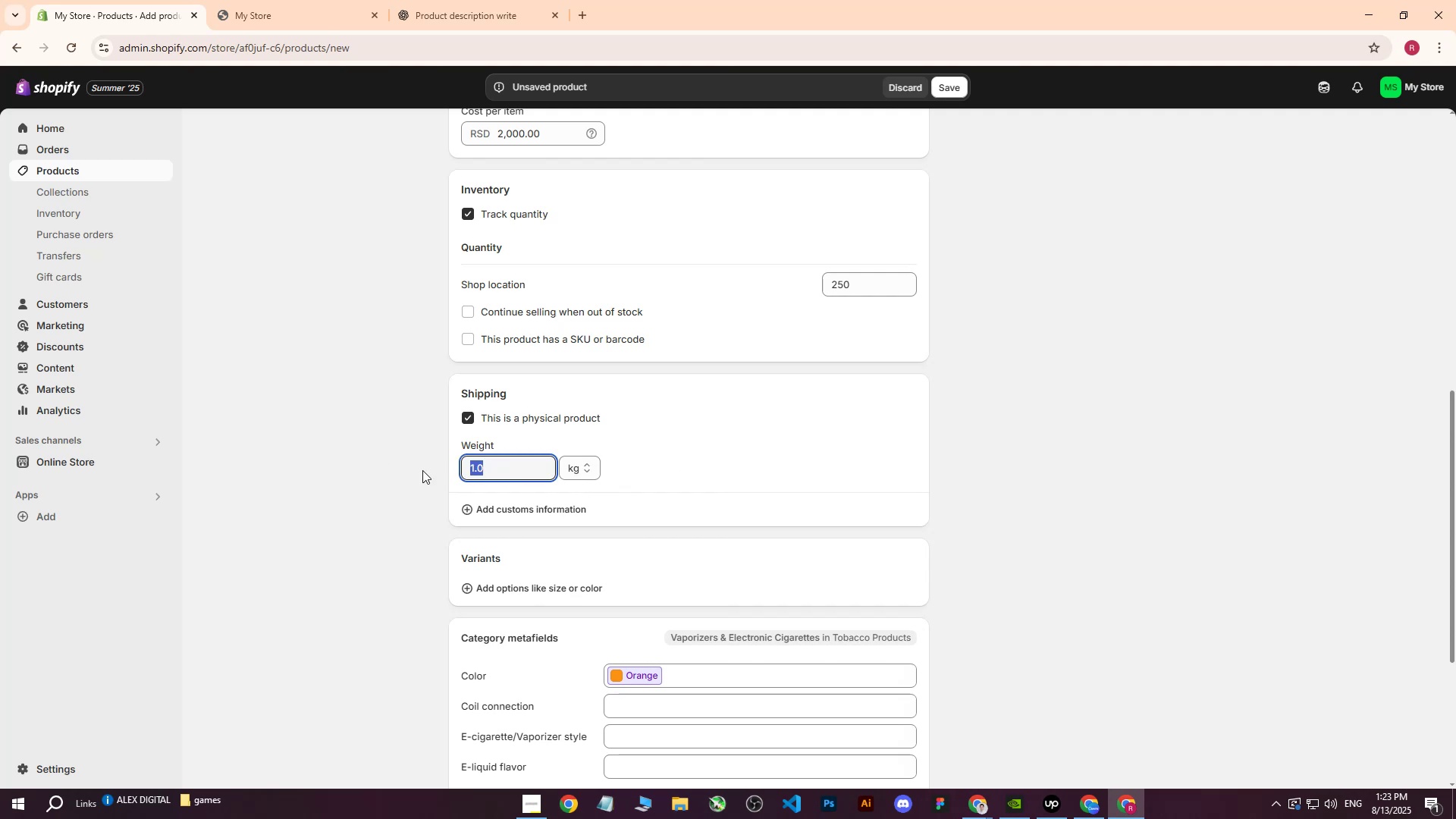 
key(0)
 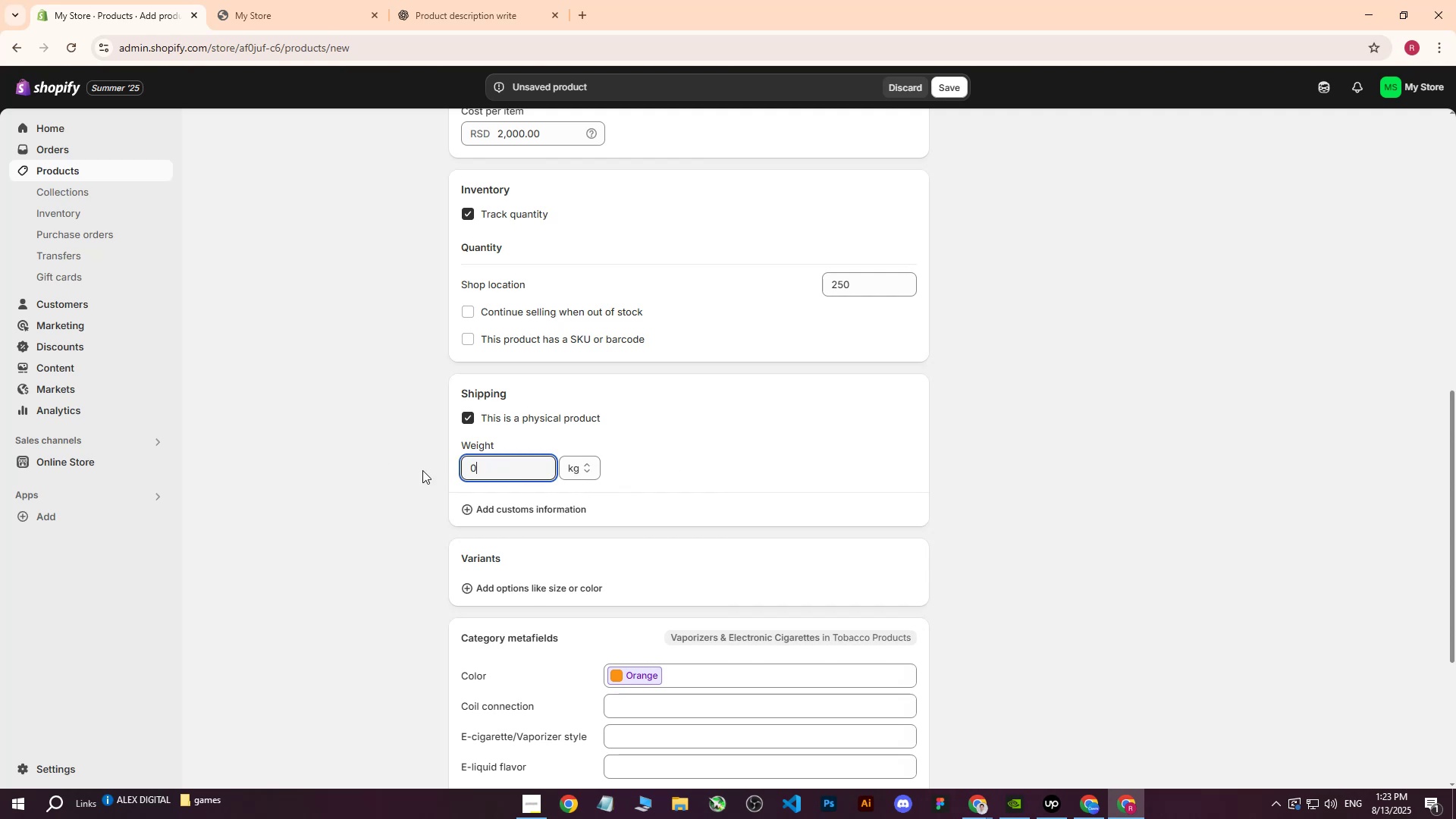 
key(Period)
 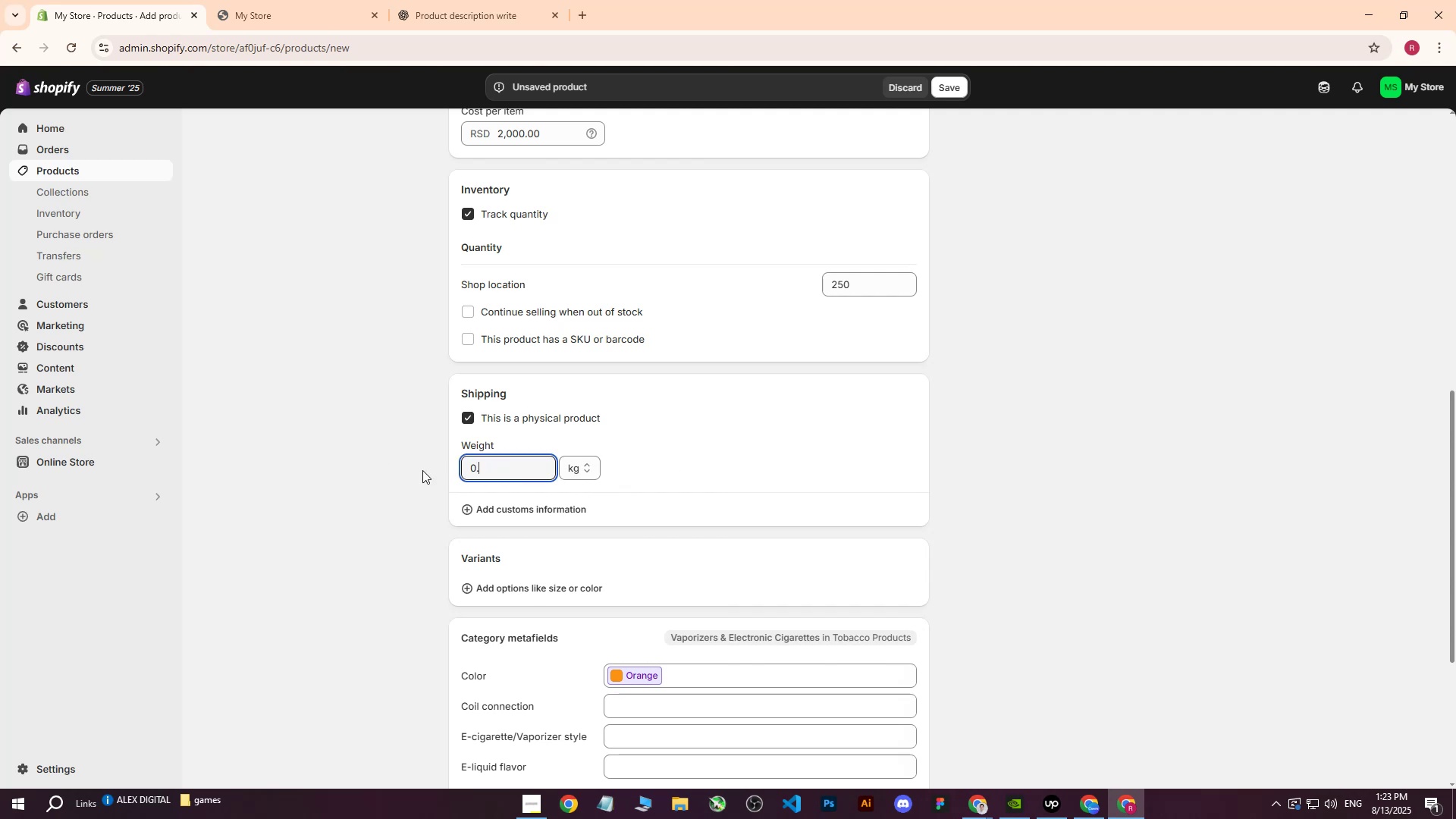 
key(8)
 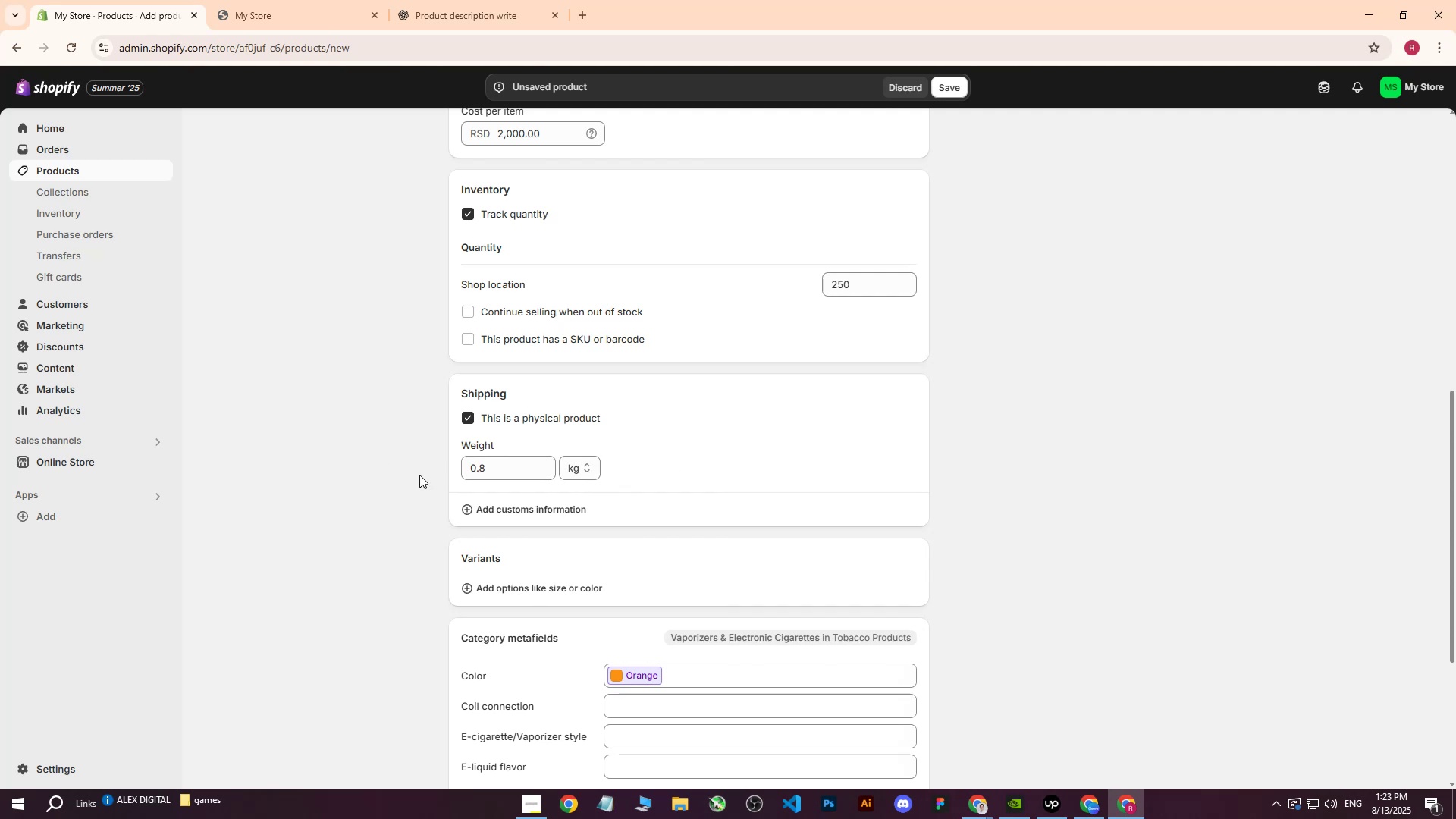 
scroll: coordinate [849, 500], scroll_direction: up, amount: 12.0
 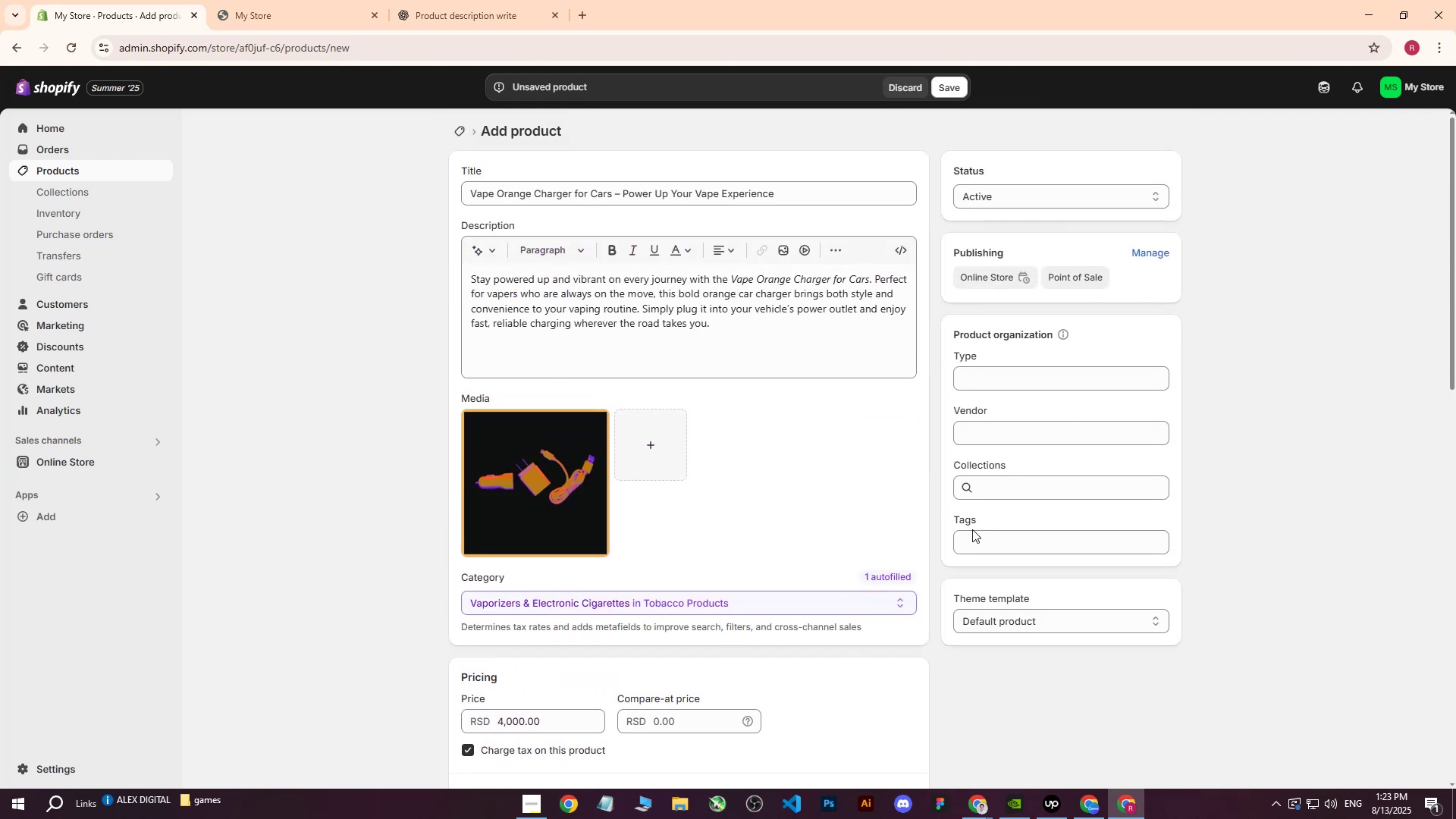 
left_click([970, 532])
 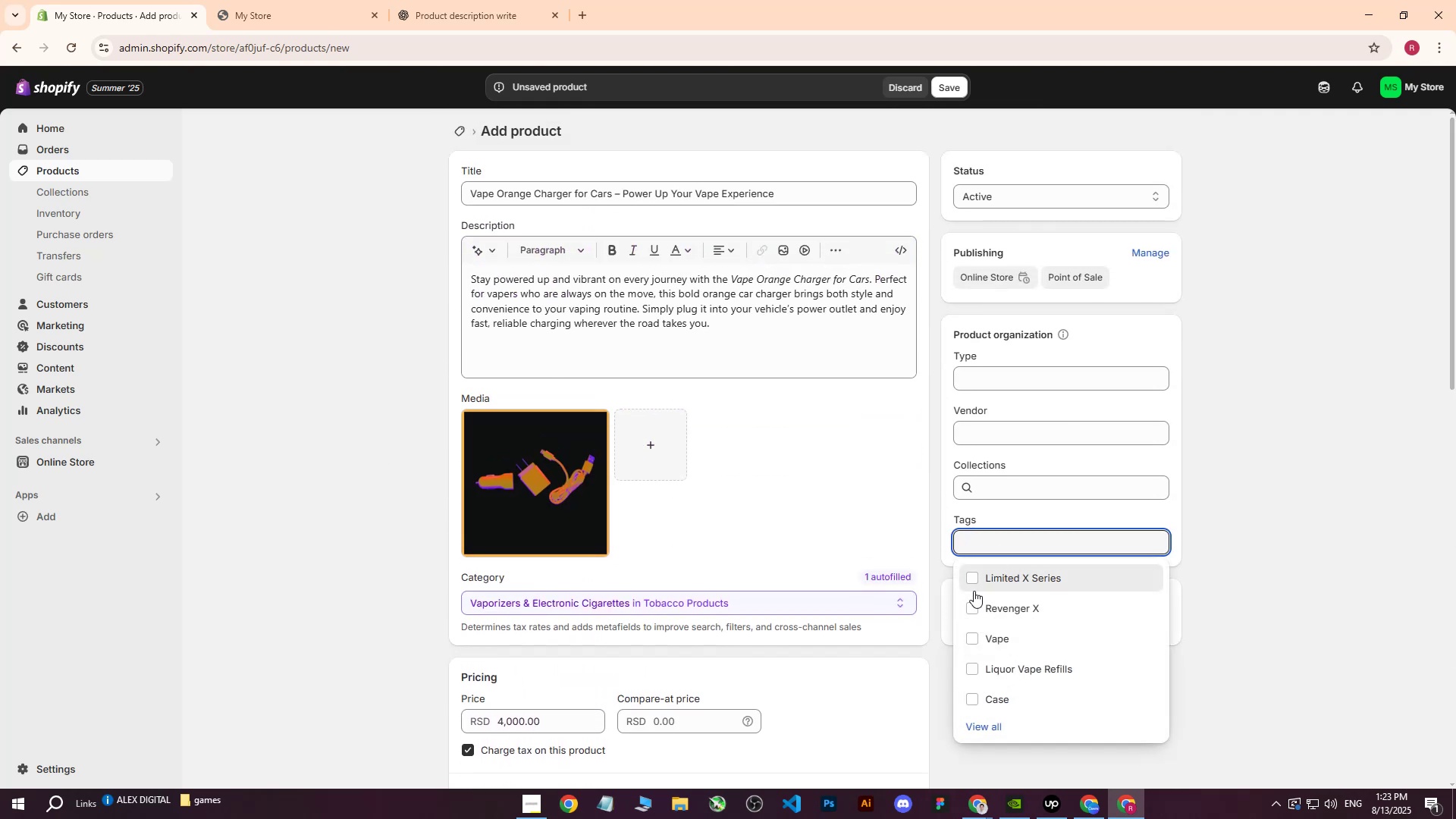 
type(Char)
 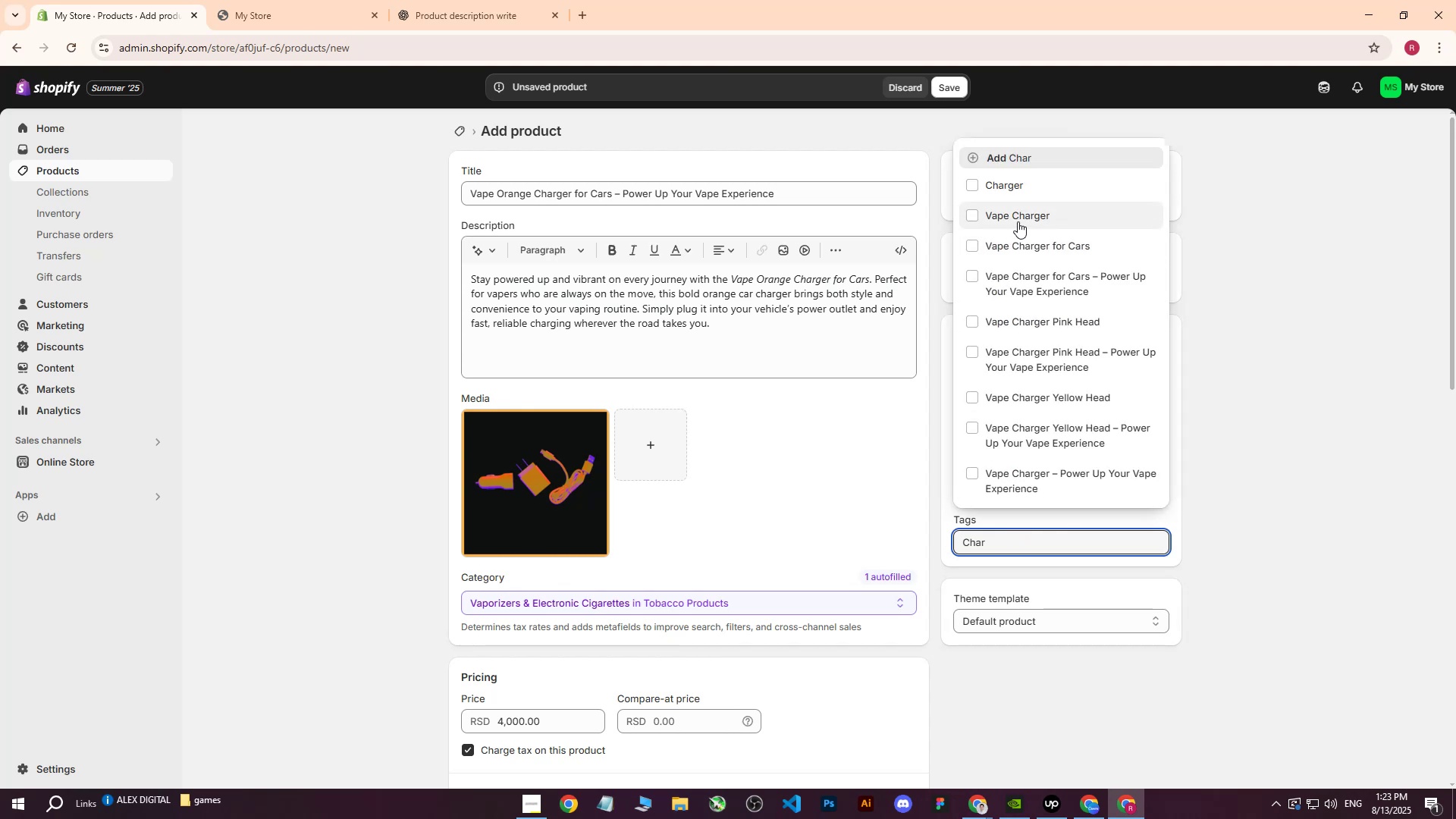 
left_click([1029, 190])
 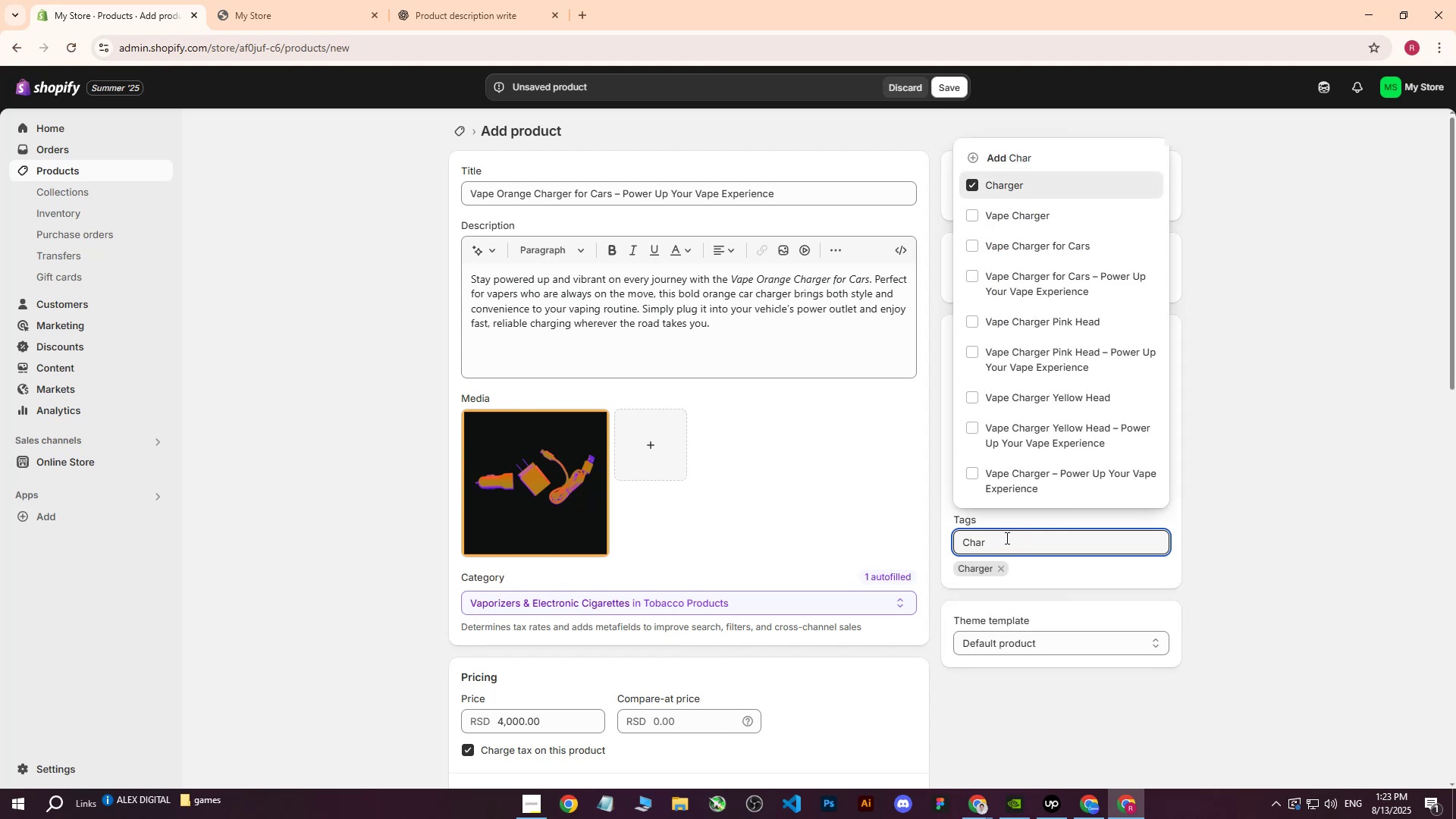 
left_click([1006, 538])
 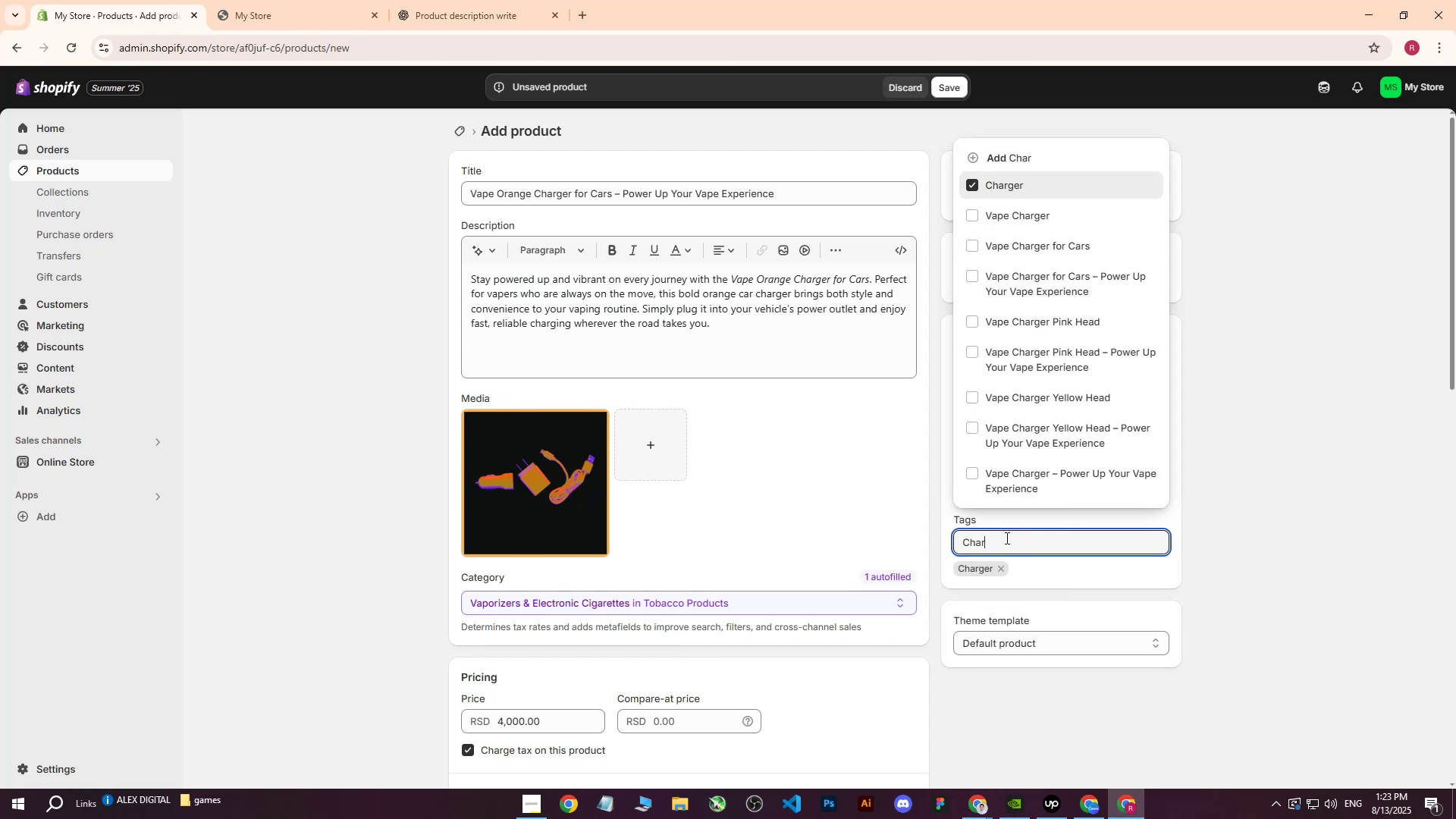 
type(er tophead head)
 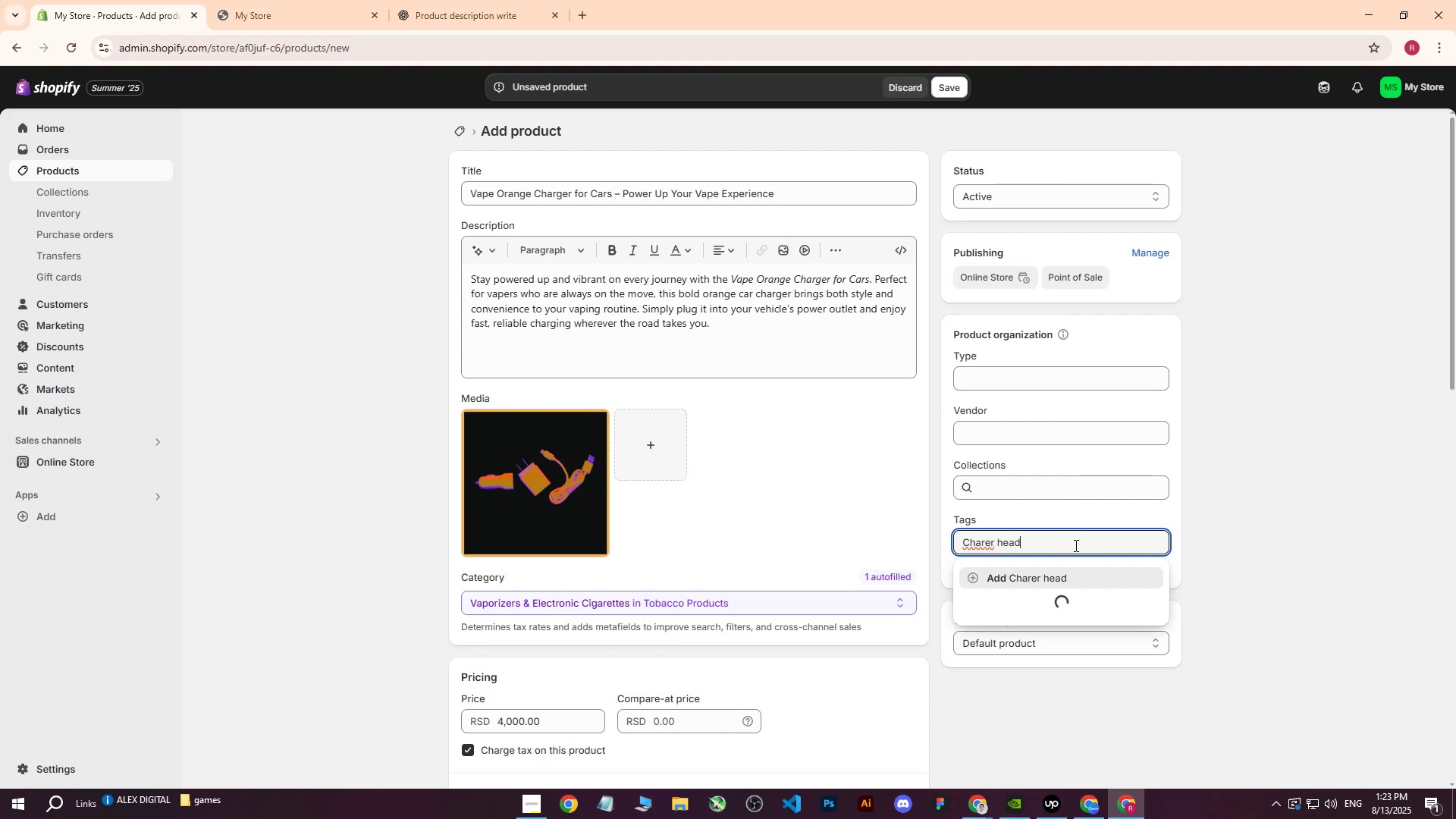 
left_click_drag(start_coordinate=[1023, 544], to_coordinate=[994, 543])
 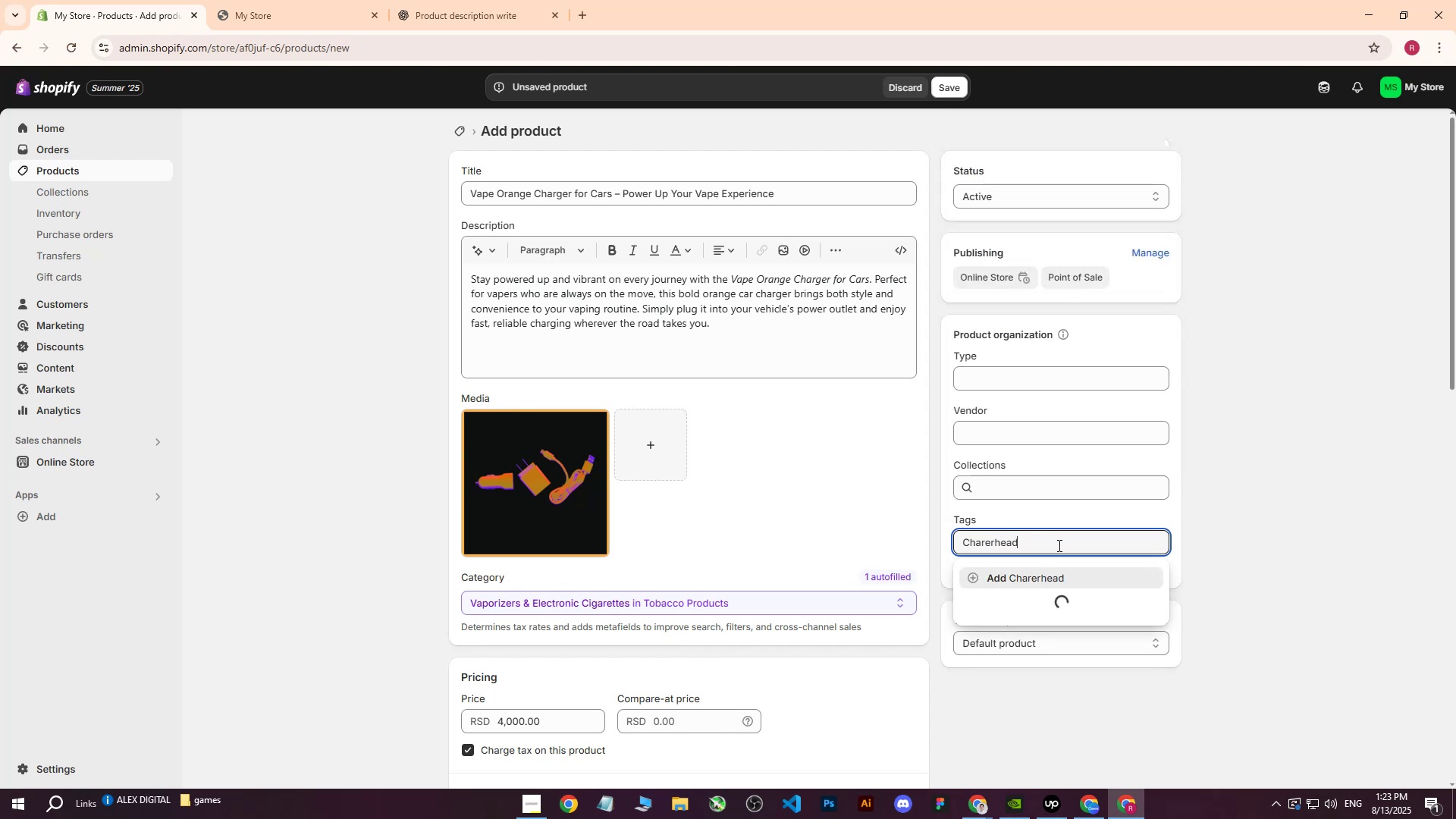 
left_click_drag(start_coordinate=[1038, 548], to_coordinate=[996, 548])
 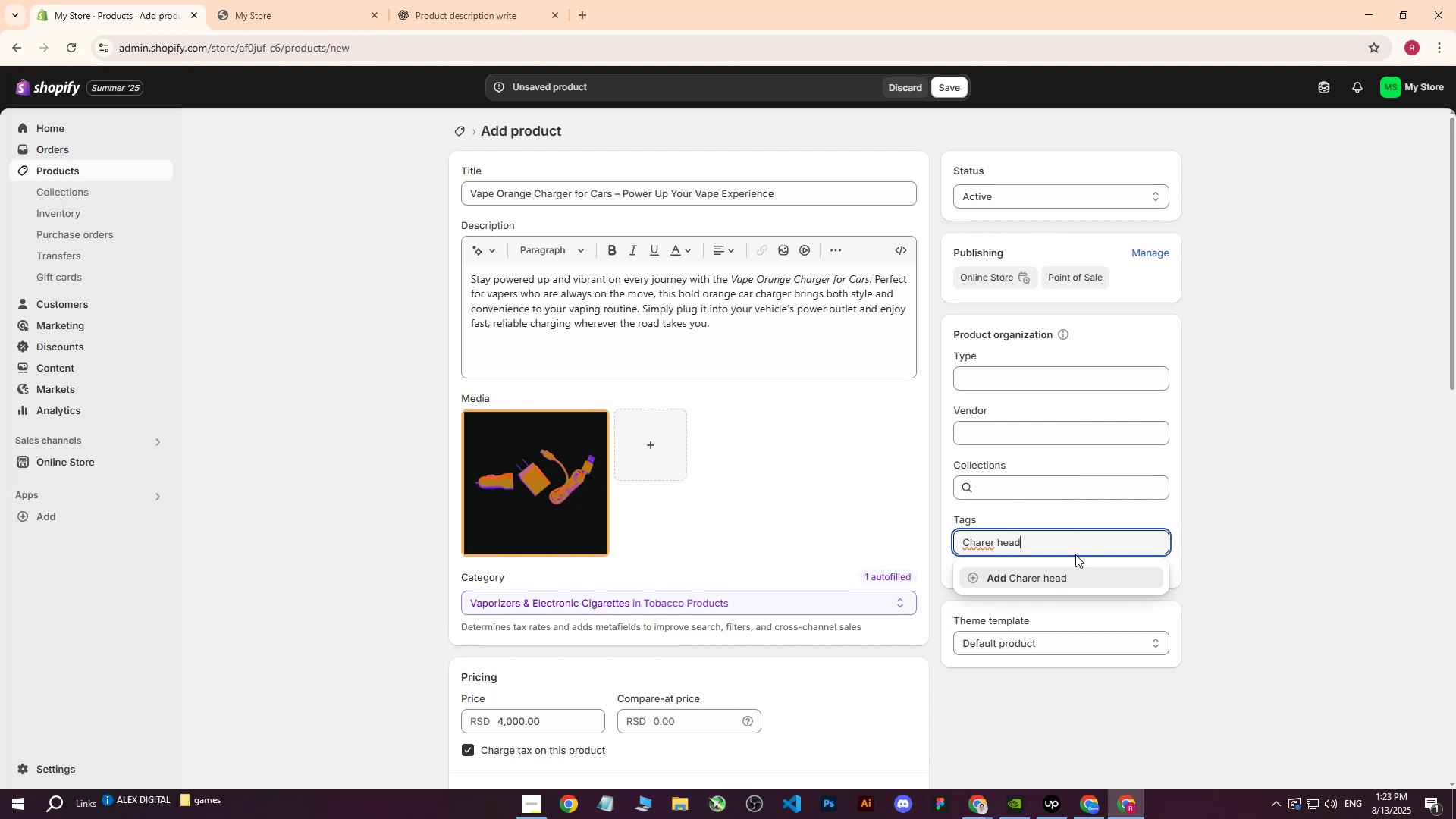 
key(Enter)
 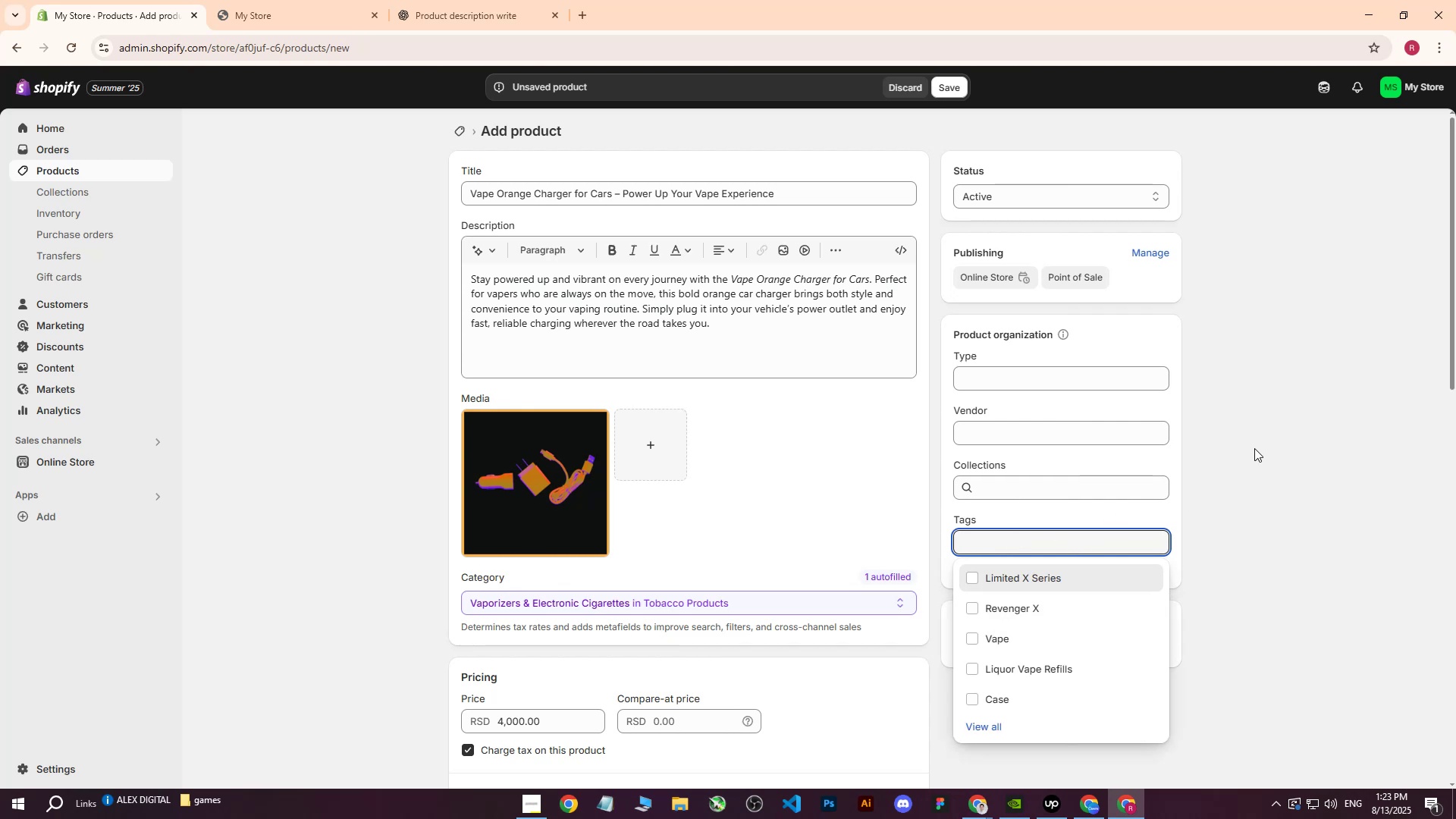 
hold_key(key=ControlLeft, duration=0.38)
 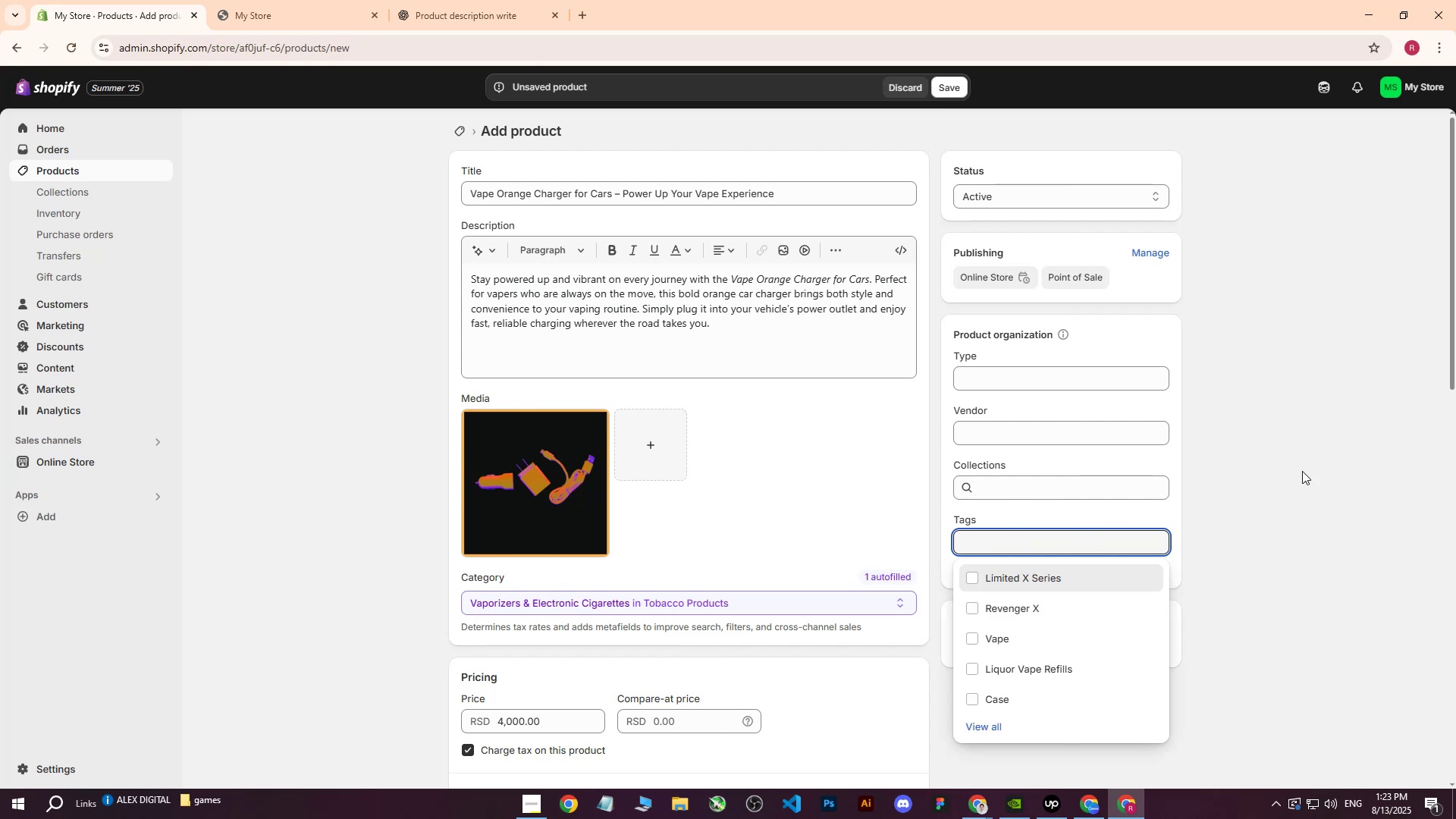 
left_click([1302, 471])
 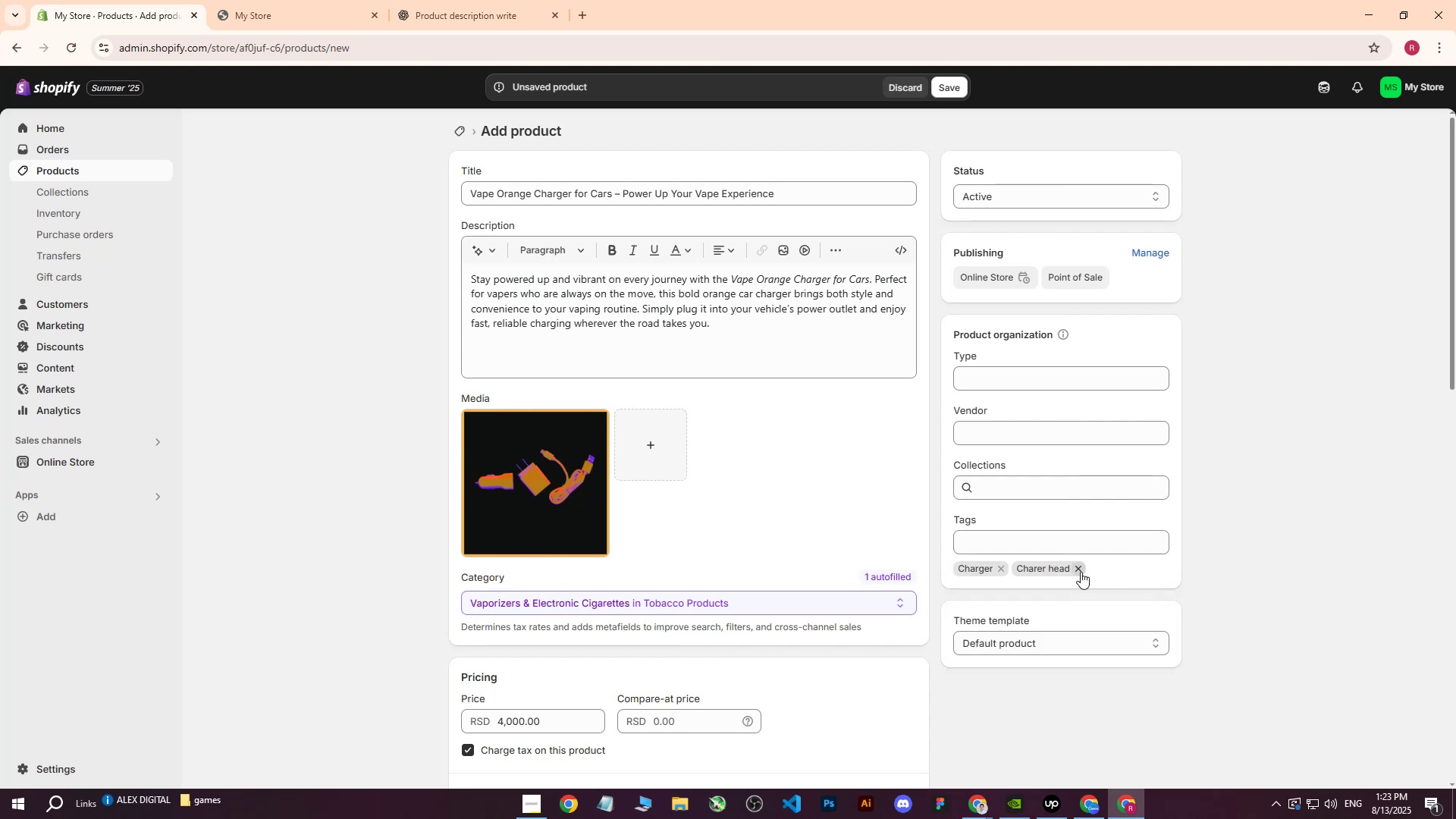 
left_click([1080, 572])
 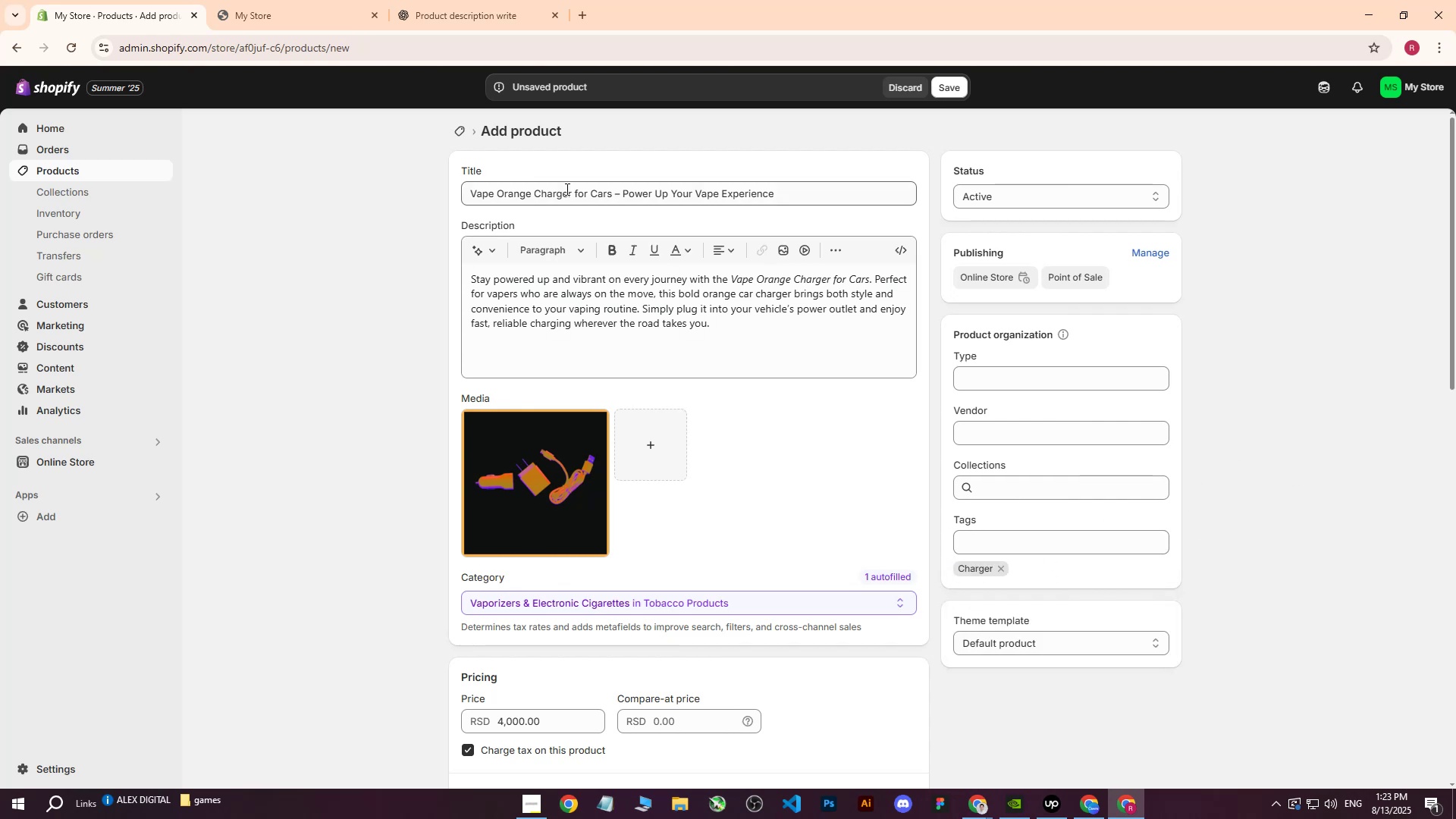 
left_click_drag(start_coordinate=[791, 186], to_coordinate=[314, 187])
 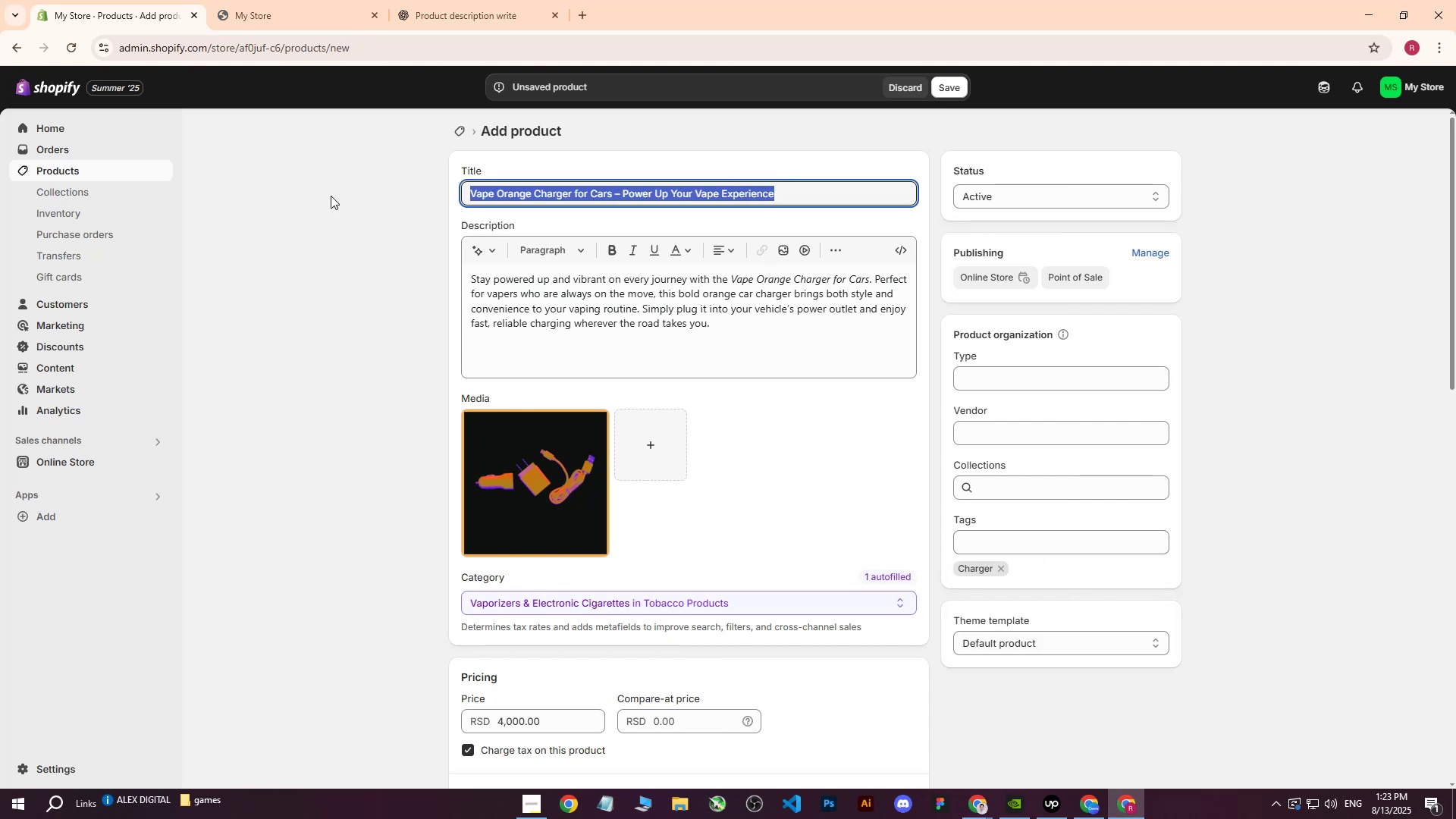 
key(Control+ControlLeft)
 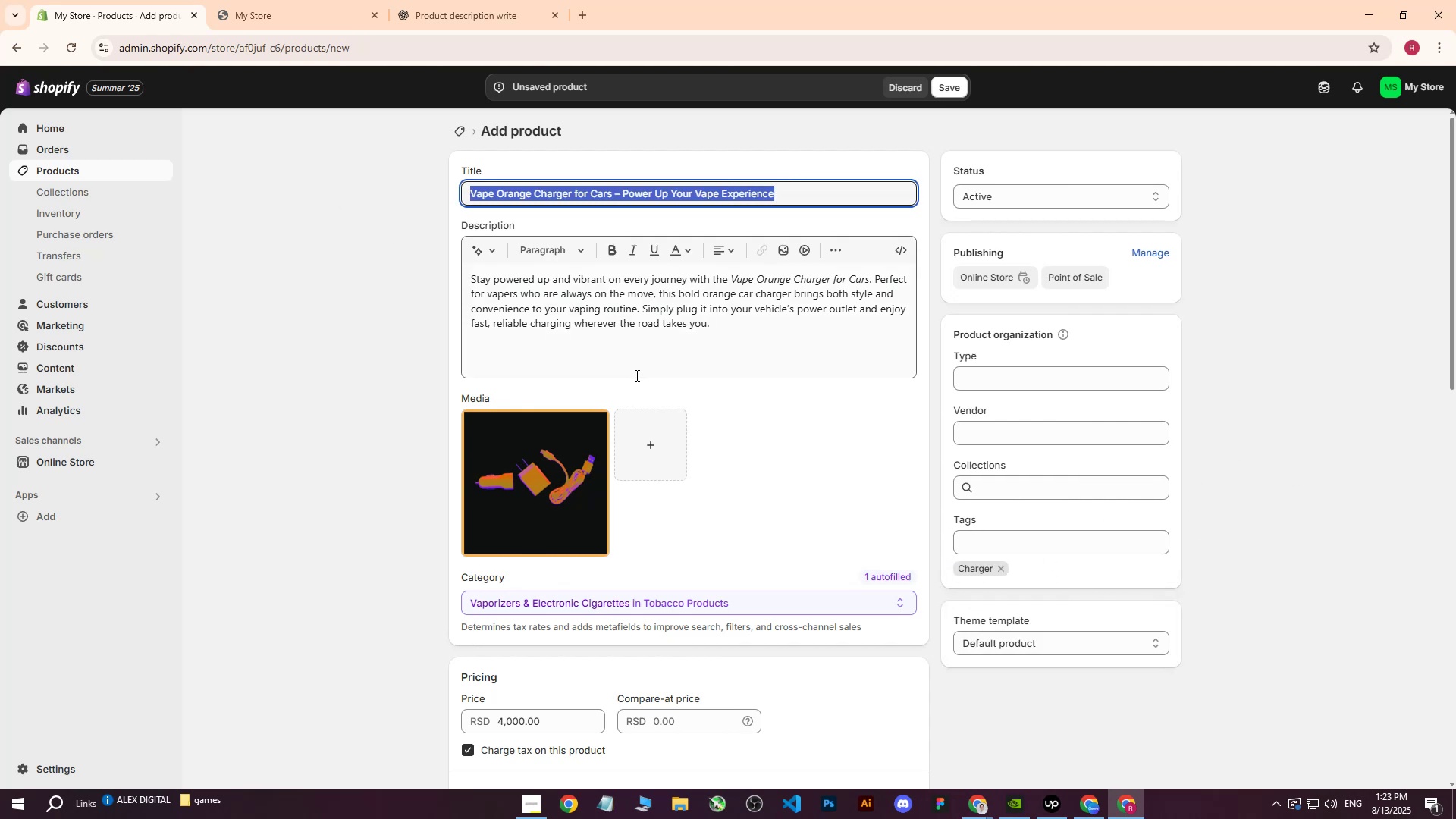 
key(Control+C)
 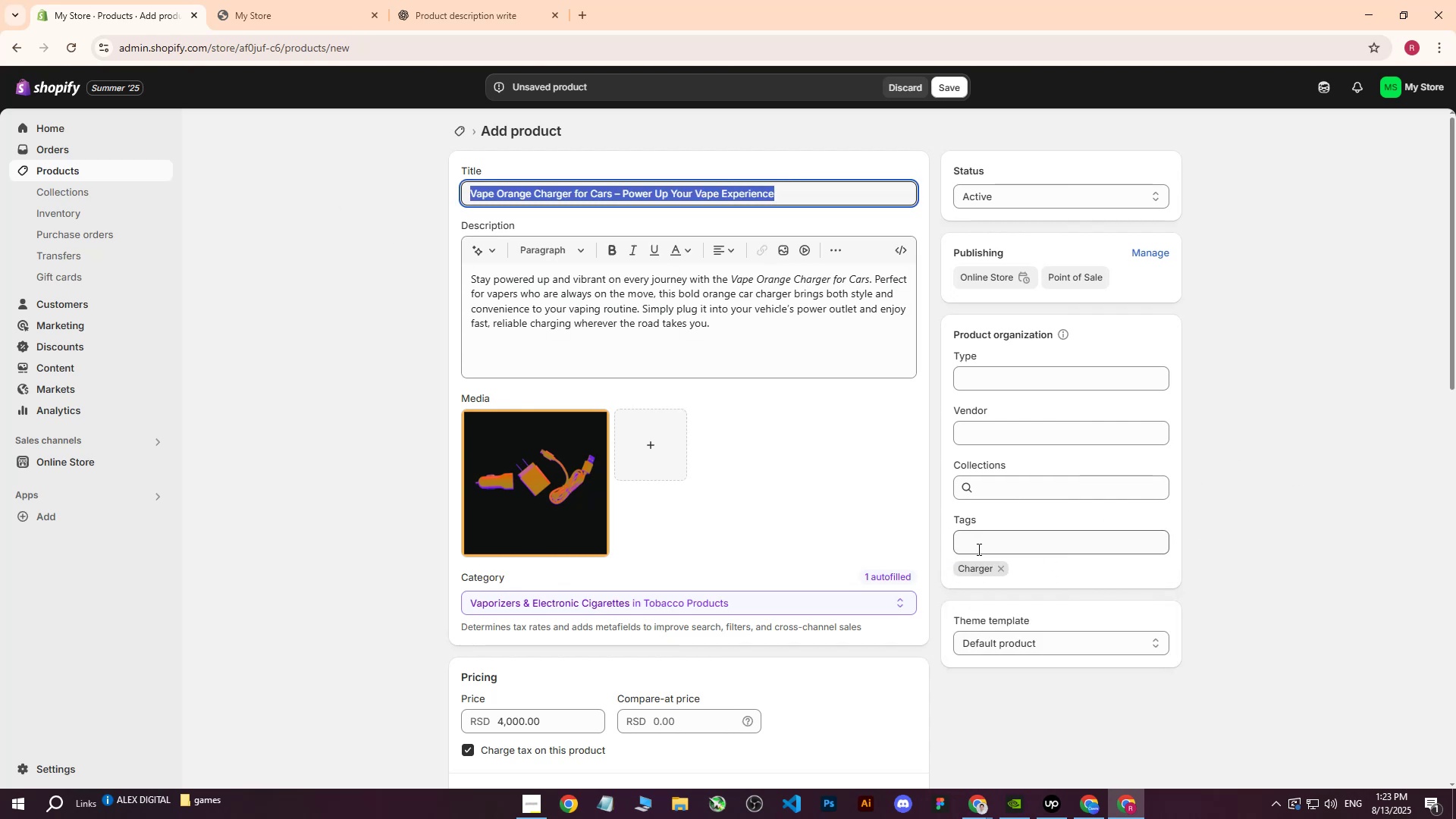 
left_click([982, 548])
 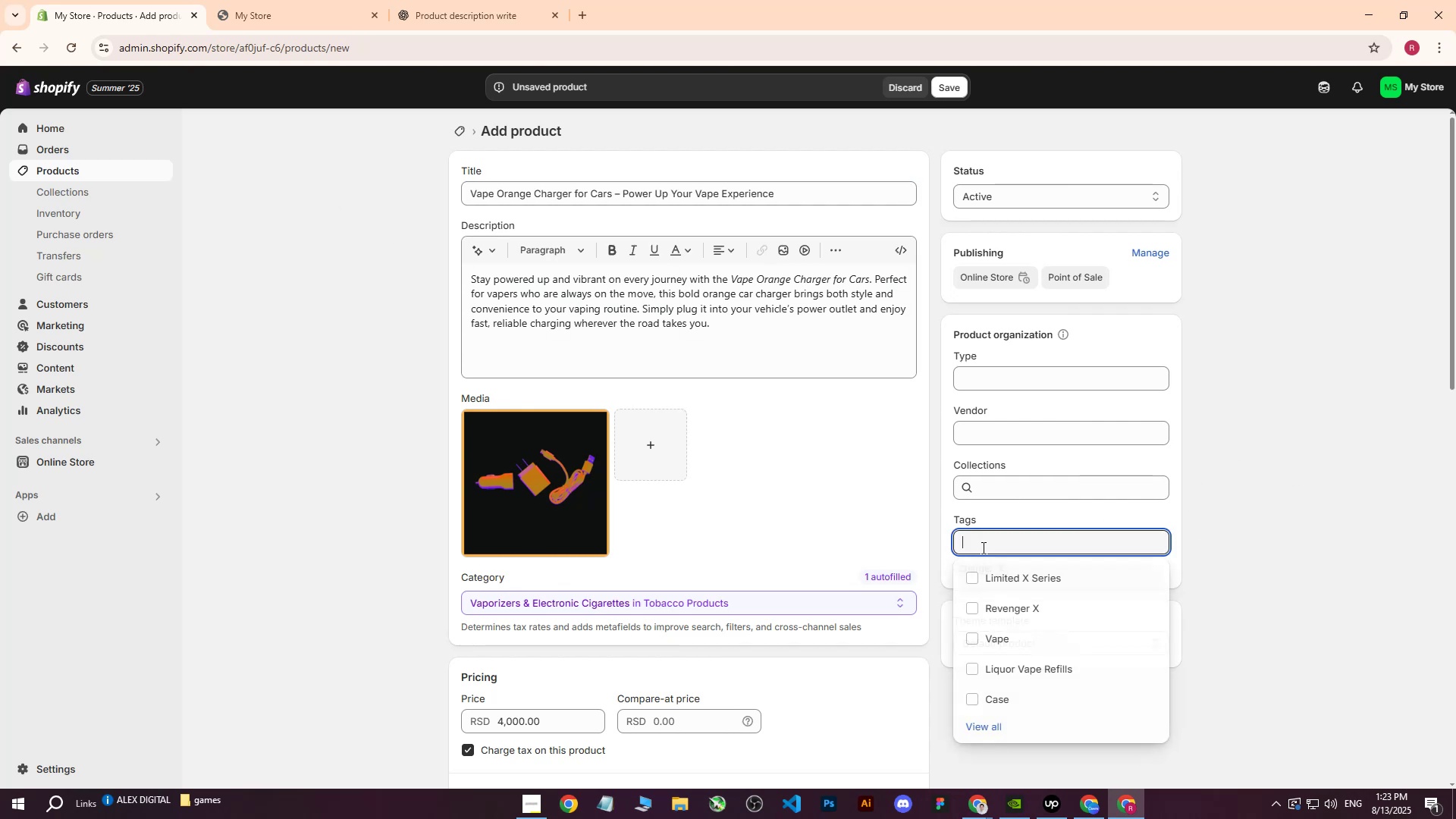 
key(Control+ControlLeft)
 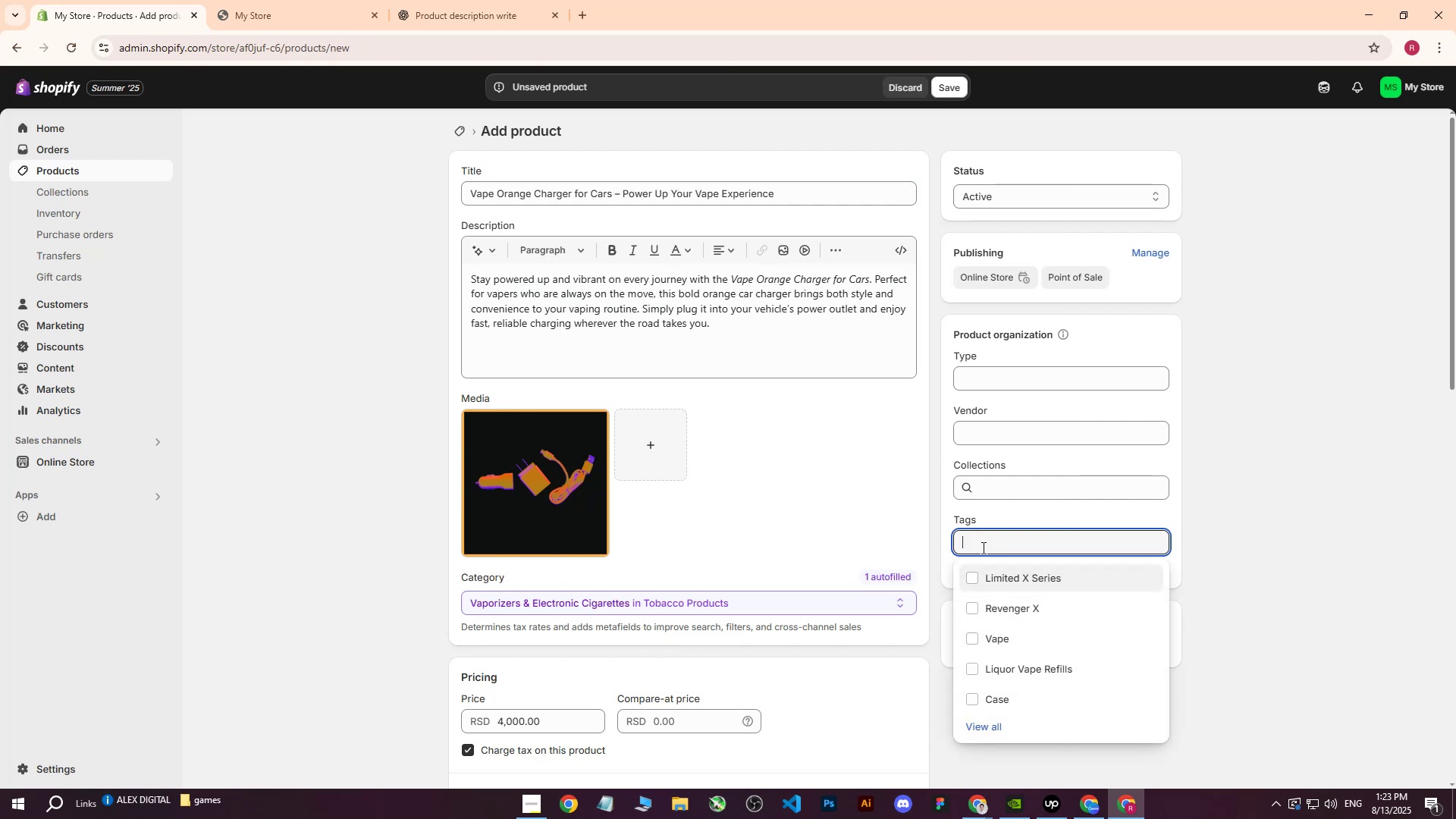 
key(Control+V)
 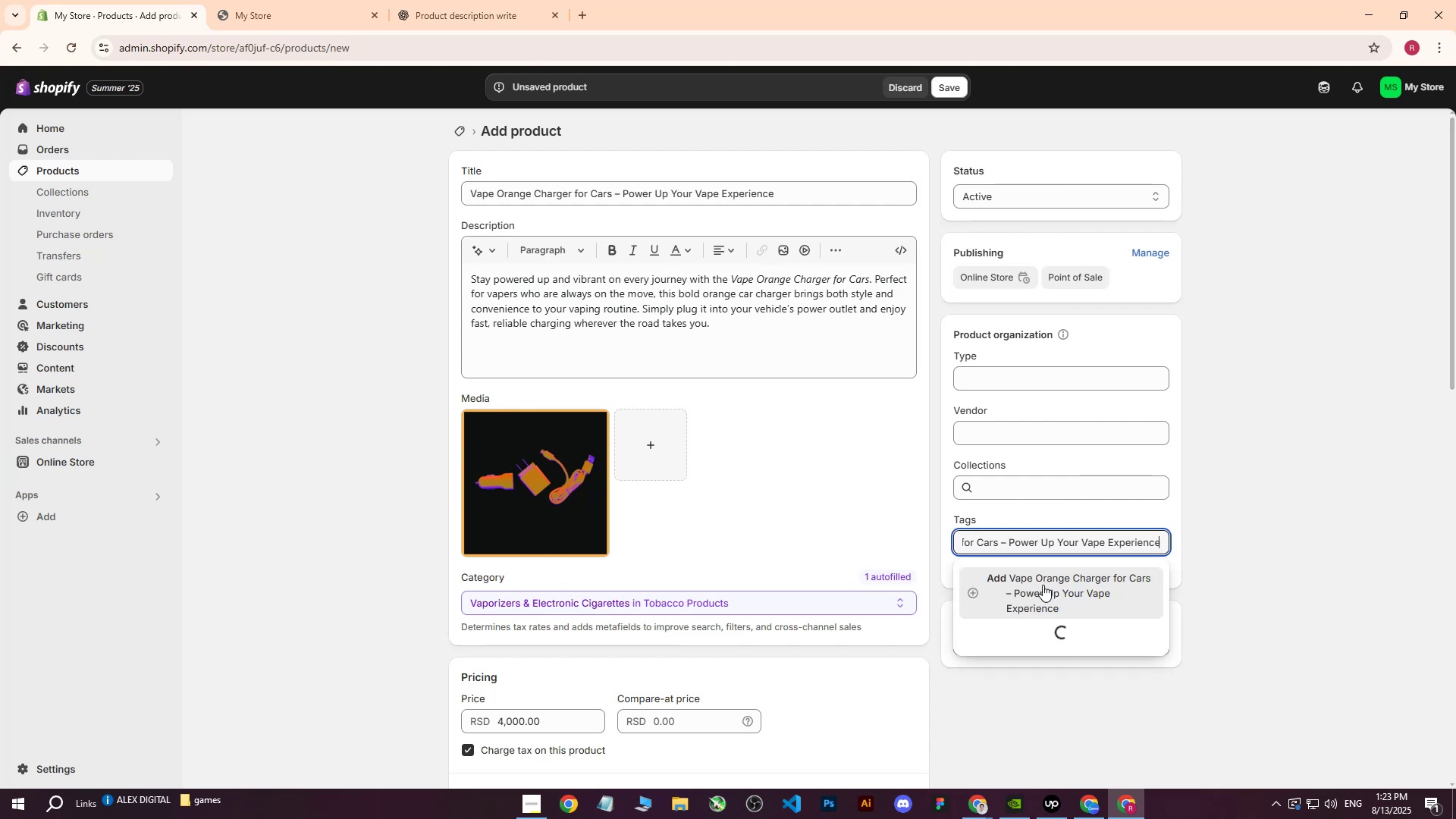 
left_click([1043, 585])
 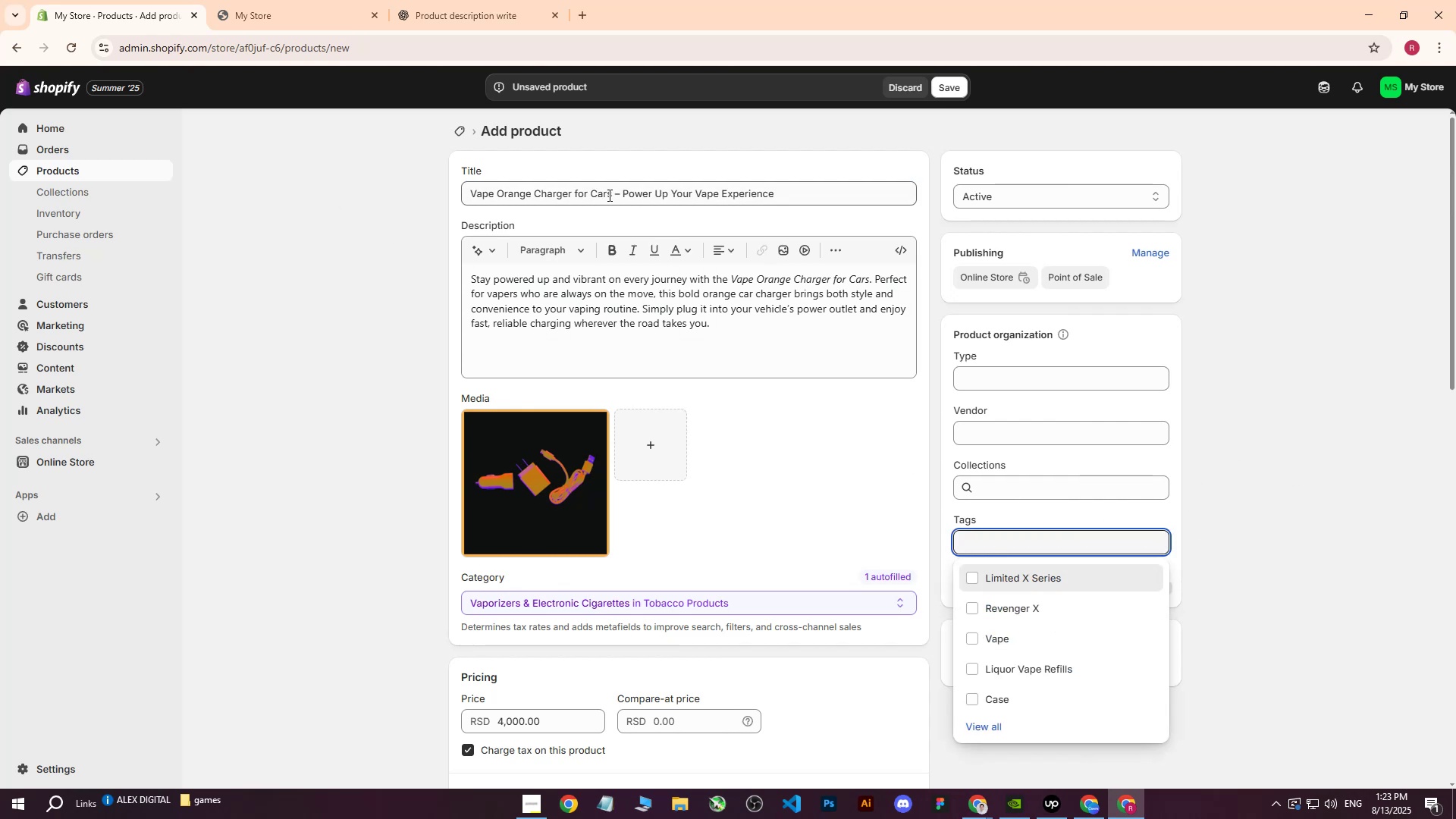 
left_click([609, 195])
 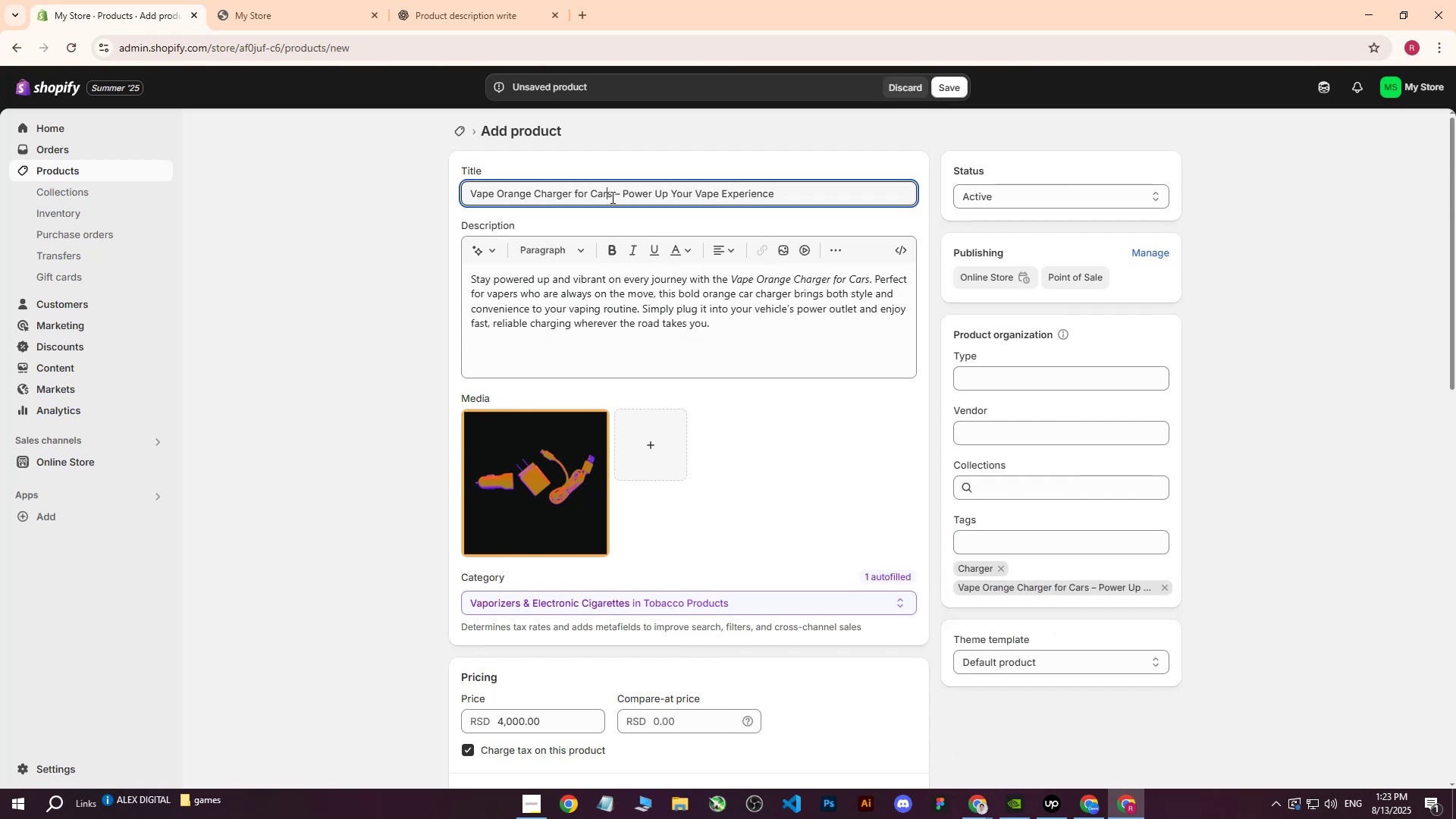 
left_click_drag(start_coordinate=[611, 197], to_coordinate=[419, 192])
 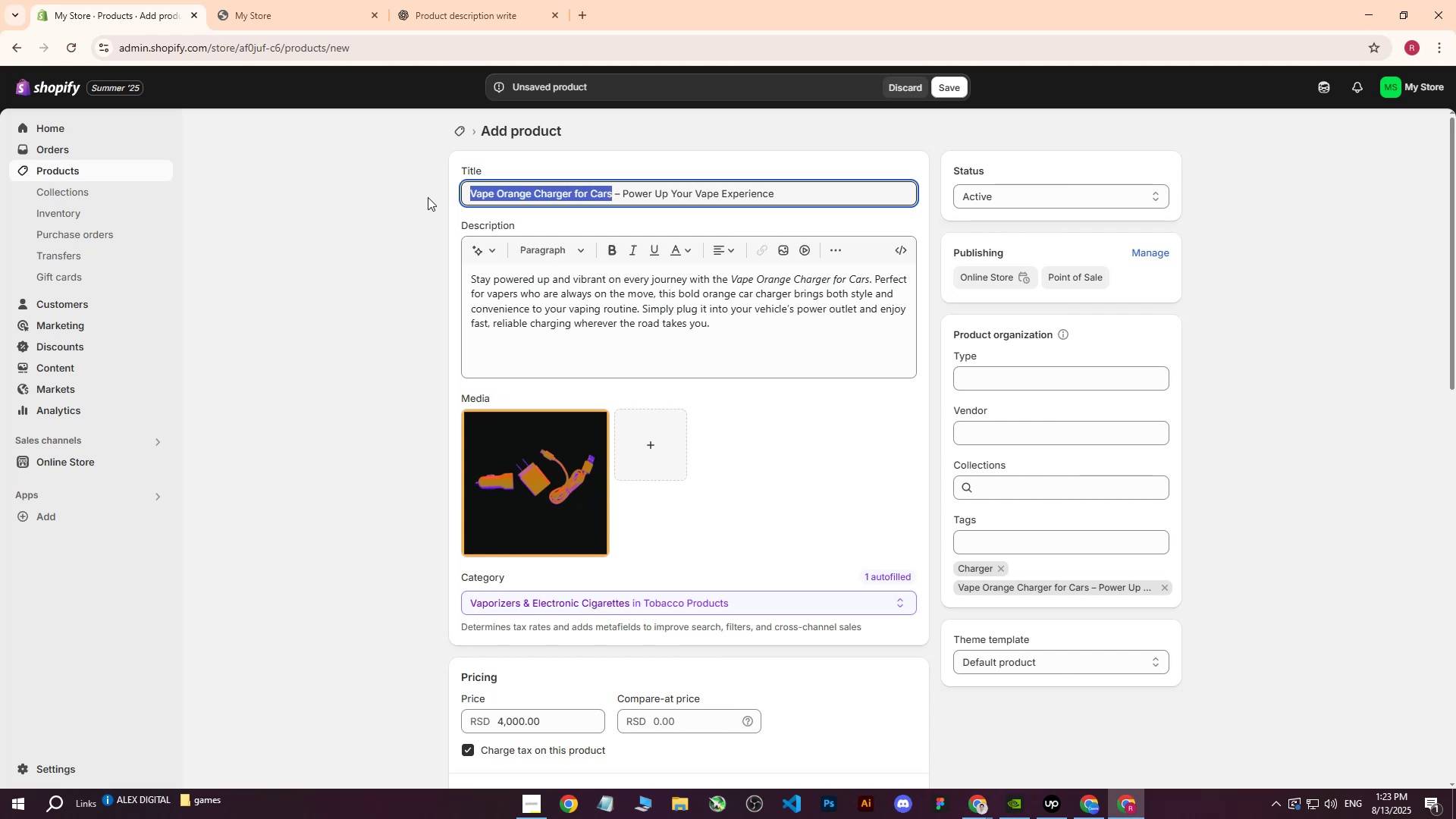 
key(Control+ControlLeft)
 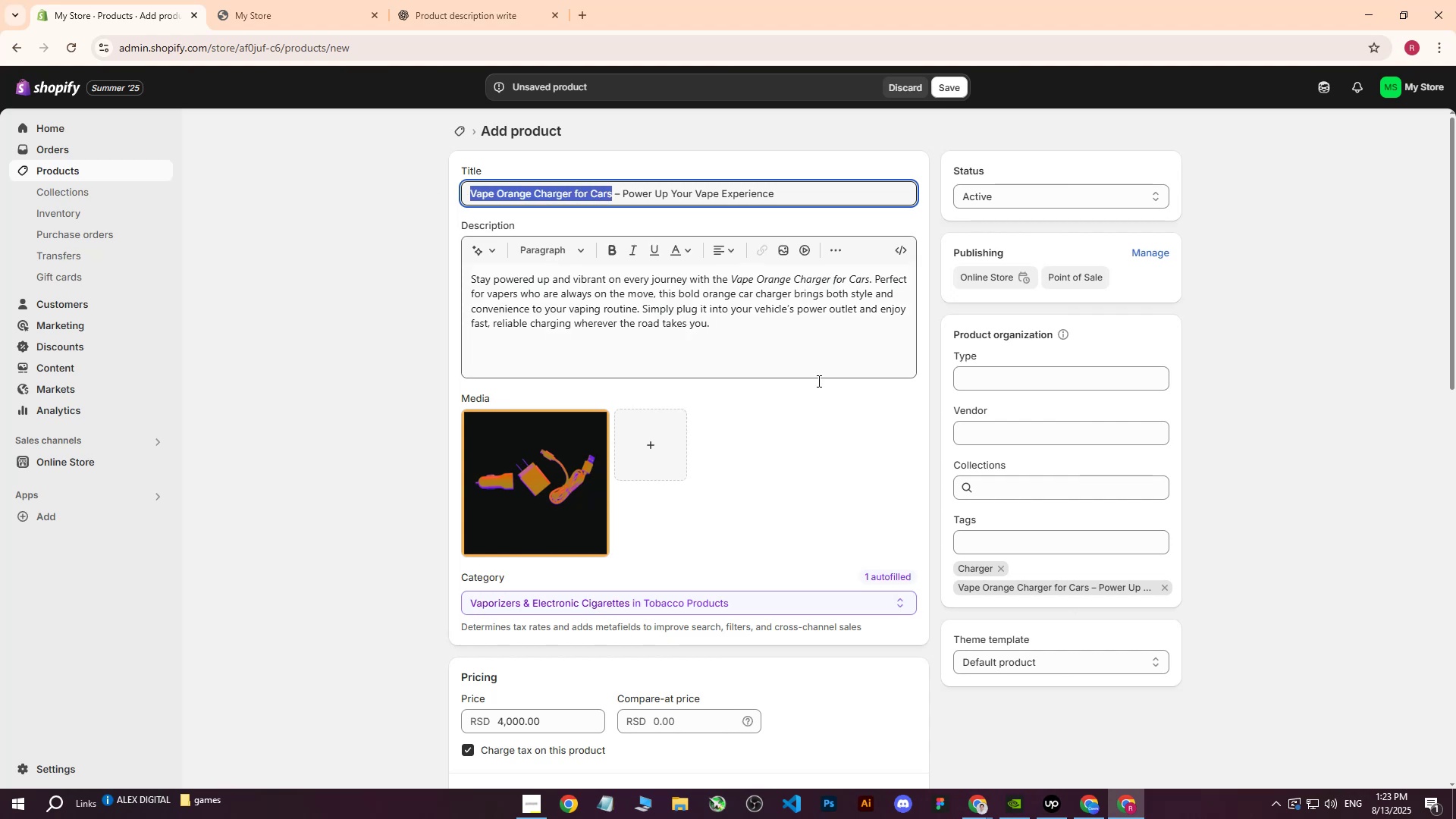 
key(Control+C)
 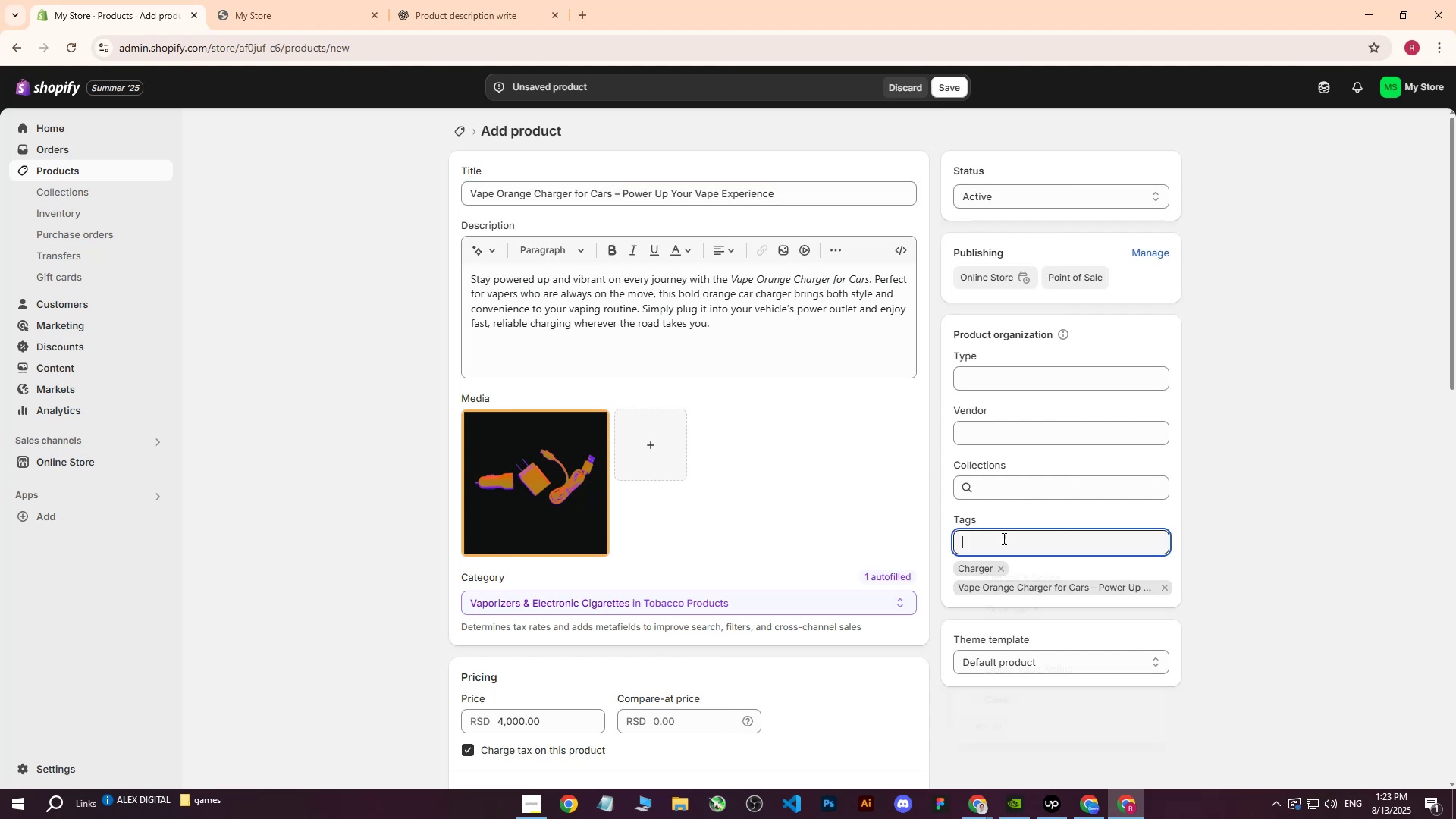 
left_click([1003, 538])
 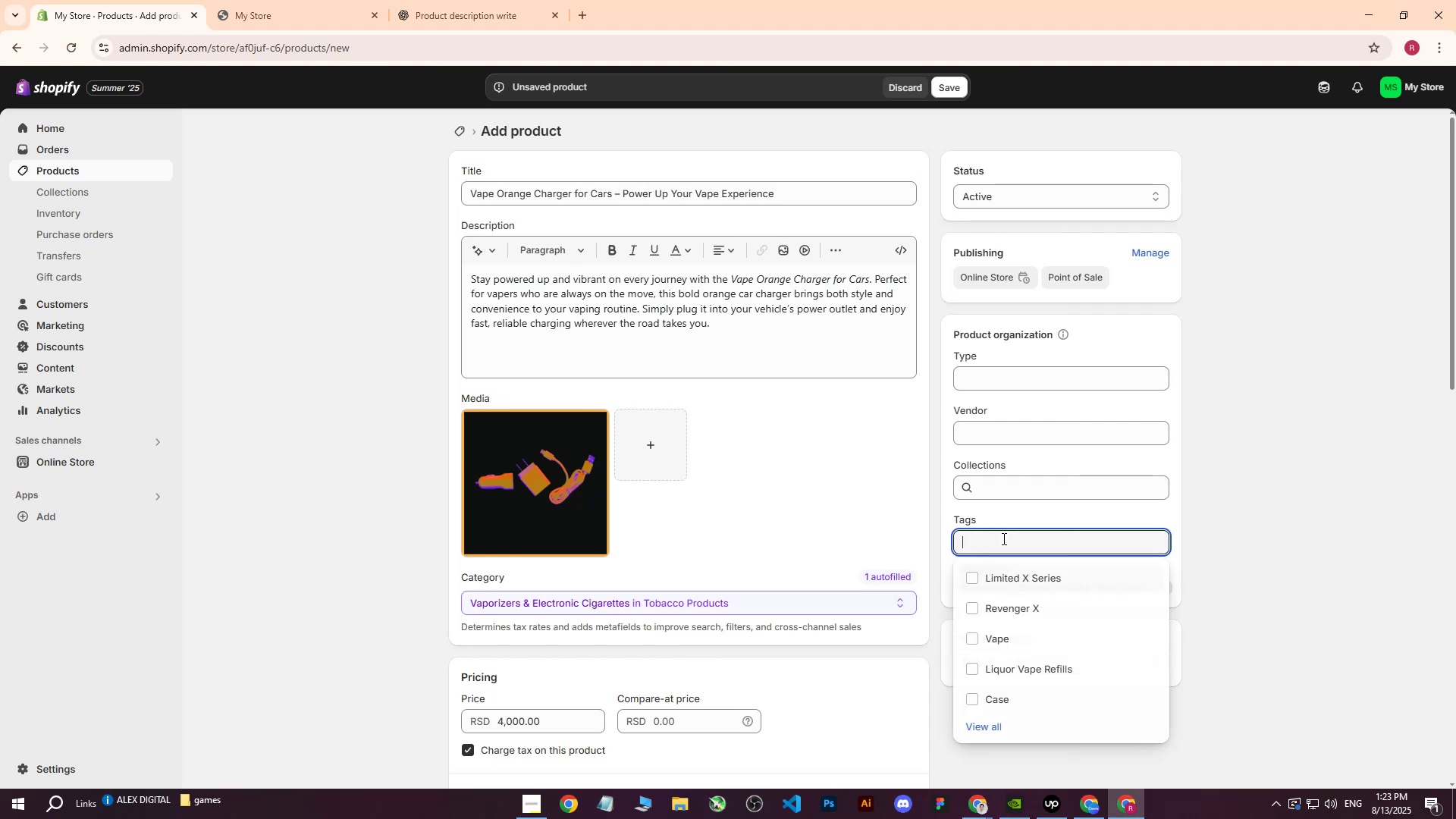 
key(Control+ControlLeft)
 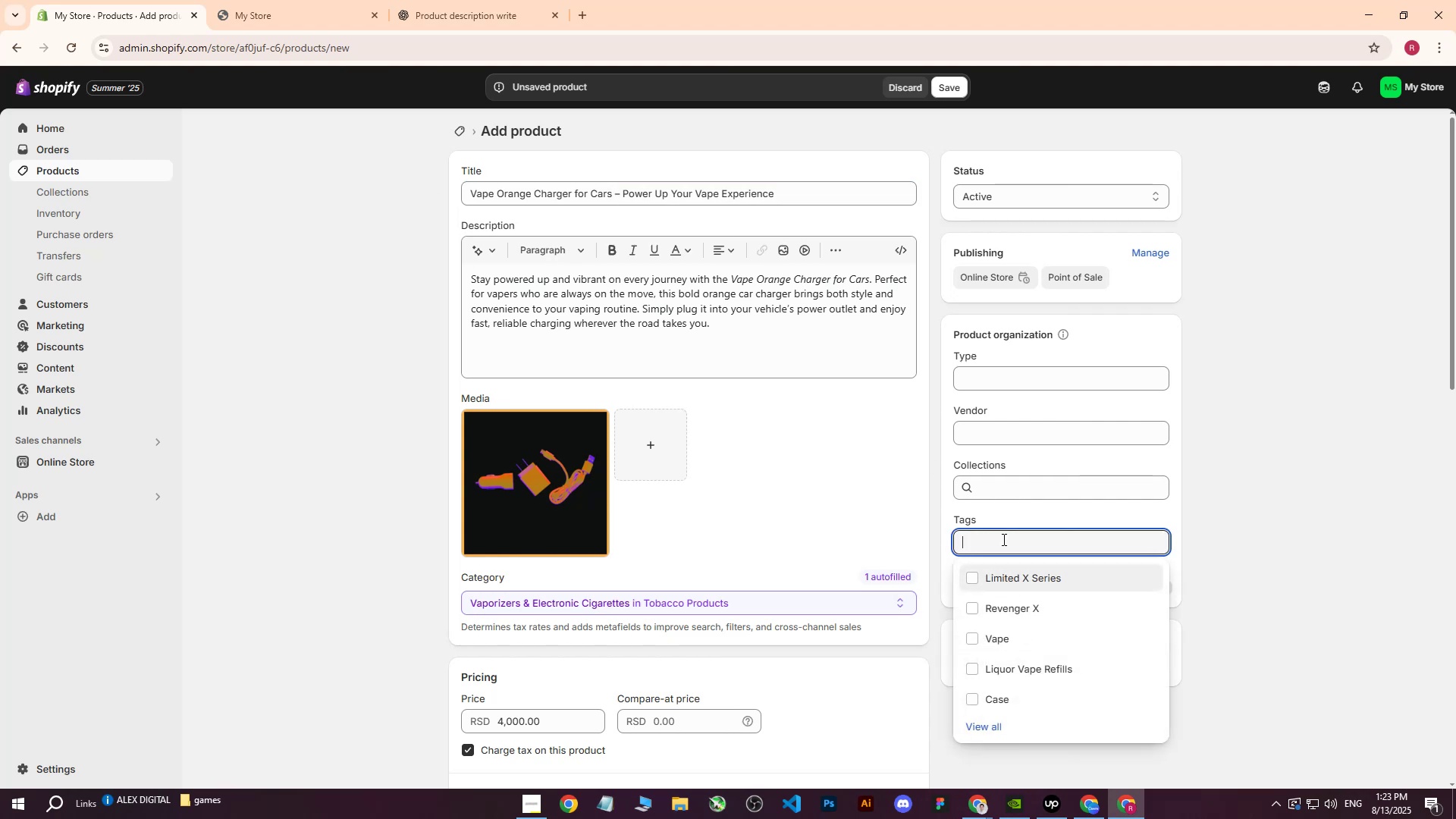 
key(Control+V)
 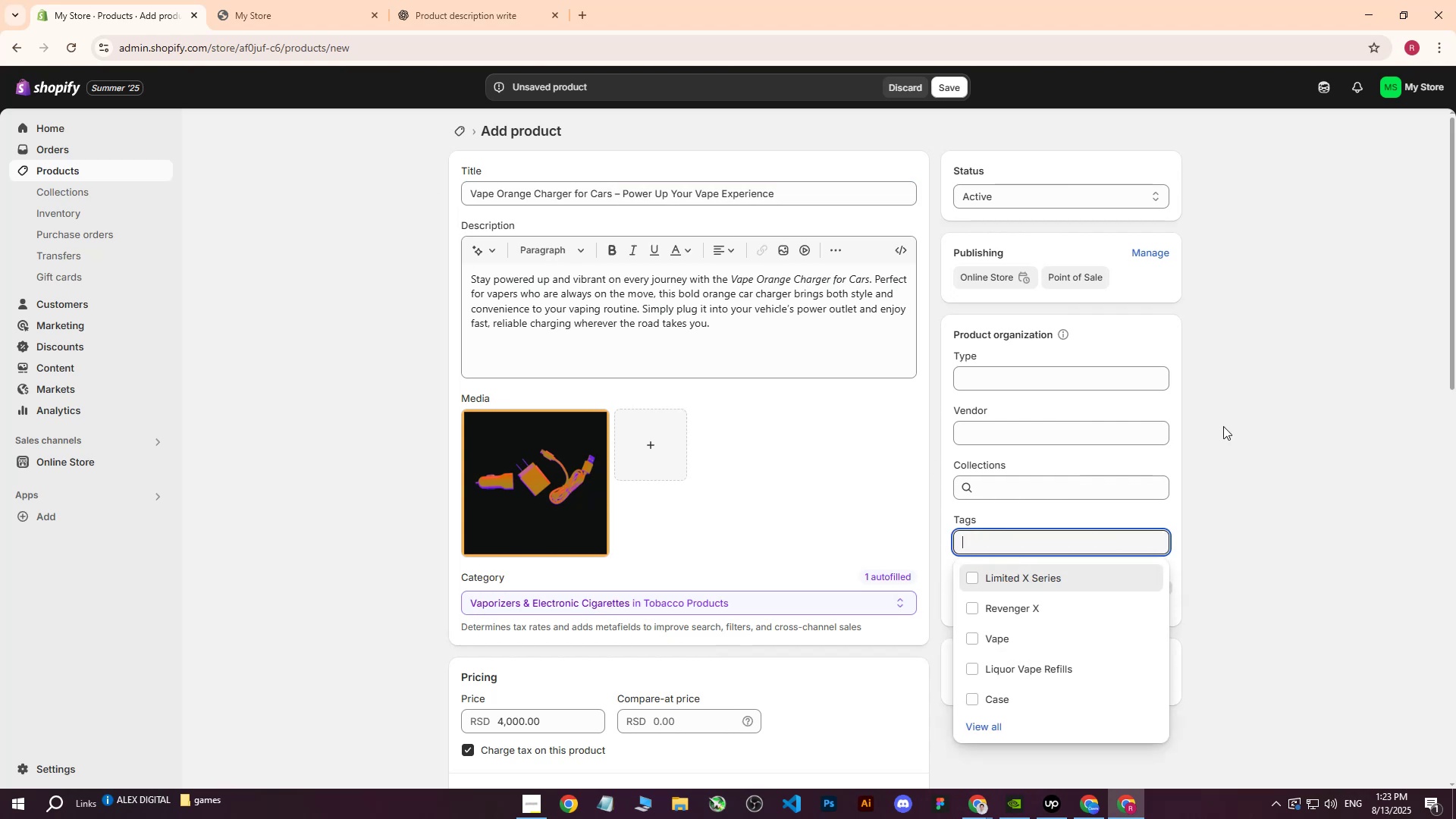 
double_click([1291, 377])
 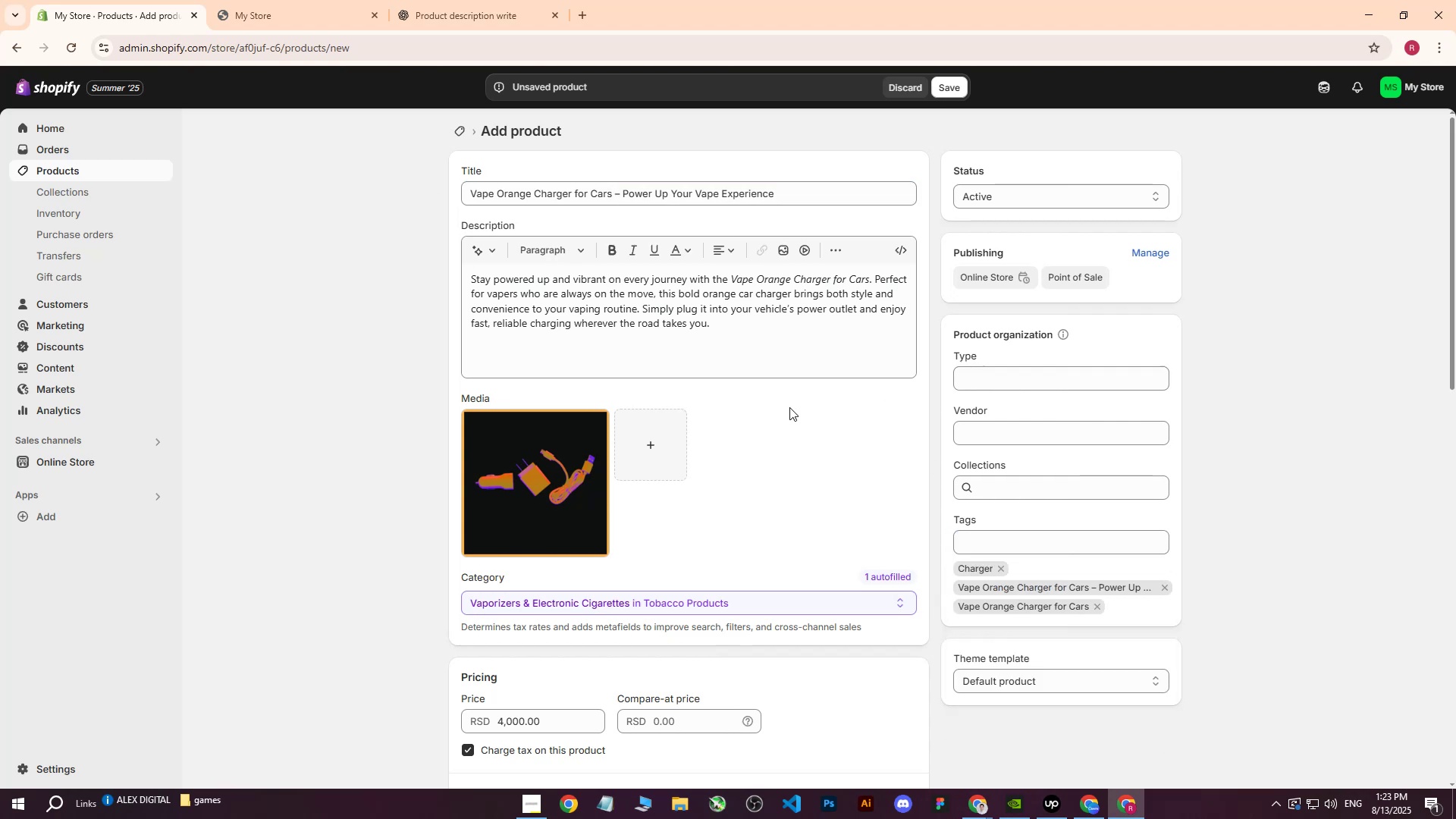 
scroll: coordinate [613, 515], scroll_direction: down, amount: 14.0
 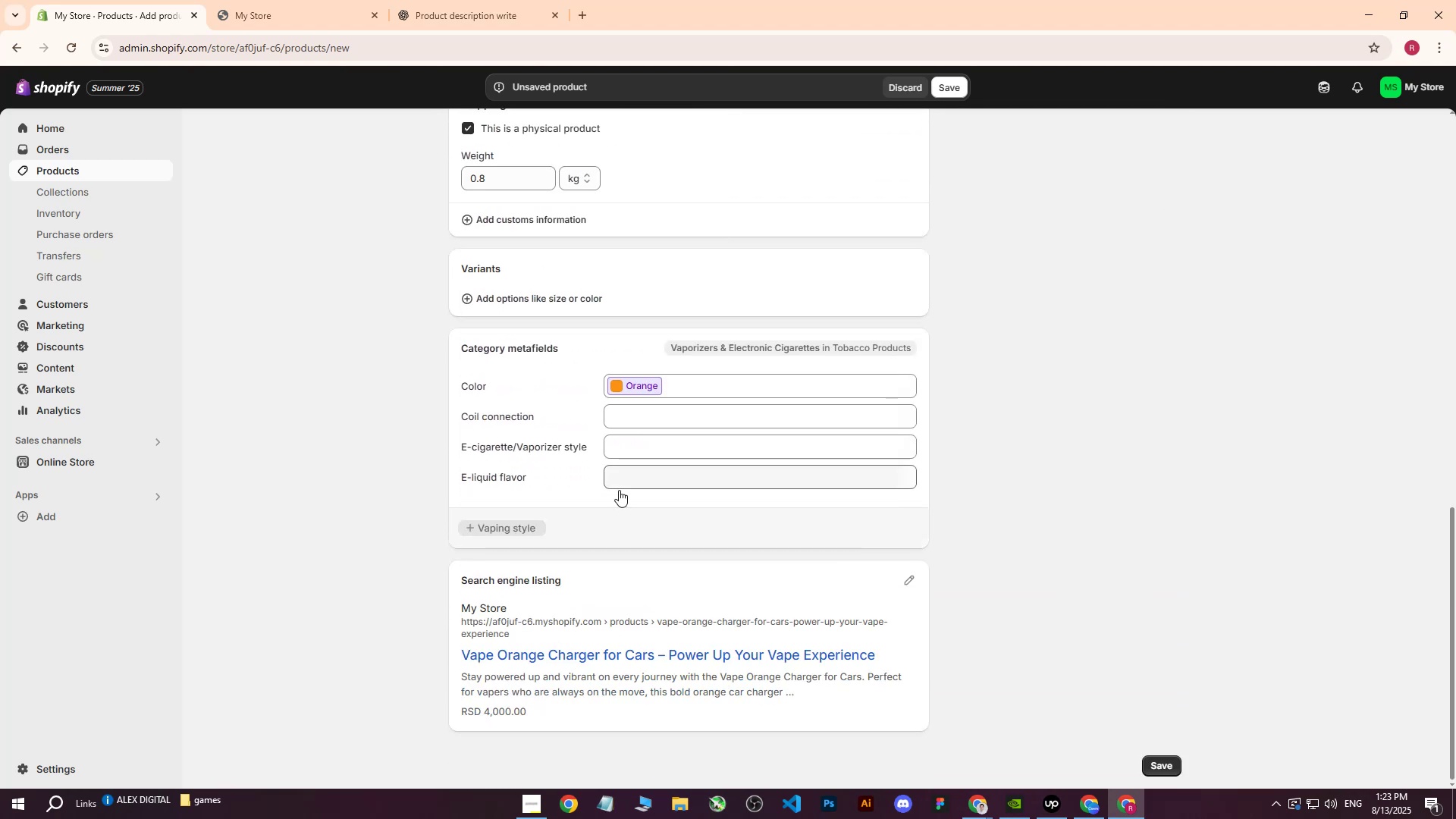 
wait(10.25)
 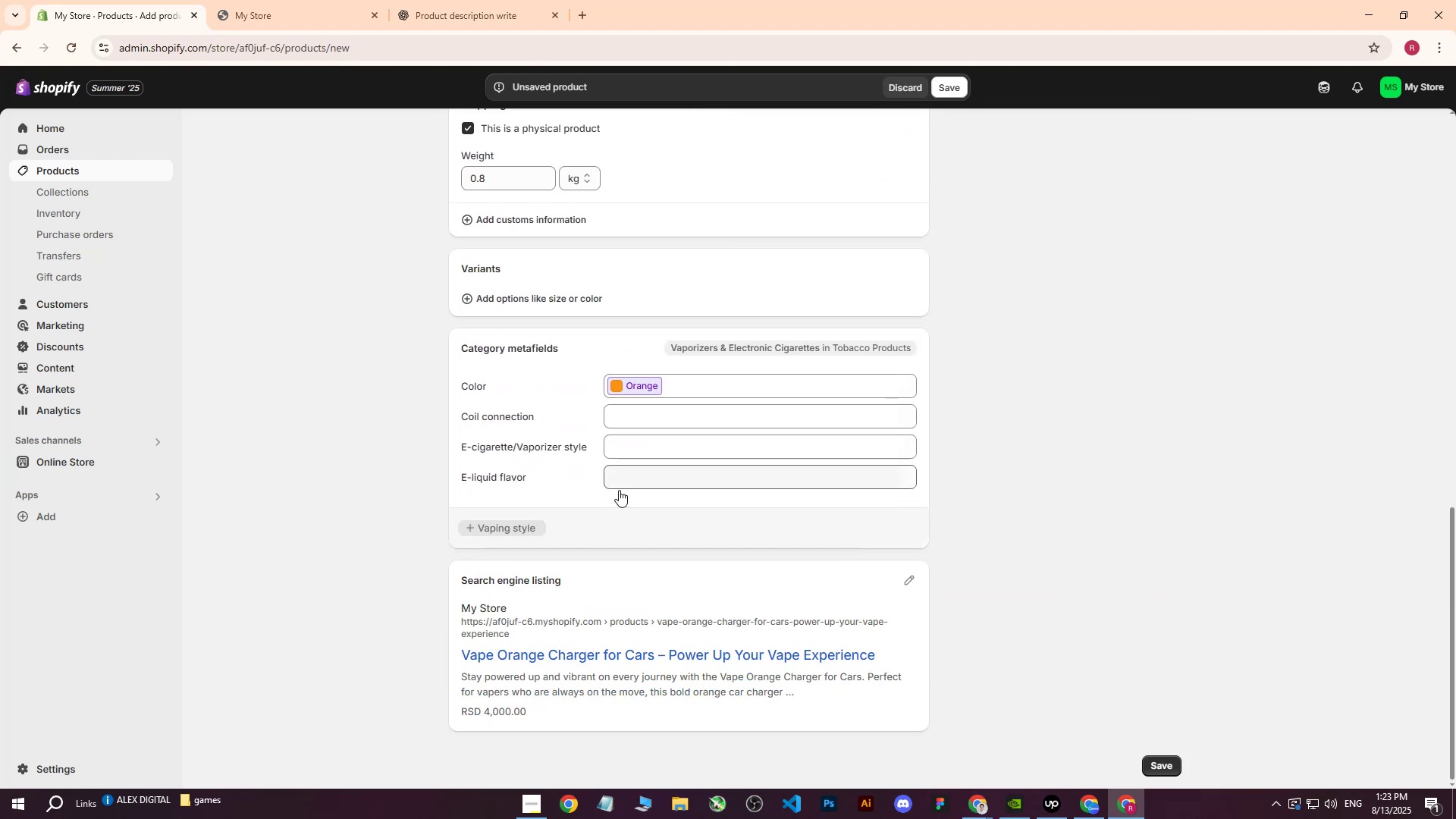 
scroll: coordinate [983, 431], scroll_direction: up, amount: 17.0
 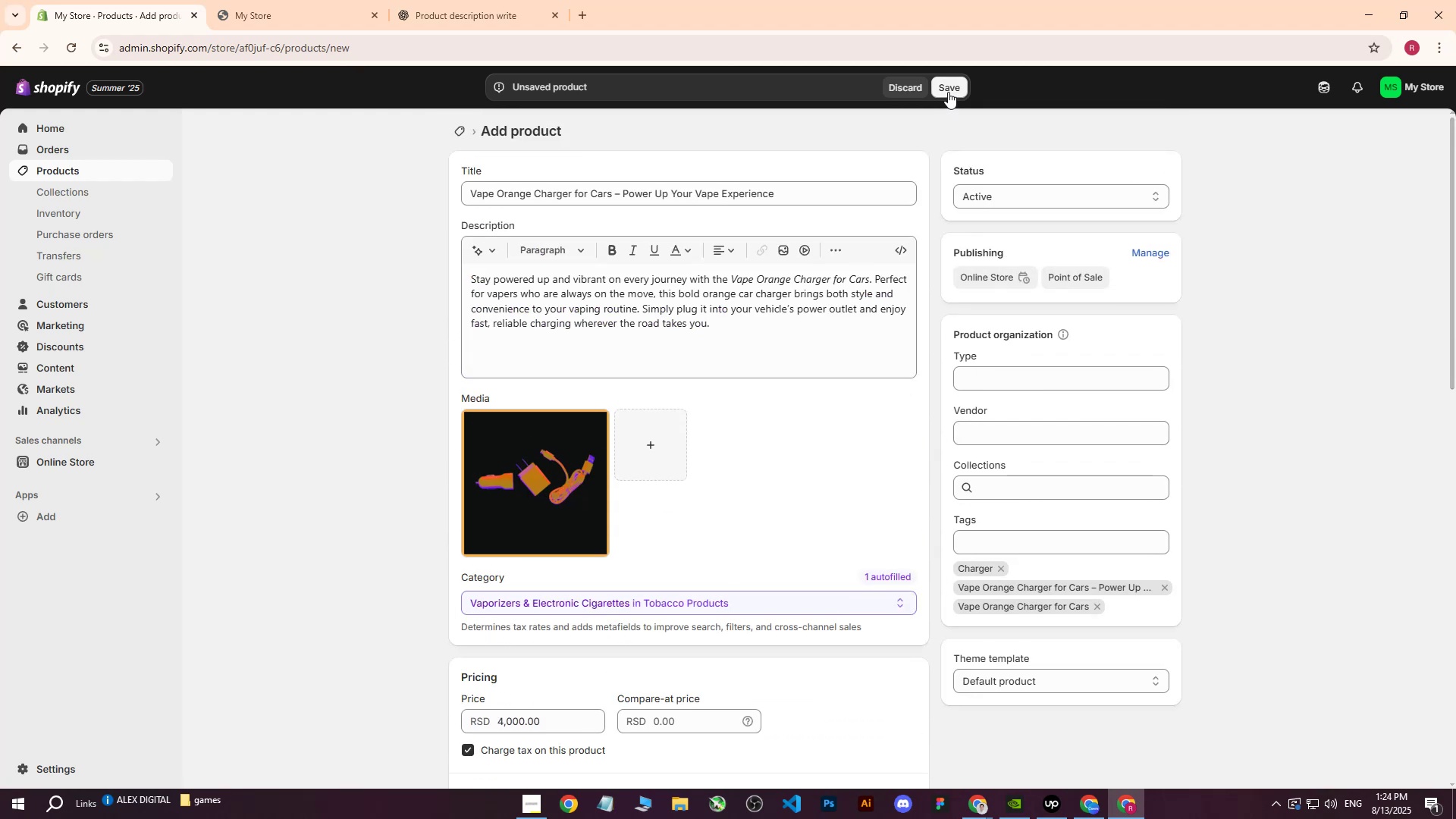 
left_click([948, 92])
 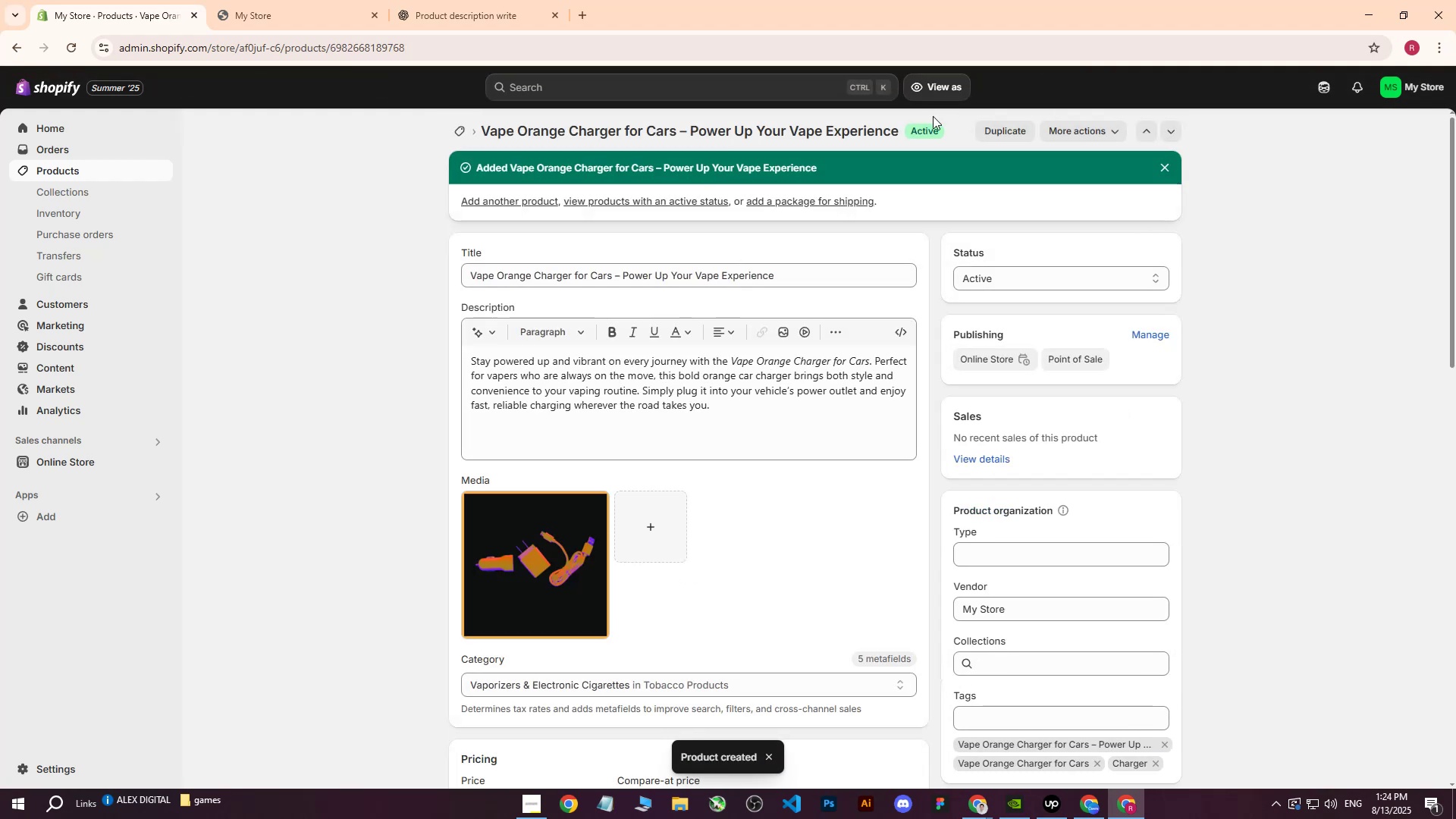 
wait(9.0)
 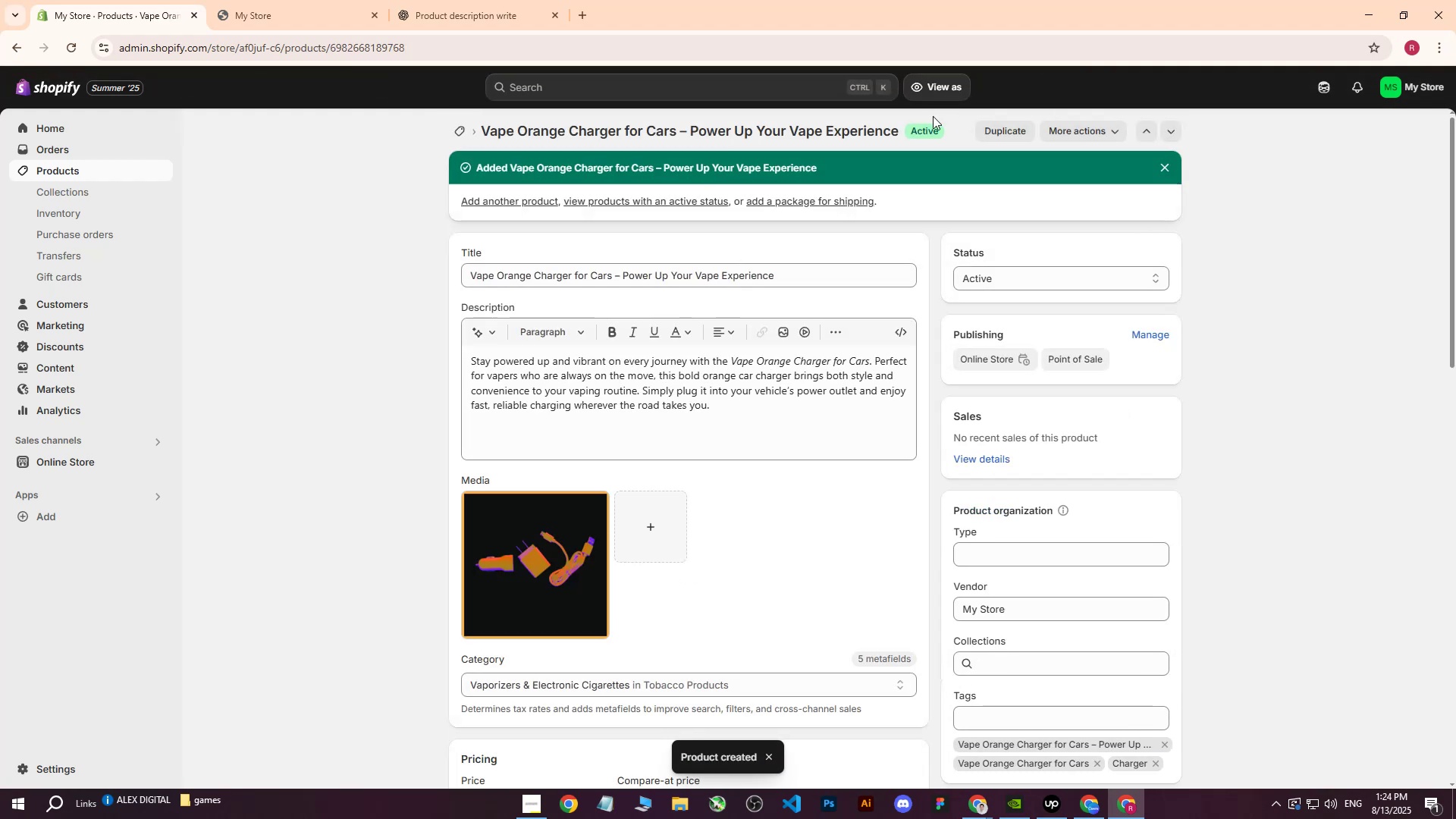 
scroll: coordinate [795, 254], scroll_direction: up, amount: 7.0
 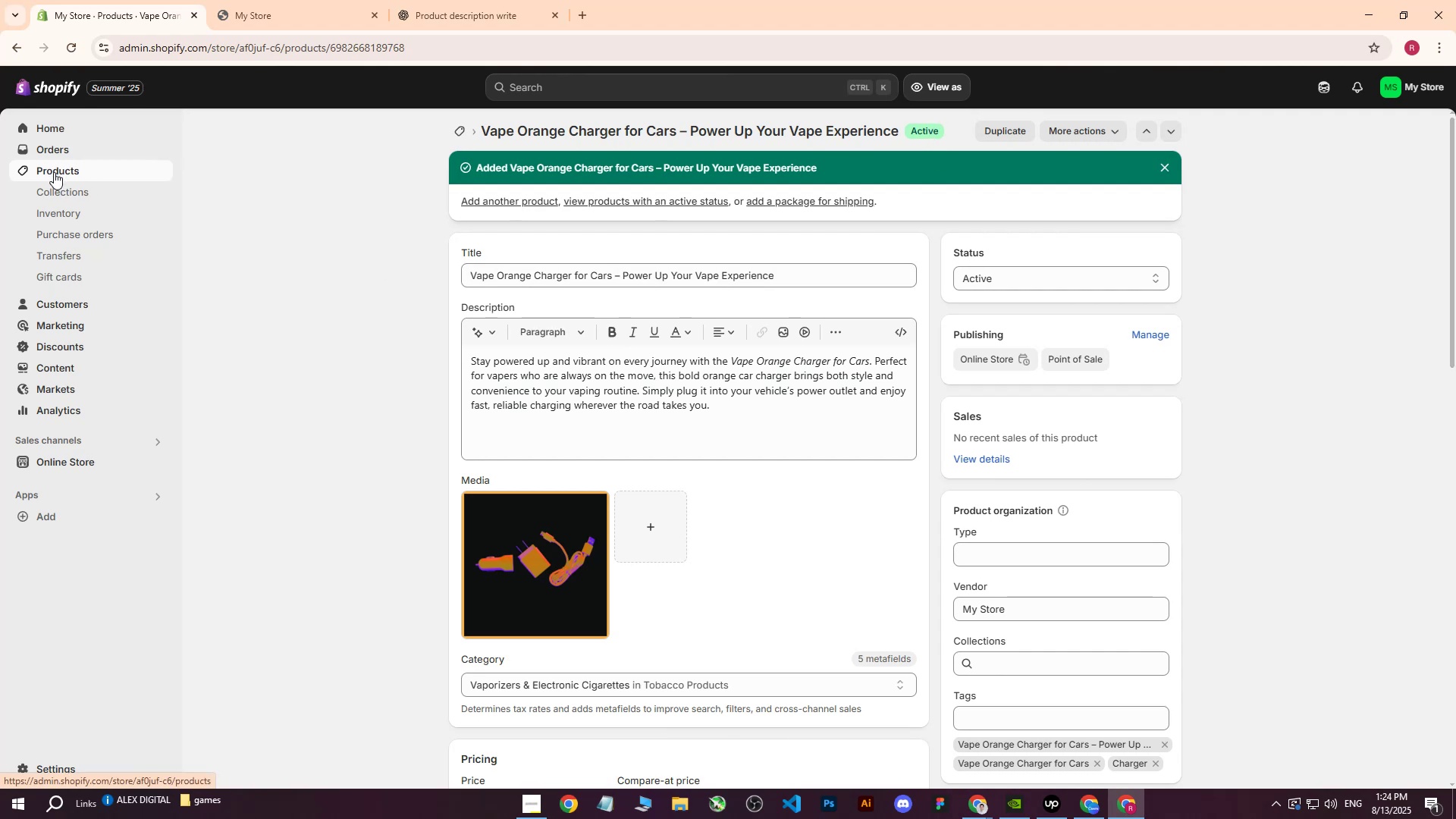 
scroll: coordinate [661, 386], scroll_direction: down, amount: 5.0
 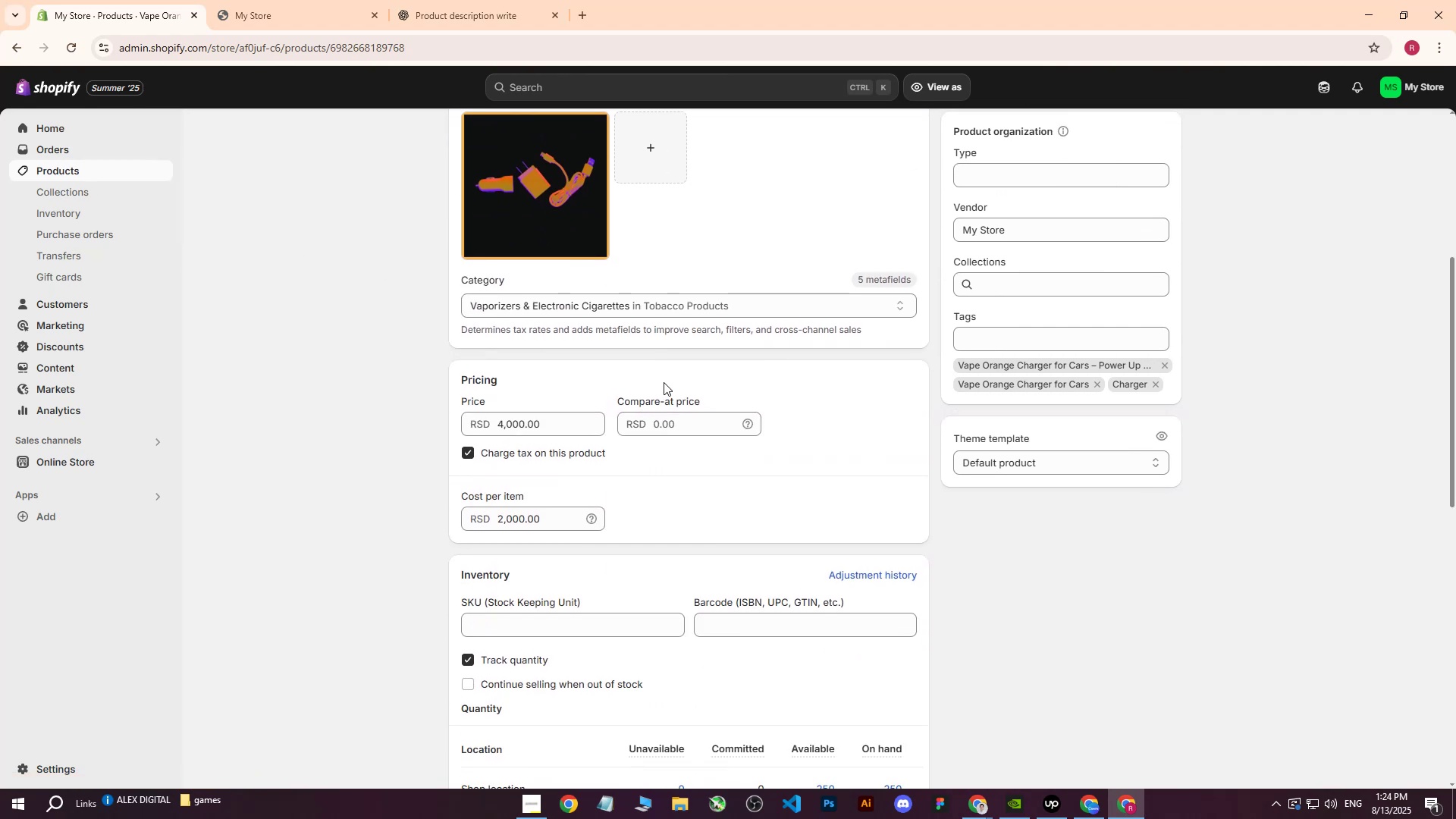 
scroll: coordinate [666, 378], scroll_direction: up, amount: 1.0
 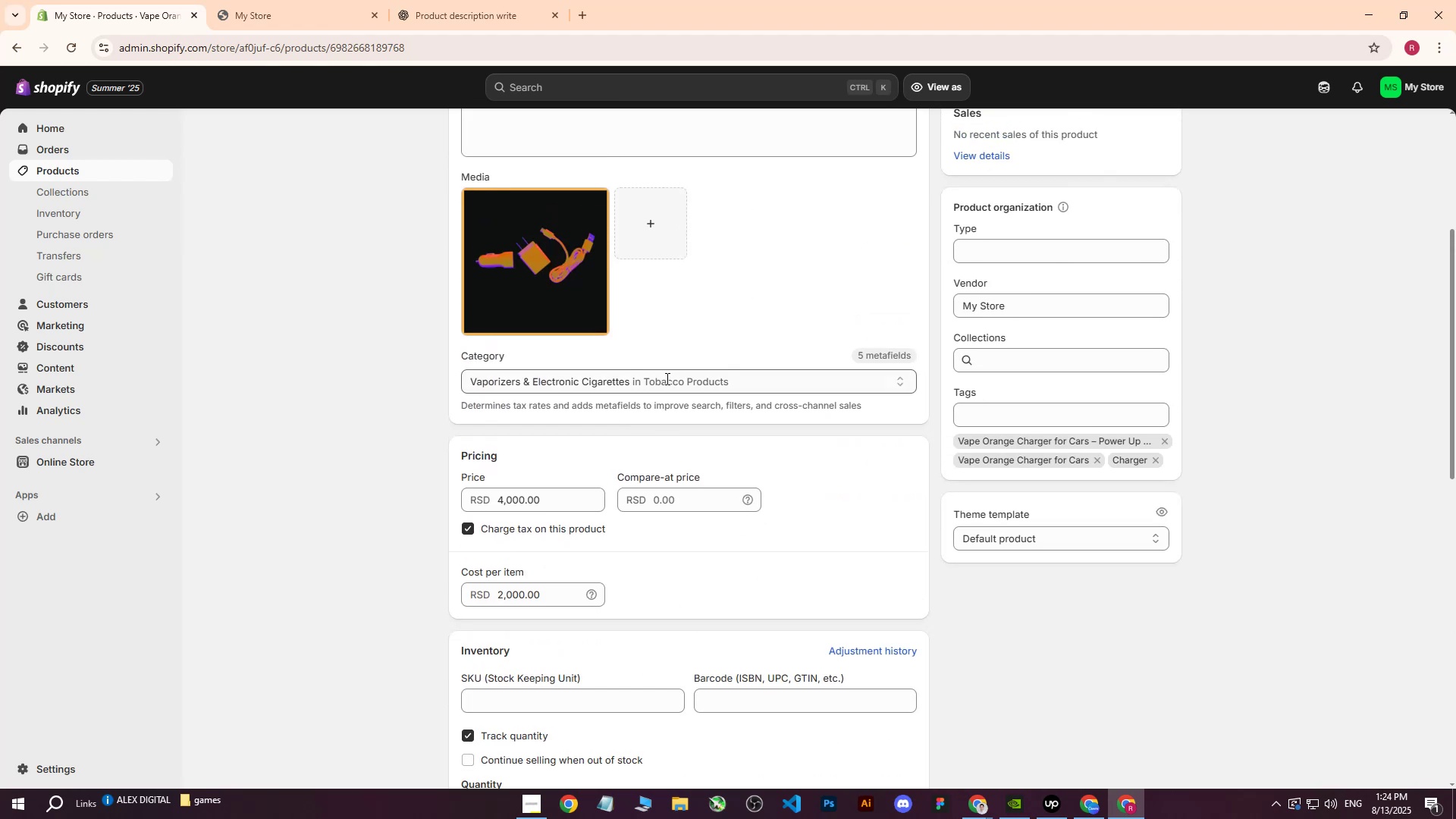 
scroll: coordinate [666, 378], scroll_direction: down, amount: 6.0
 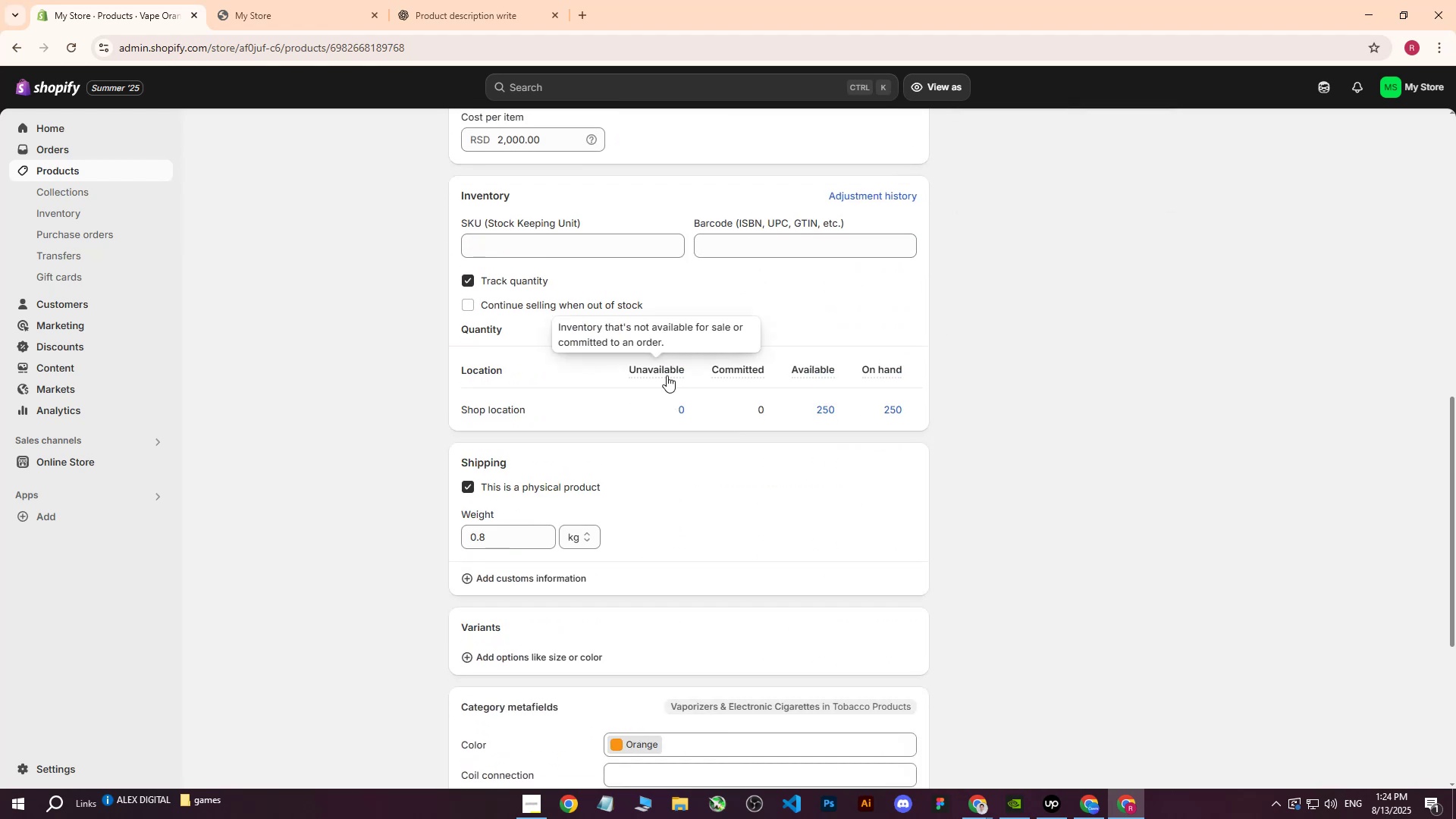 
scroll: coordinate [463, 287], scroll_direction: up, amount: 18.0
 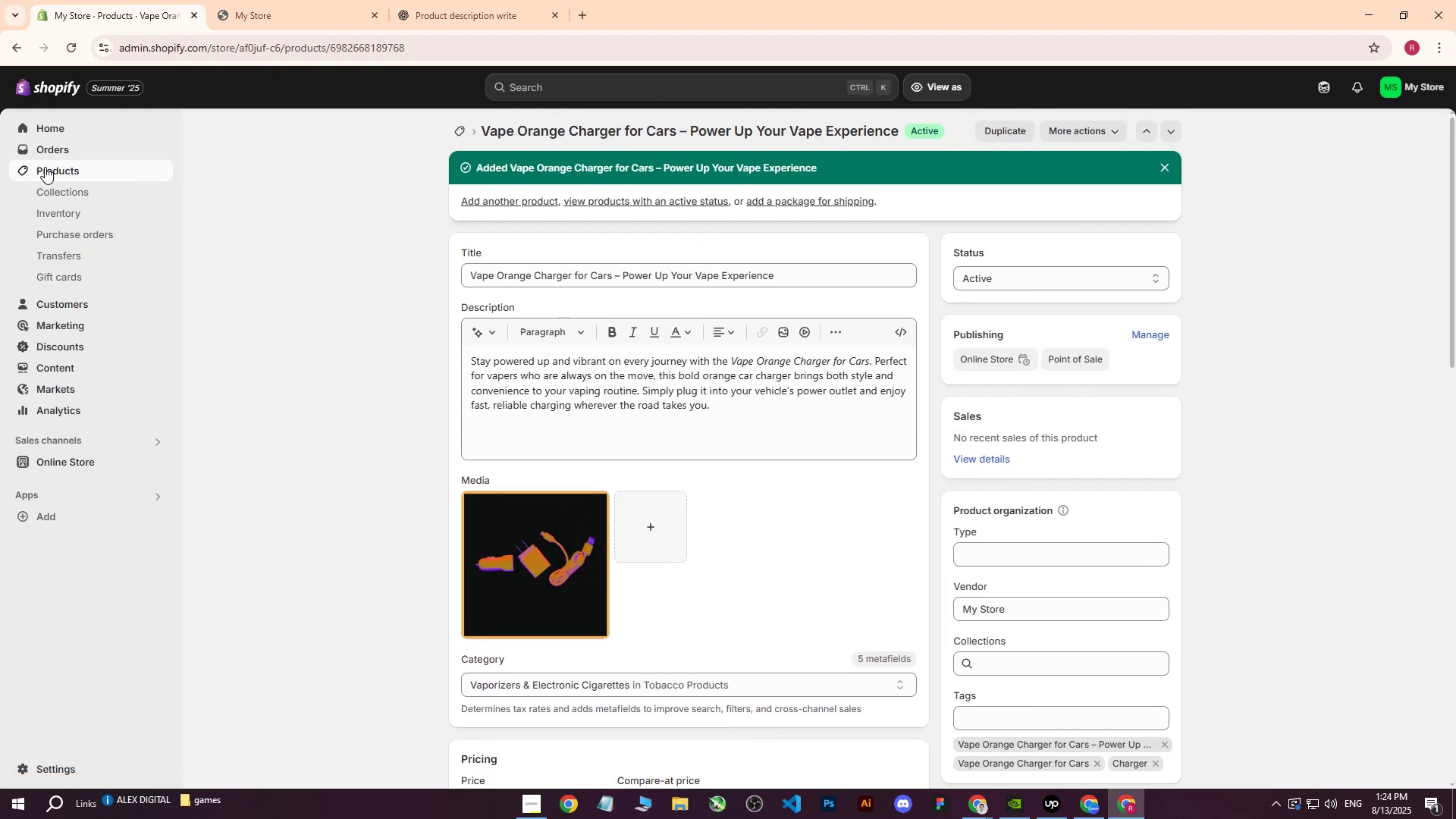 
left_click([49, 172])
 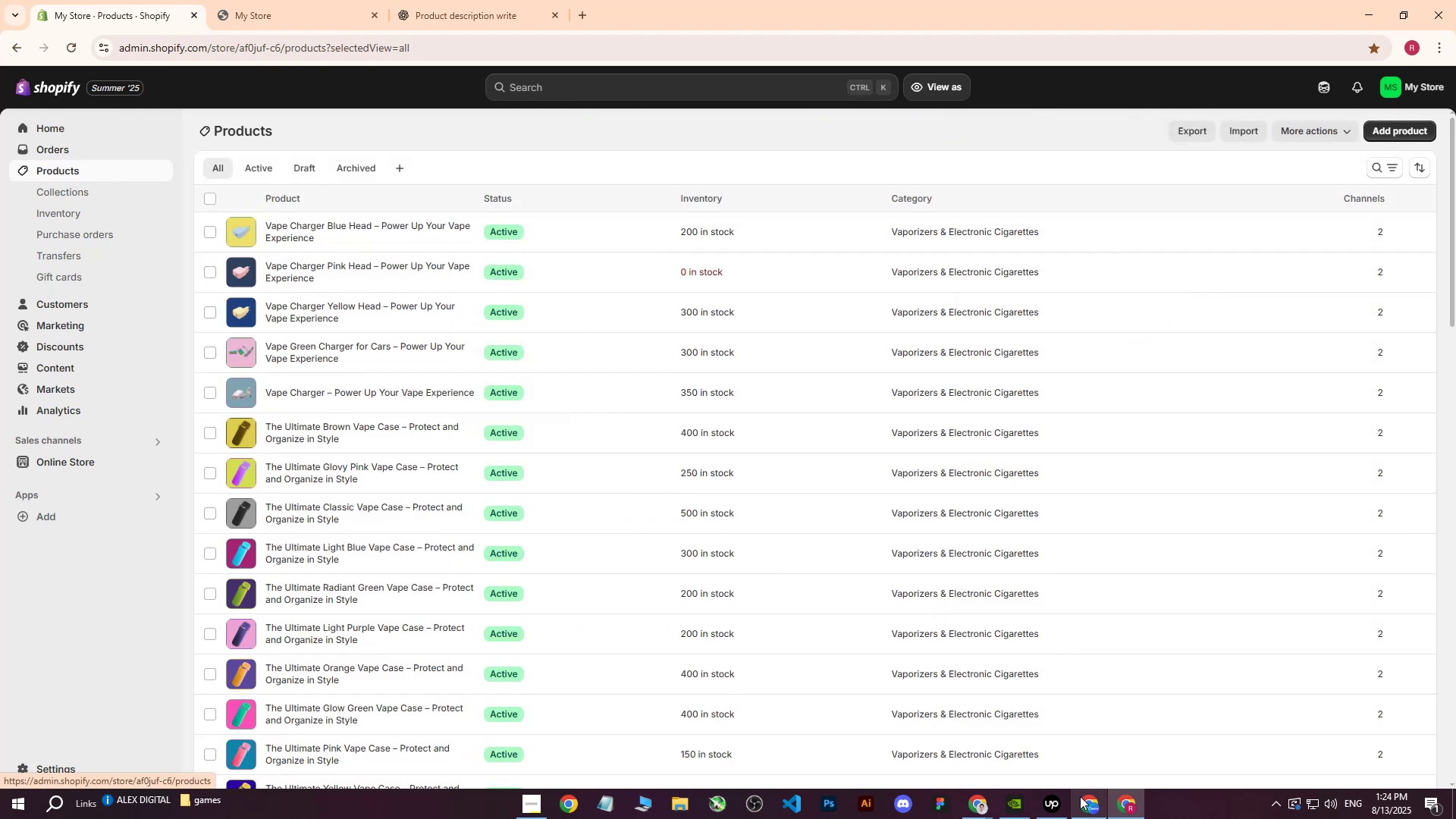 
left_click([1103, 793])
 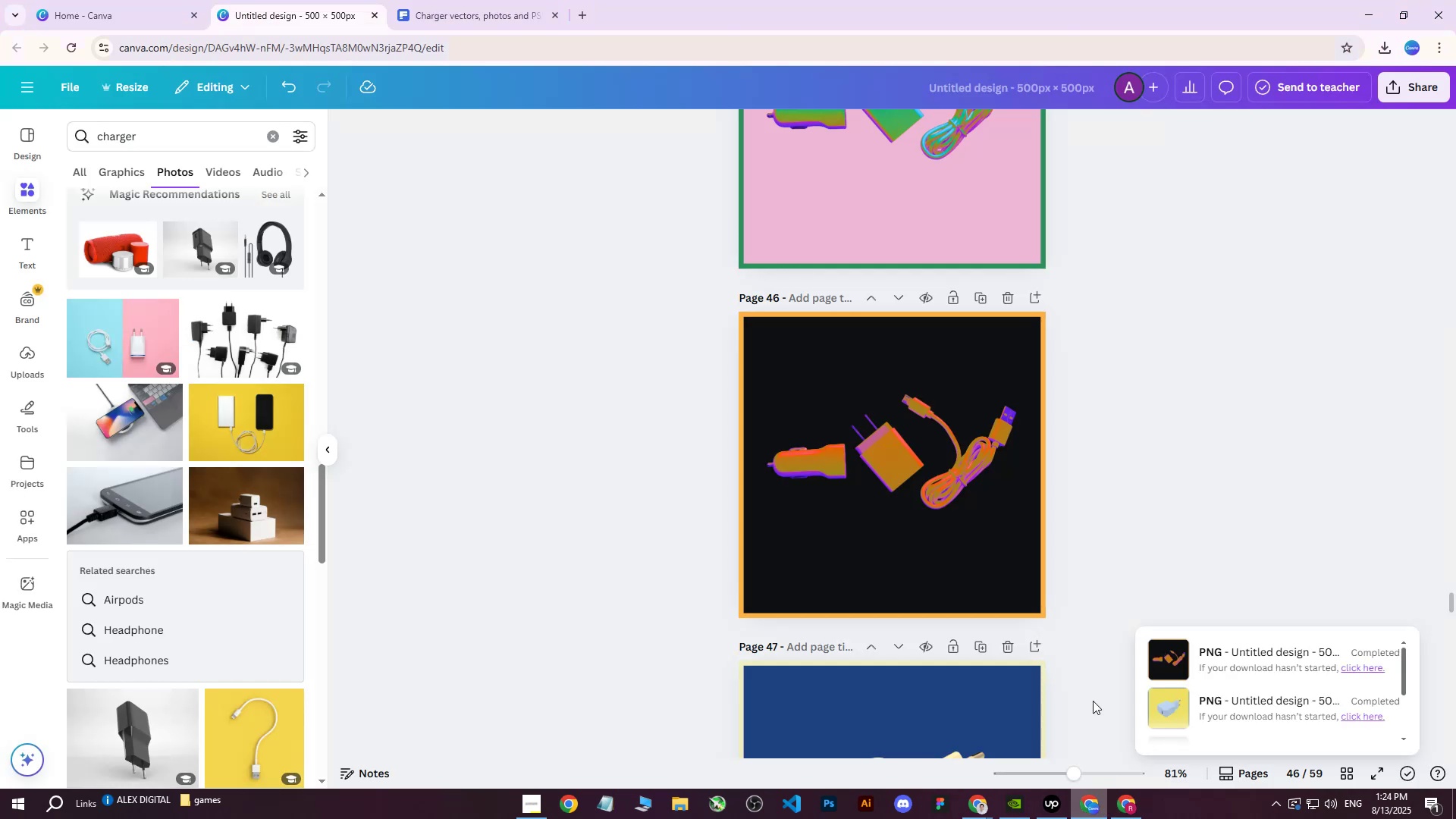 
scroll: coordinate [1021, 353], scroll_direction: none, amount: 0.0
 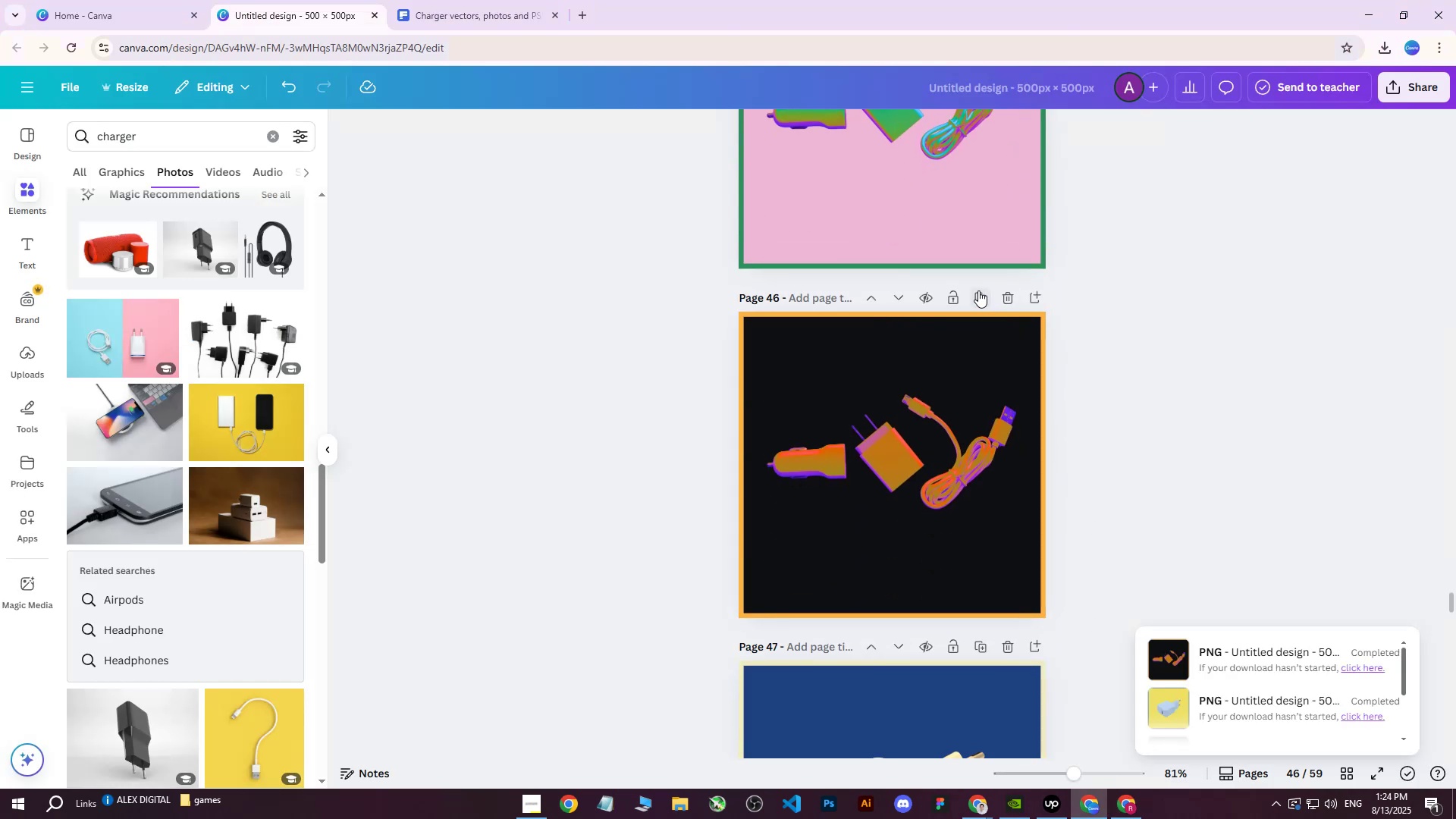 
left_click([983, 296])
 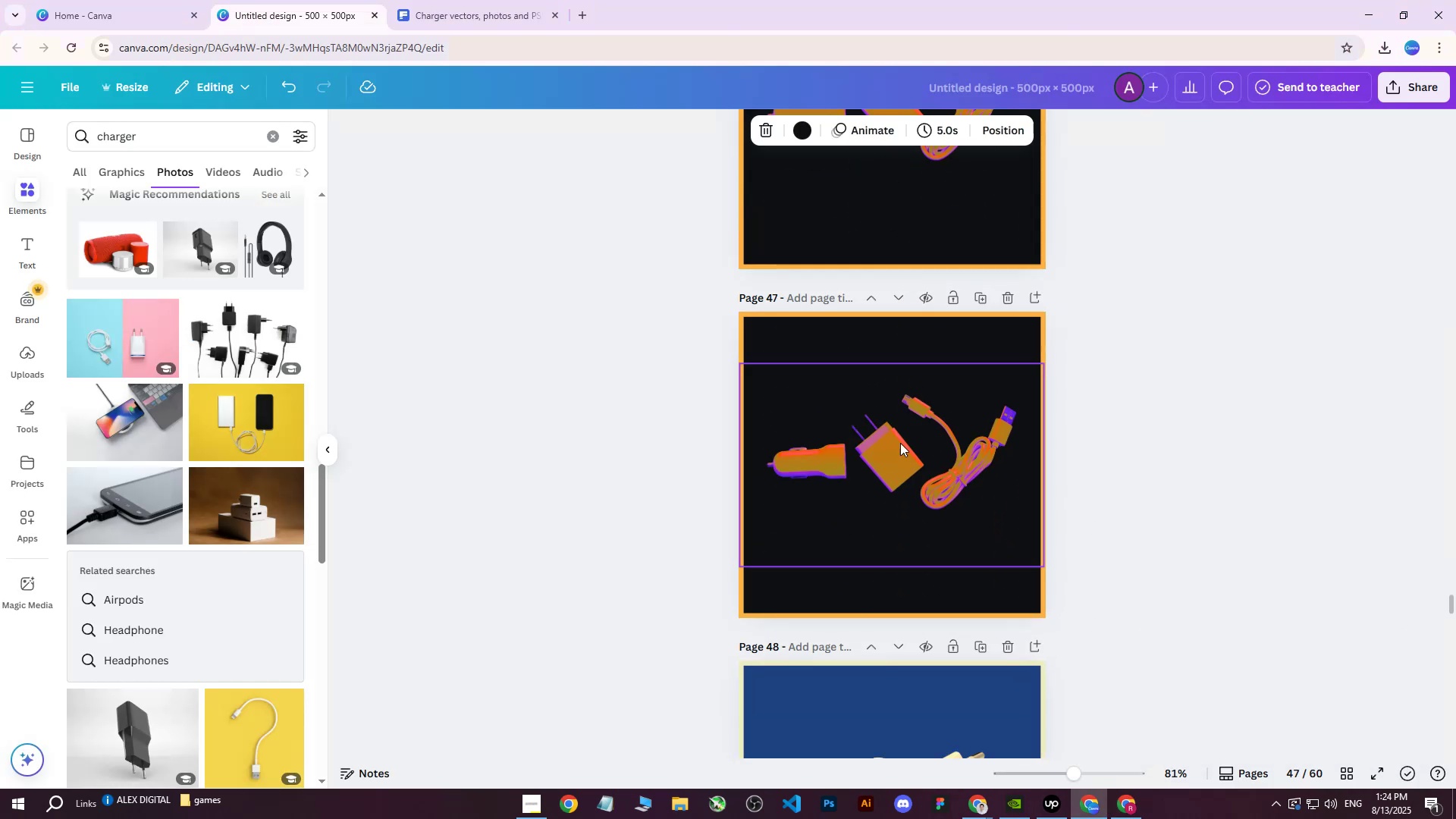 
left_click([896, 444])
 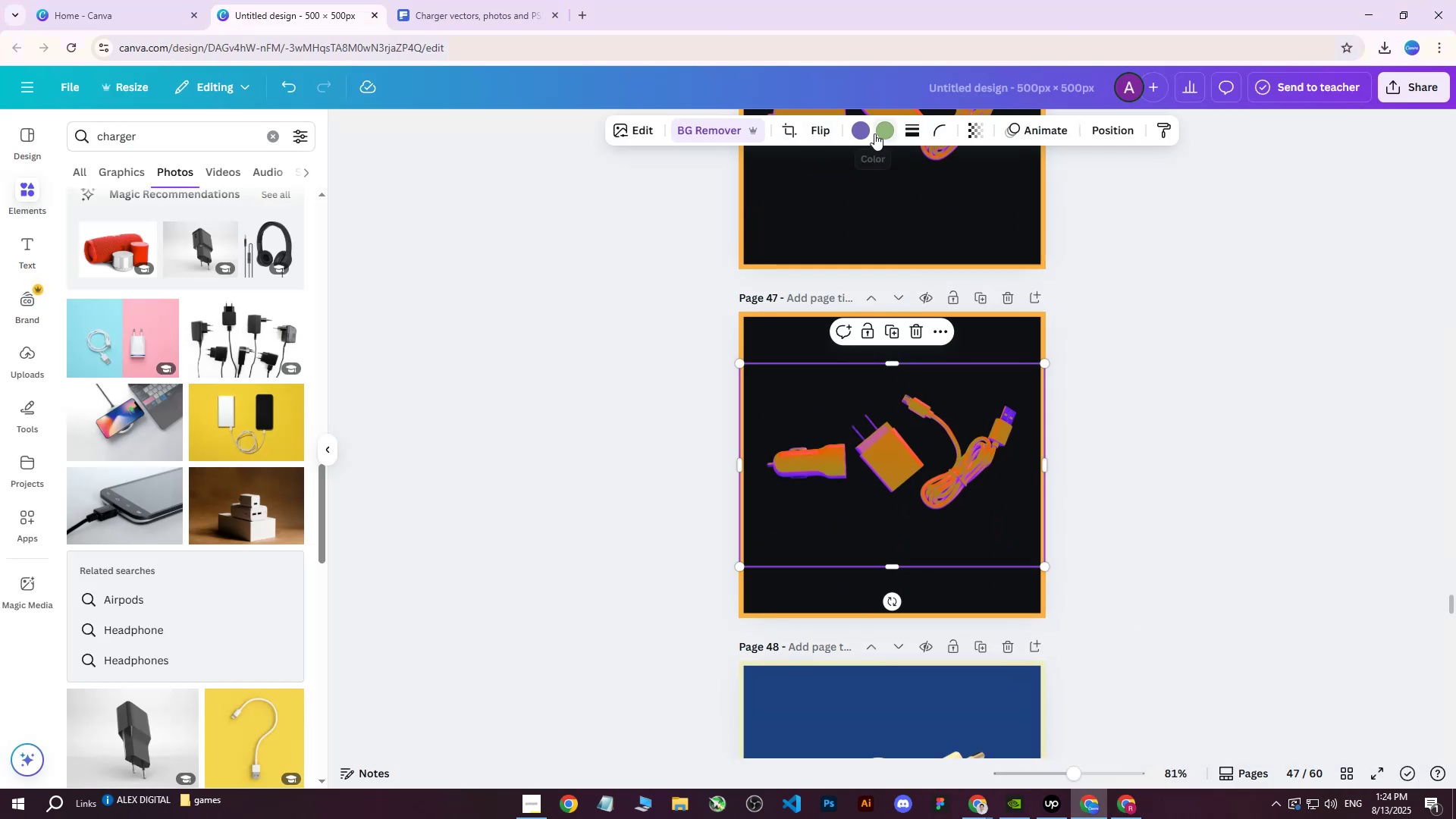 
left_click([868, 131])
 